 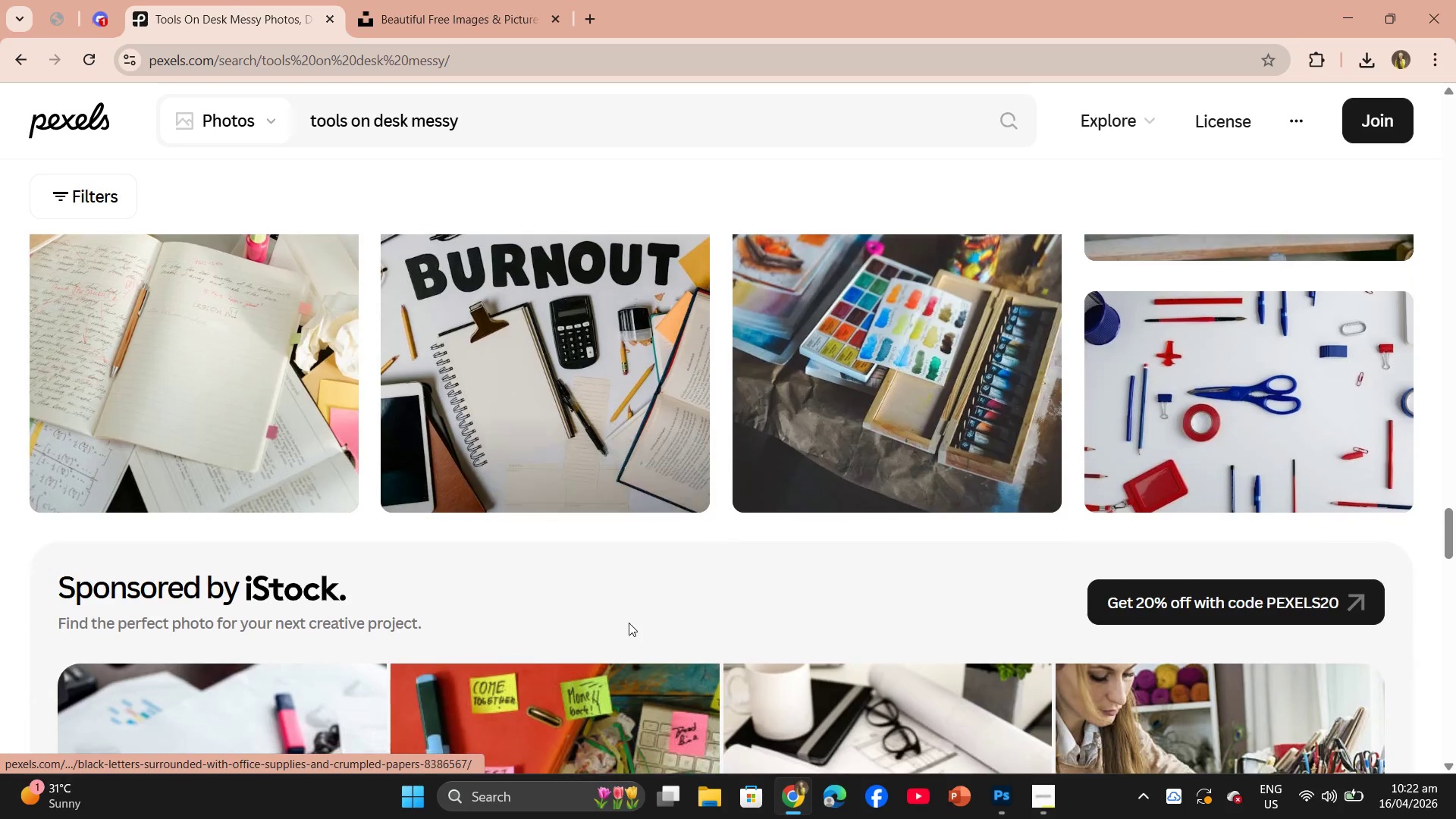 
scroll: coordinate [730, 613], scroll_direction: down, amount: 16.0
 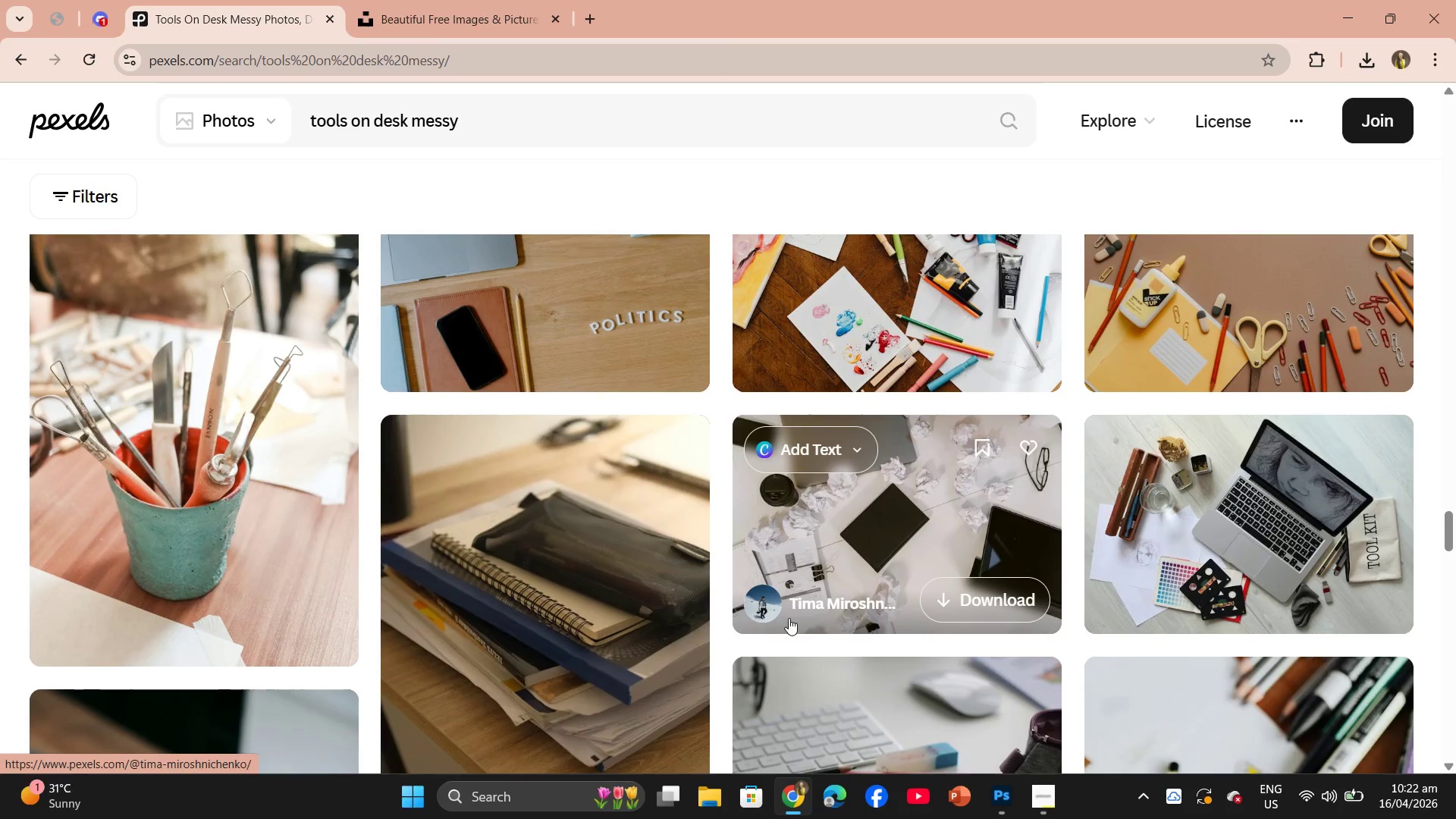 
scroll: coordinate [642, 619], scroll_direction: down, amount: 8.0
 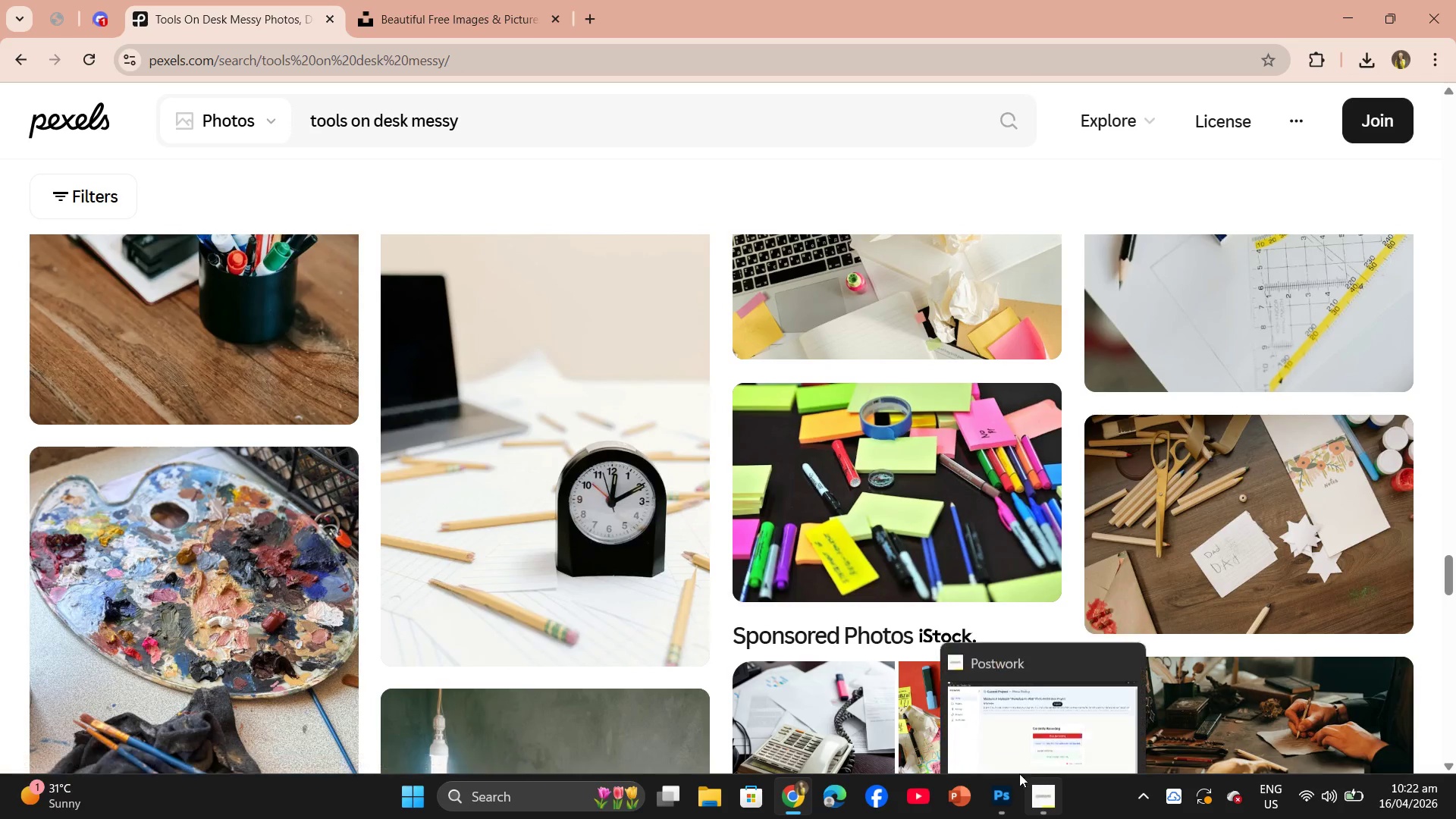 
left_click([271, 471])
 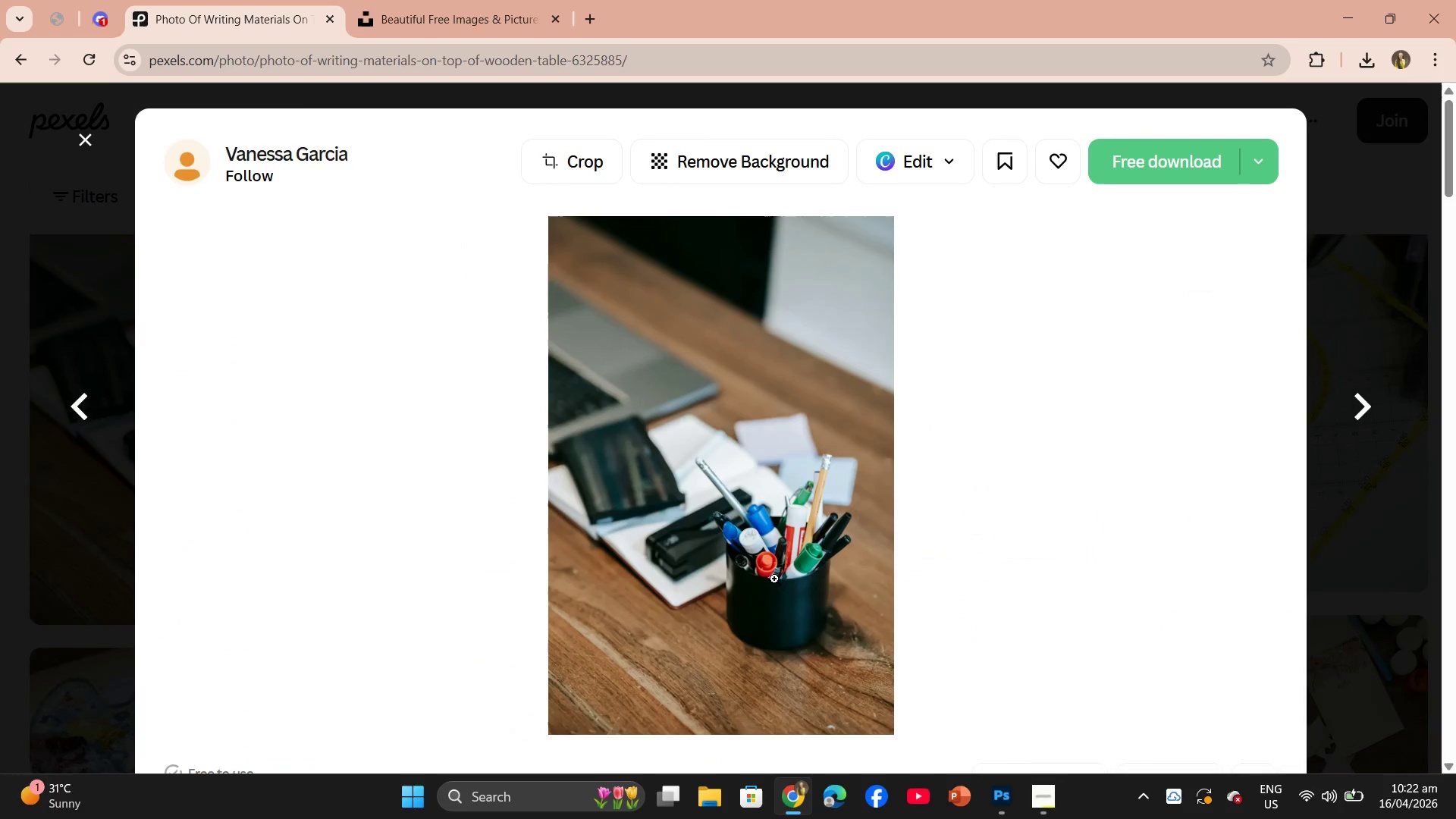 
scroll: coordinate [405, 473], scroll_direction: up, amount: 2.0
 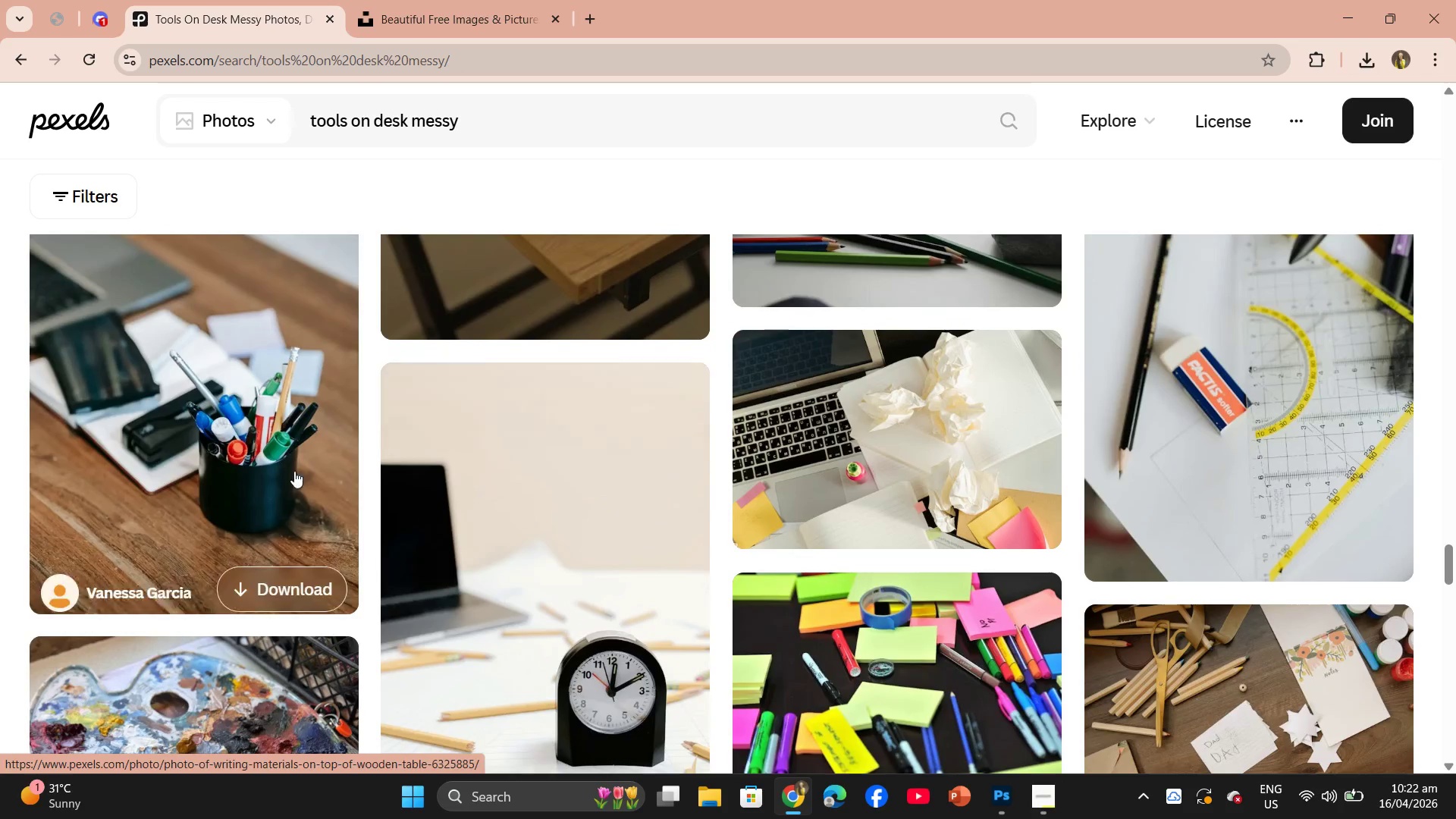 
scroll: coordinate [803, 582], scroll_direction: down, amount: 19.0
 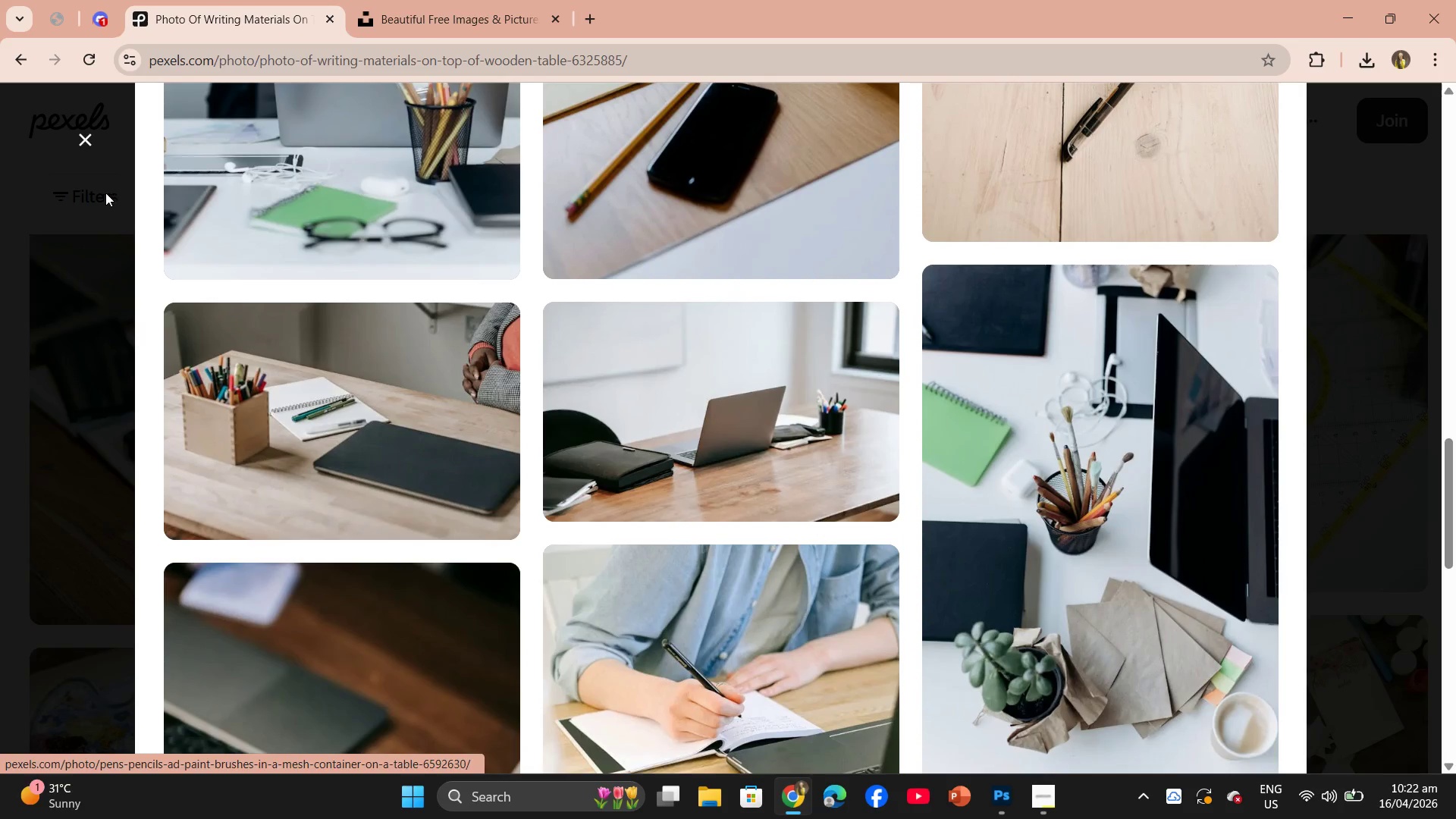 
left_click([80, 138])
 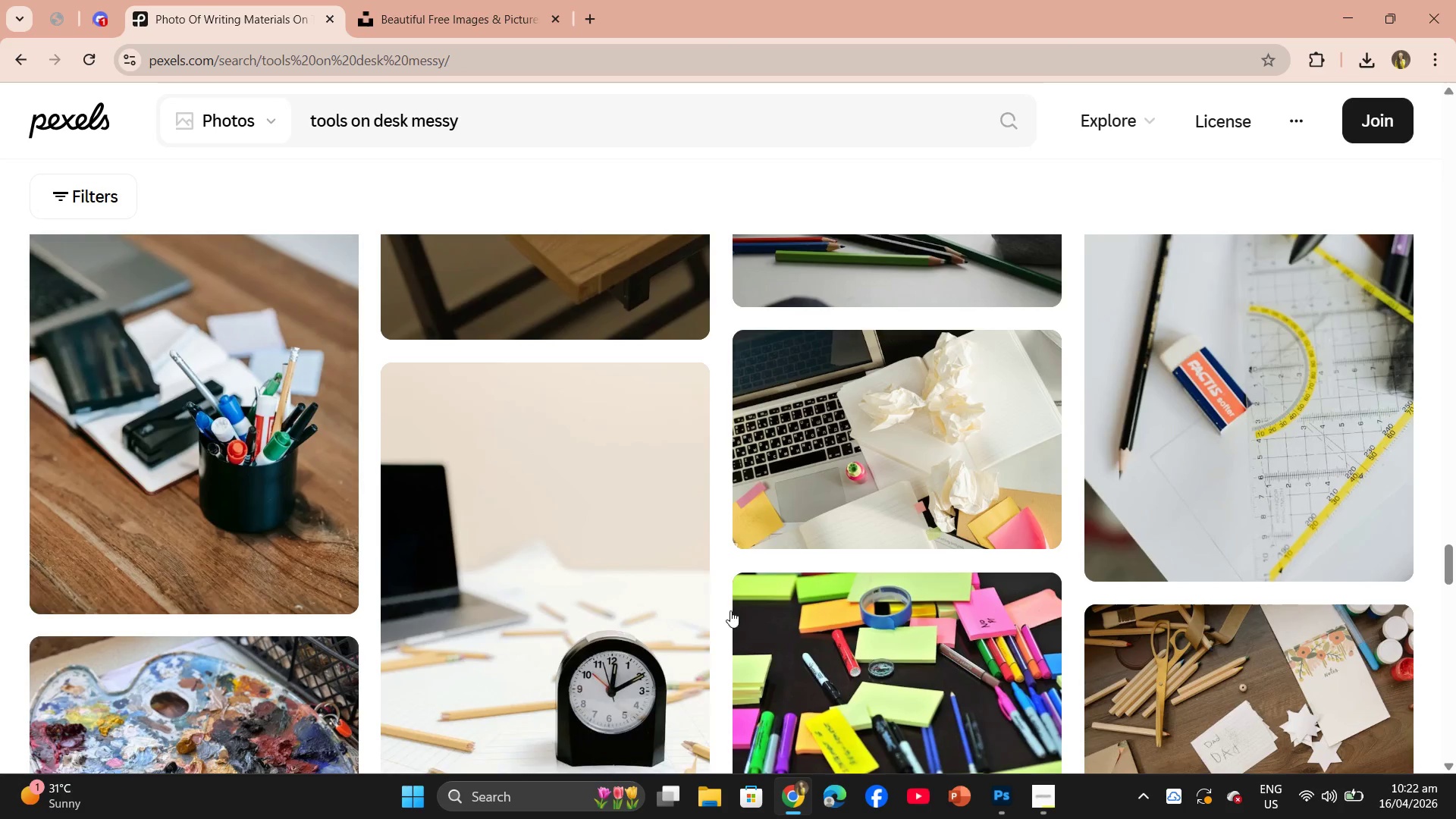 
scroll: coordinate [853, 535], scroll_direction: down, amount: 14.0
 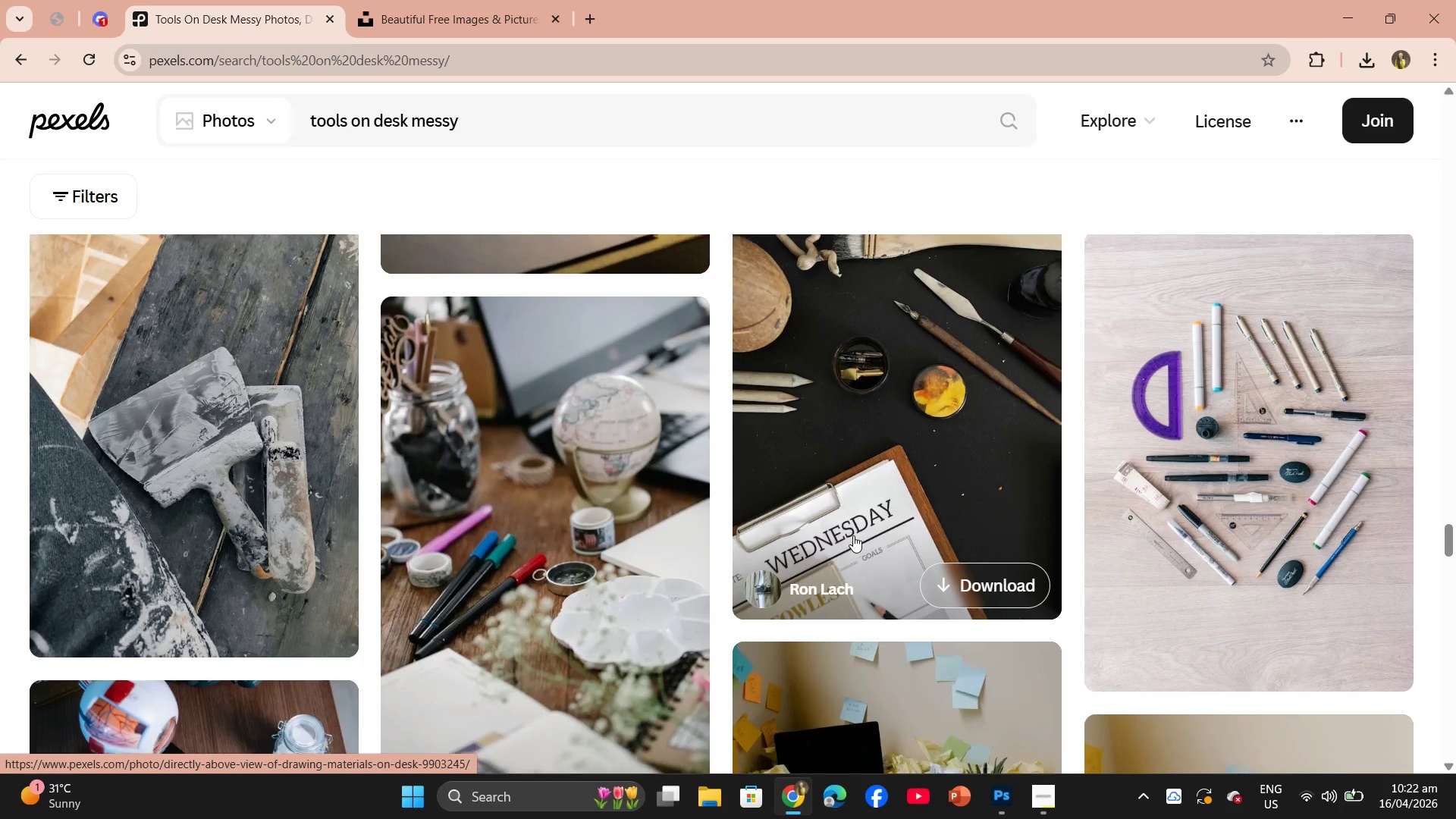 
scroll: coordinate [732, 526], scroll_direction: down, amount: 16.0
 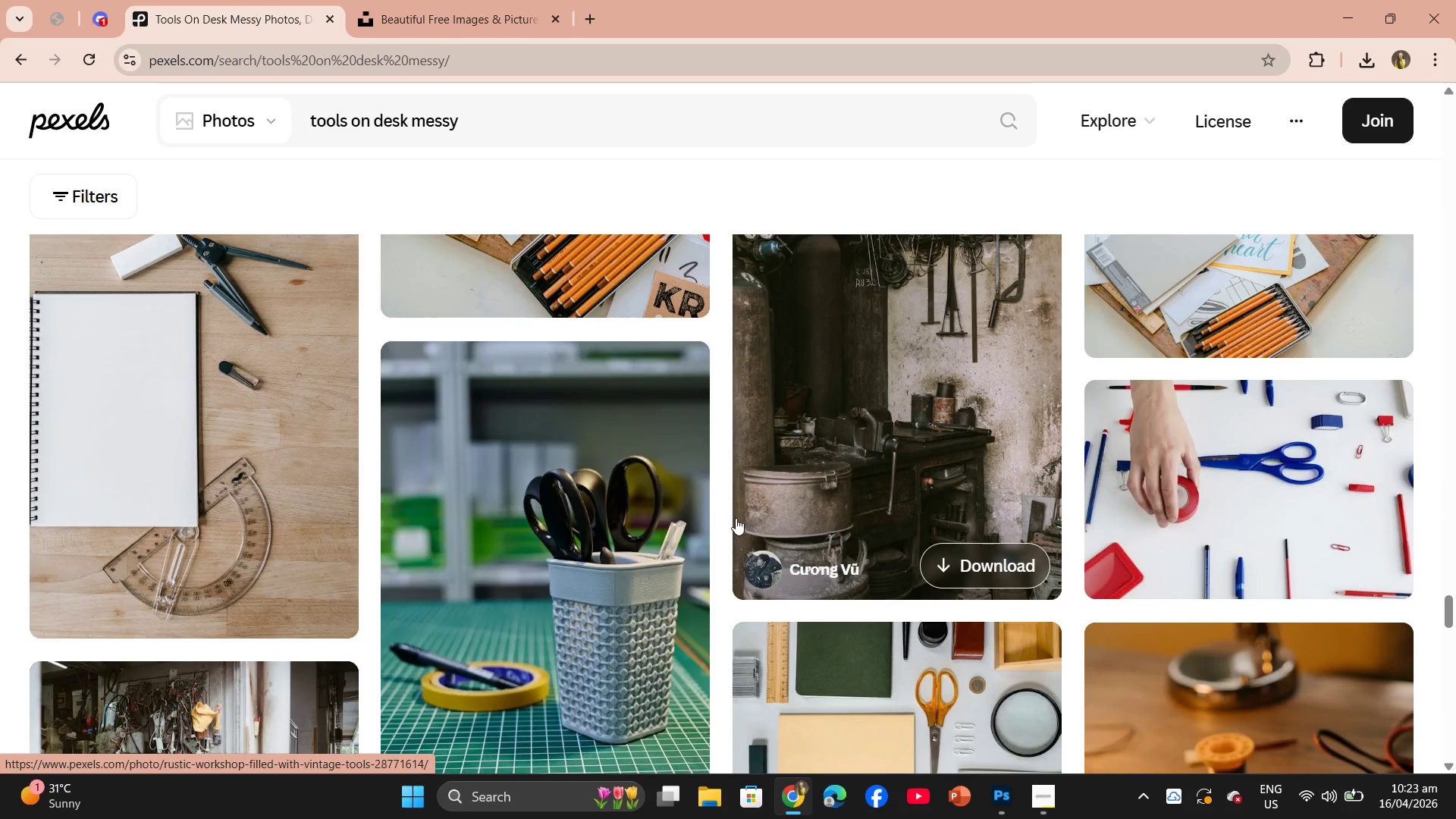 
scroll: coordinate [715, 529], scroll_direction: down, amount: 15.0
 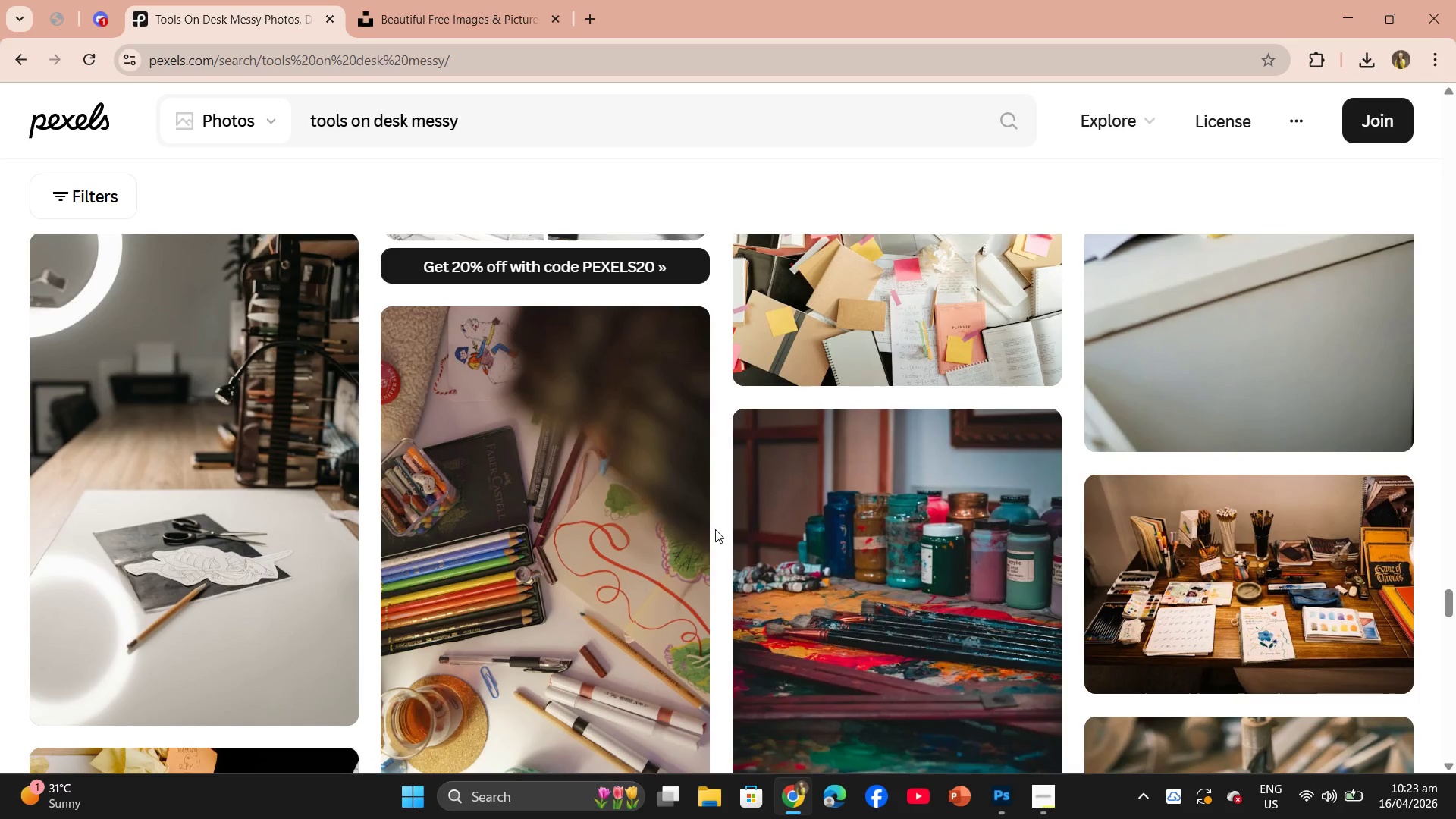 
scroll: coordinate [717, 525], scroll_direction: down, amount: 13.0
 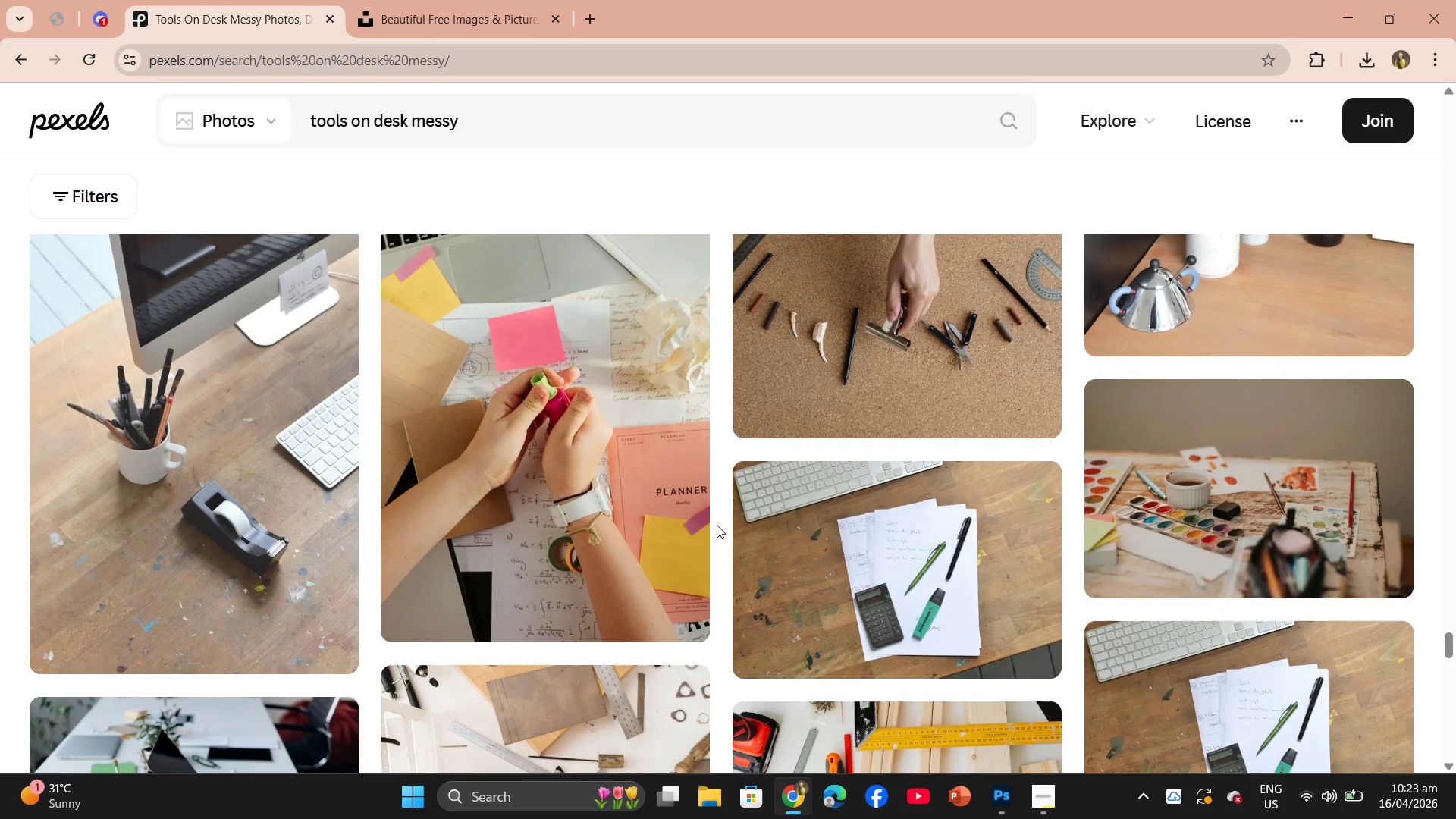 
scroll: coordinate [620, 526], scroll_direction: down, amount: 3.0
 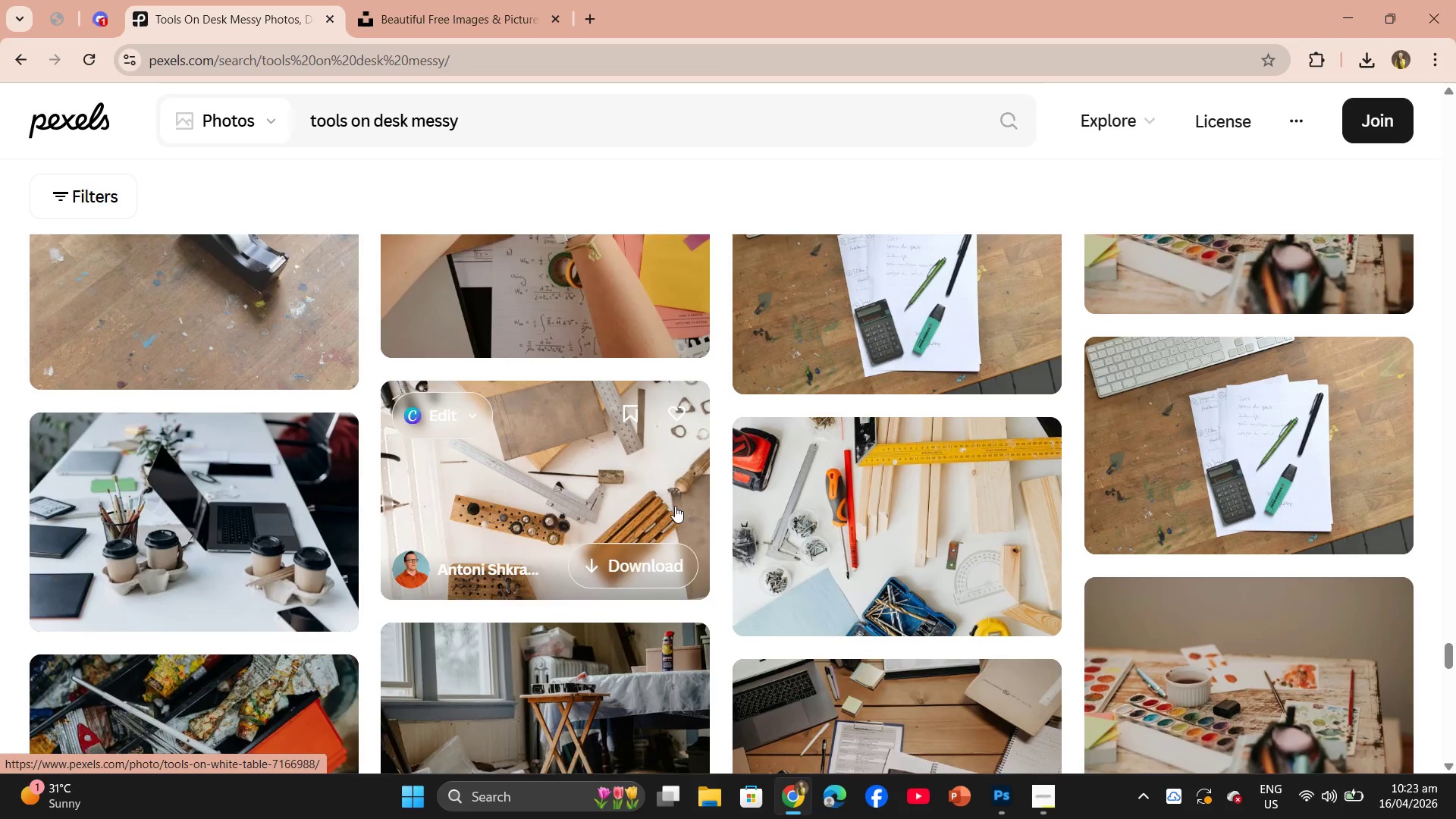 
scroll: coordinate [868, 515], scroll_direction: up, amount: 61.0
 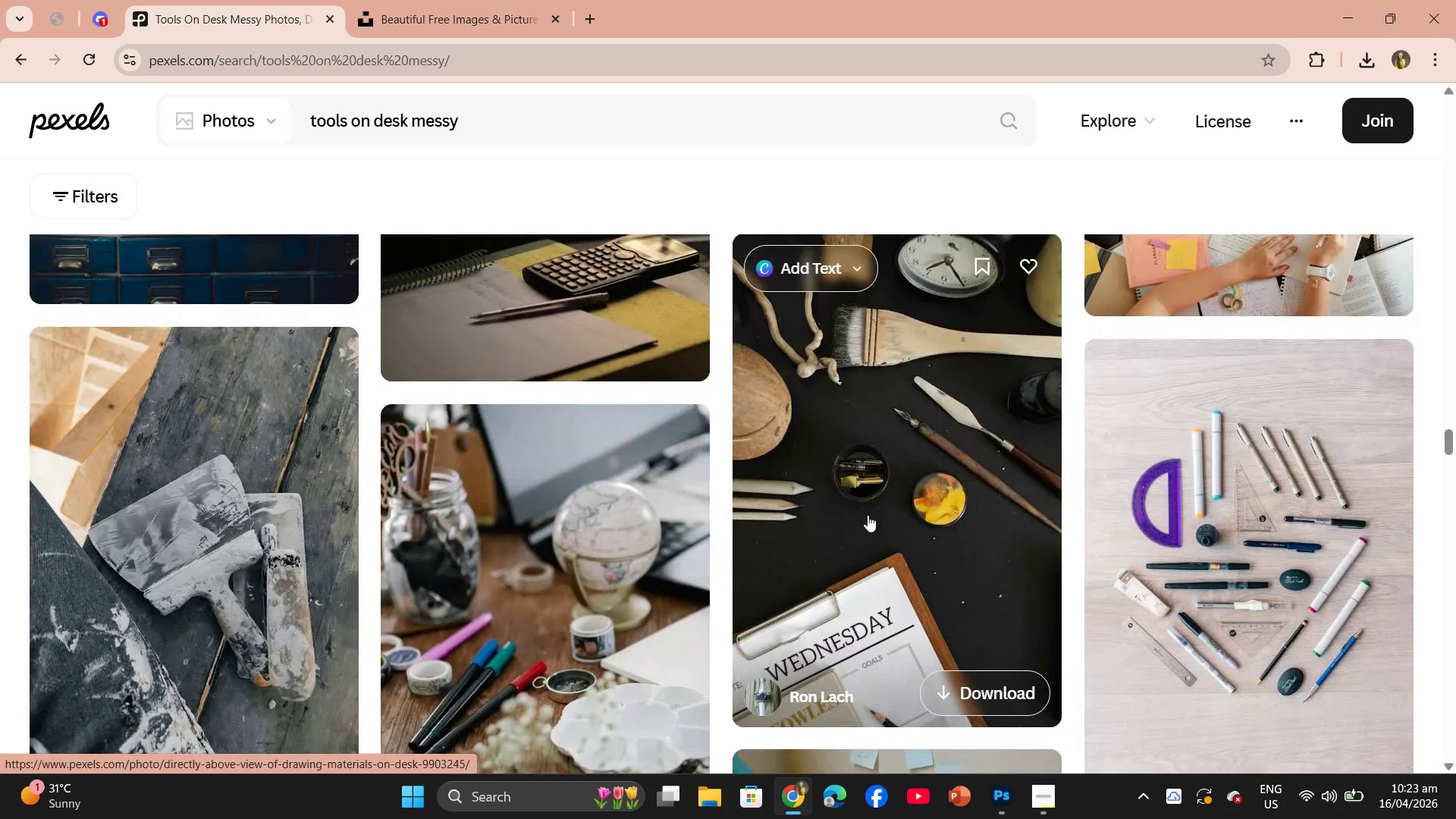 
scroll: coordinate [868, 515], scroll_direction: down, amount: 7.0
 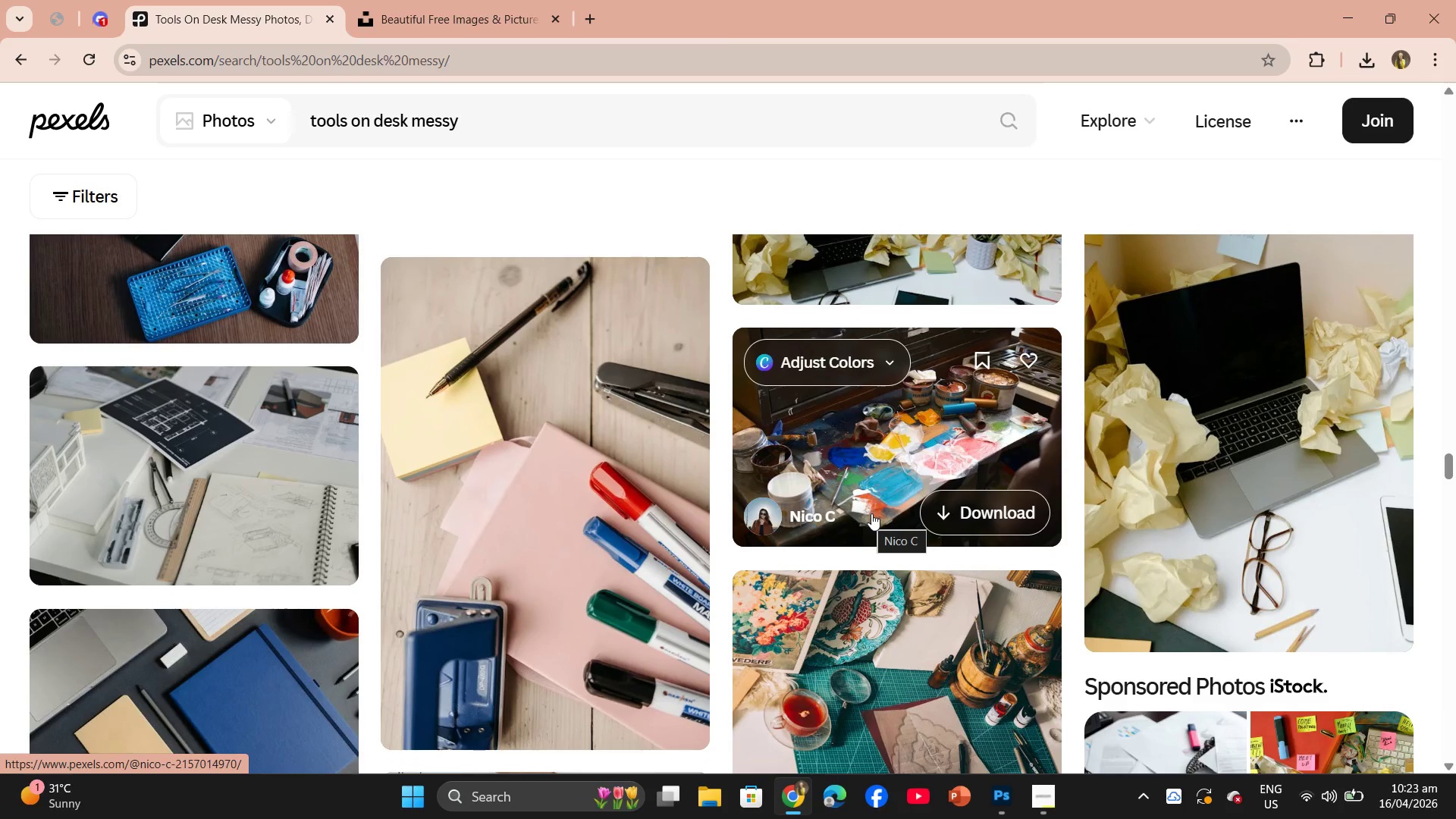 
scroll: coordinate [888, 510], scroll_direction: up, amount: 35.0
 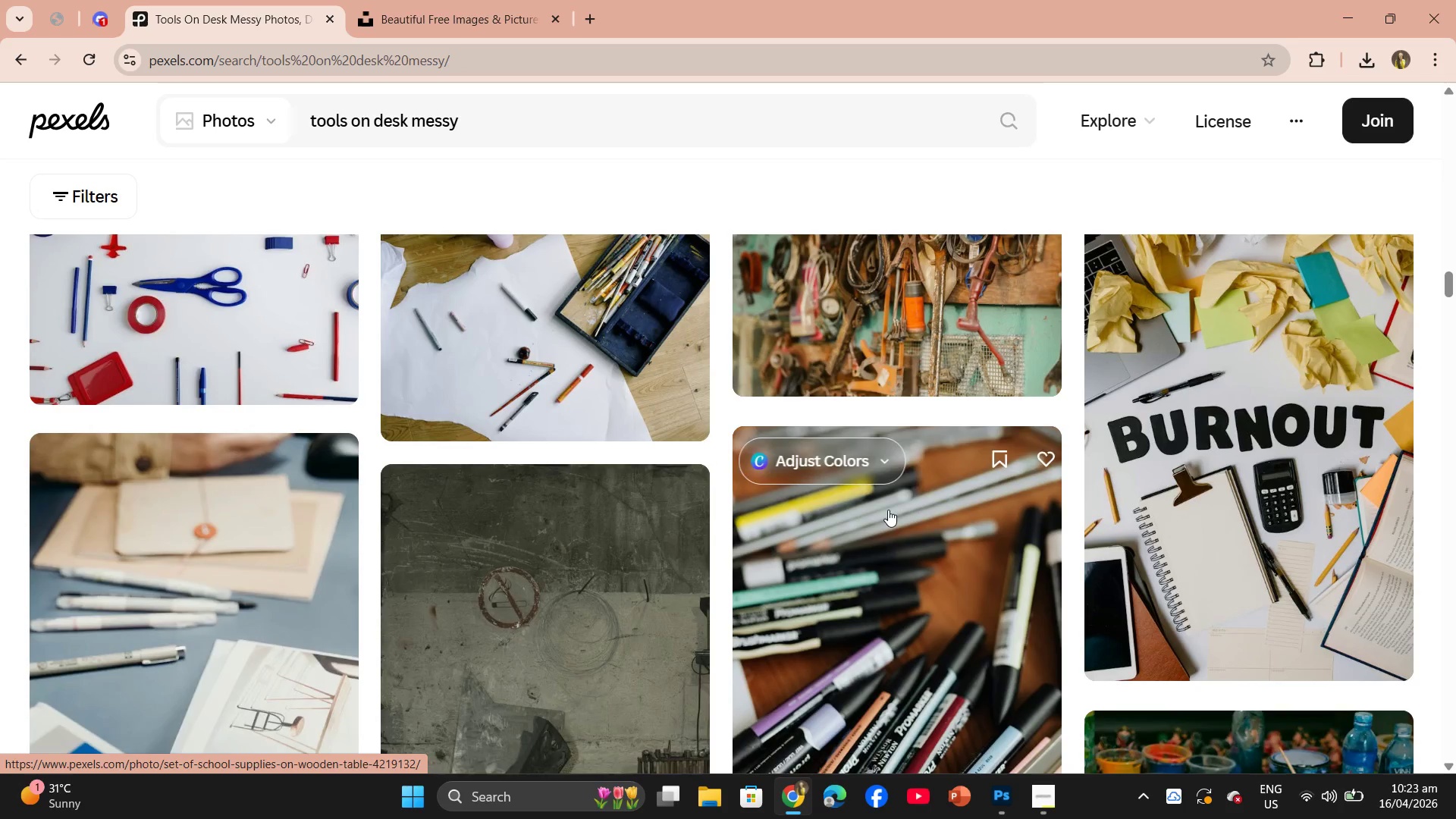 
scroll: coordinate [869, 512], scroll_direction: down, amount: 3.0
 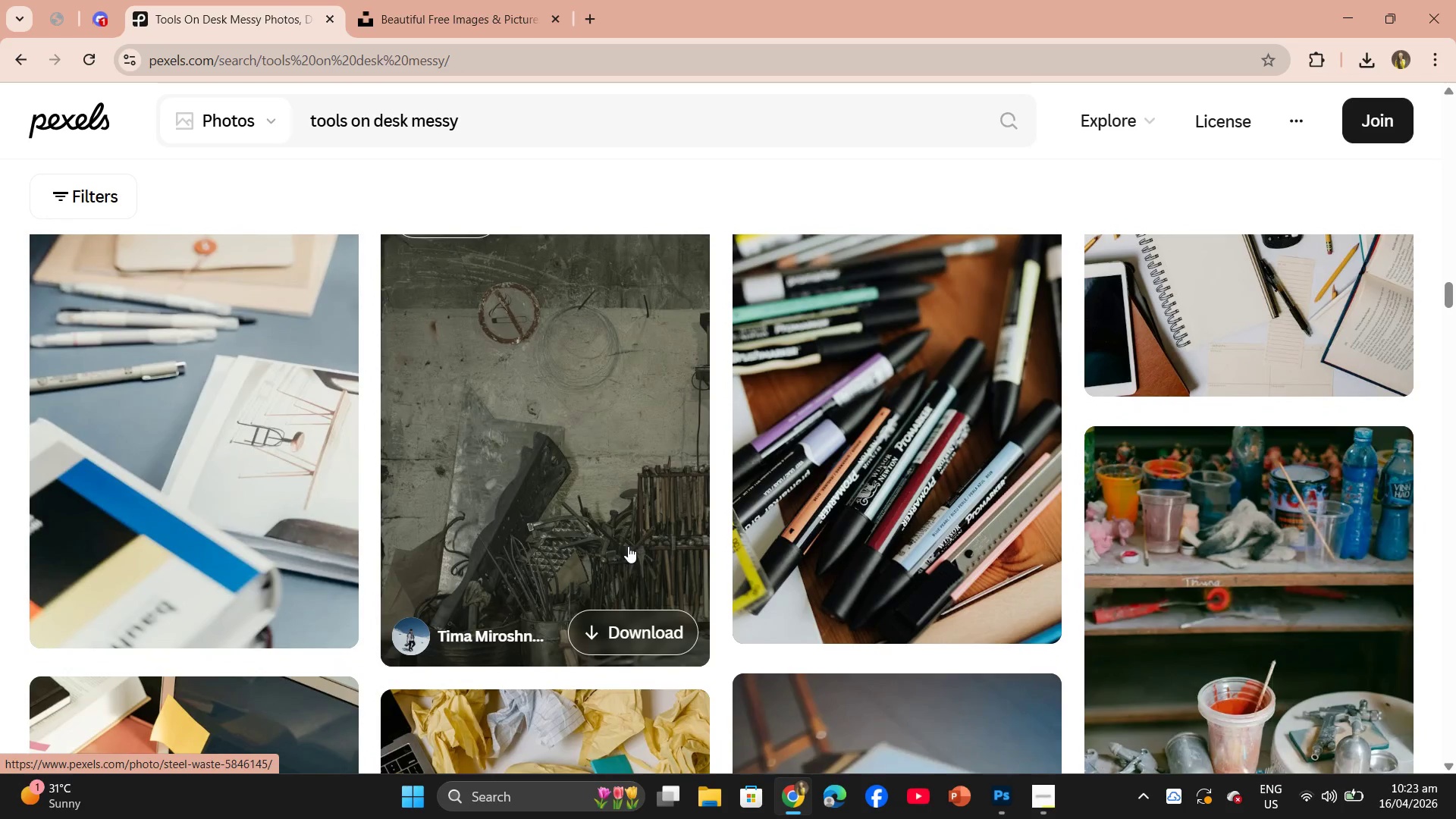 
left_click([627, 541])
 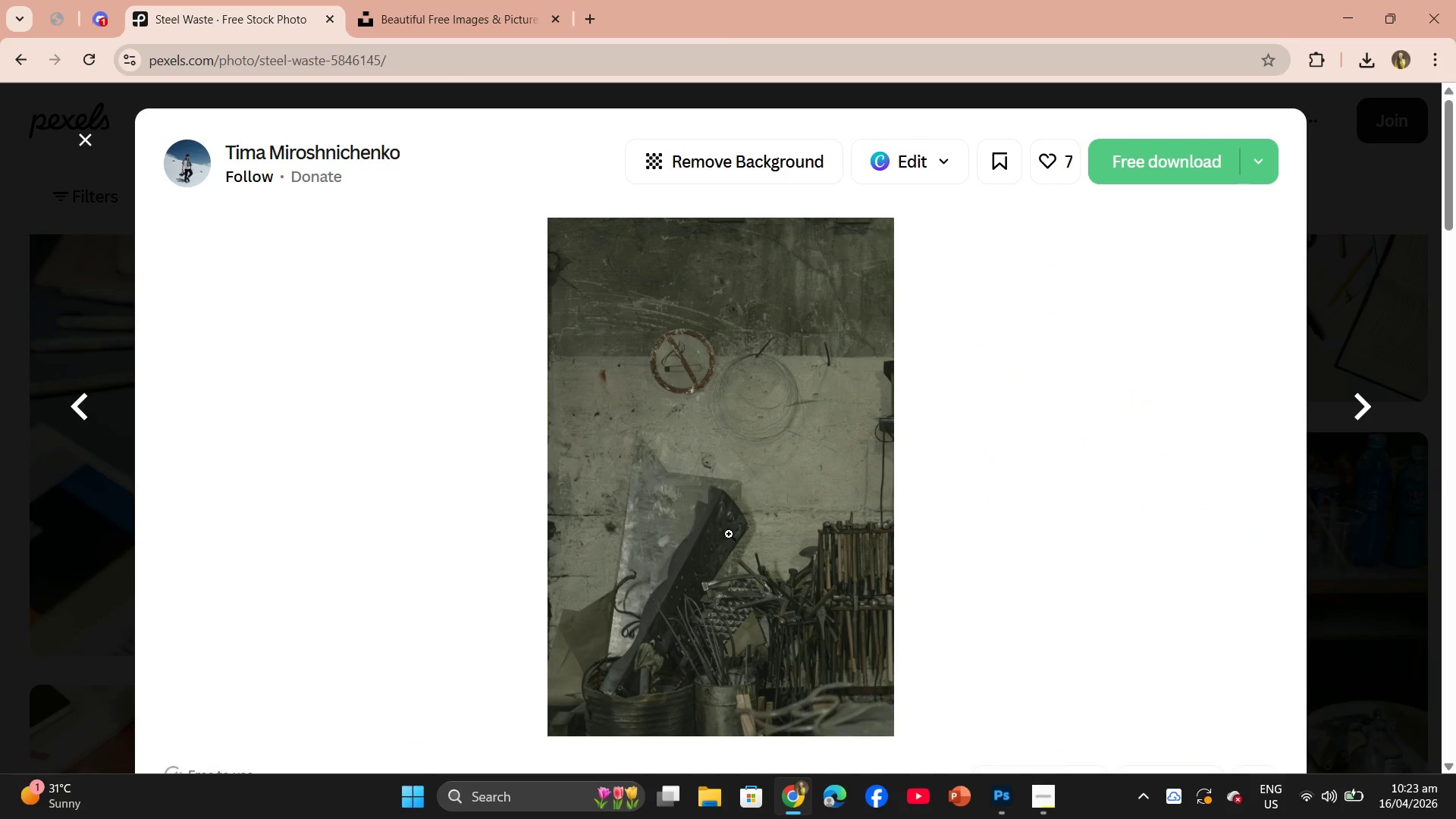 
scroll: coordinate [785, 532], scroll_direction: down, amount: 15.0
 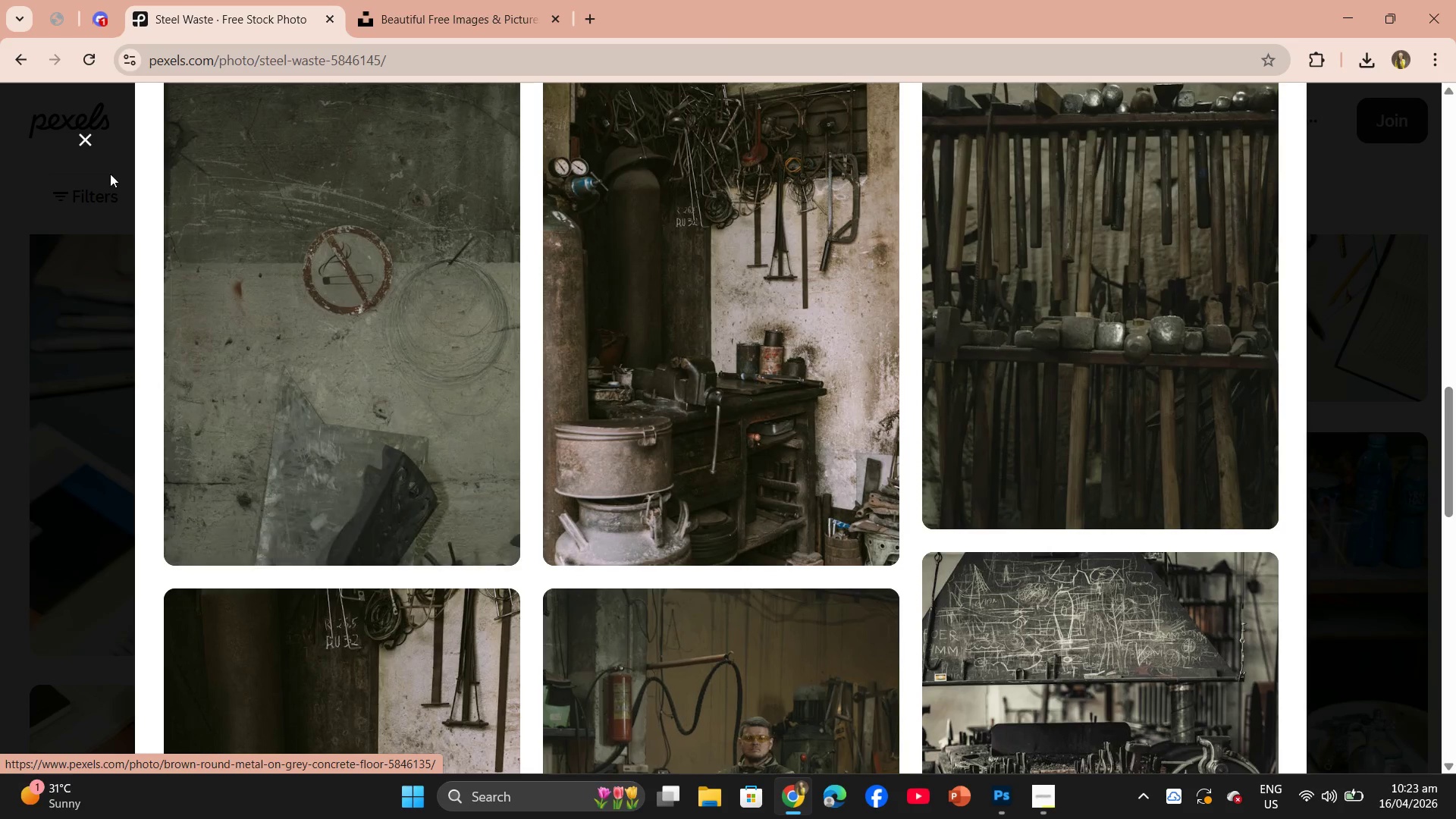 
left_click([91, 152])
 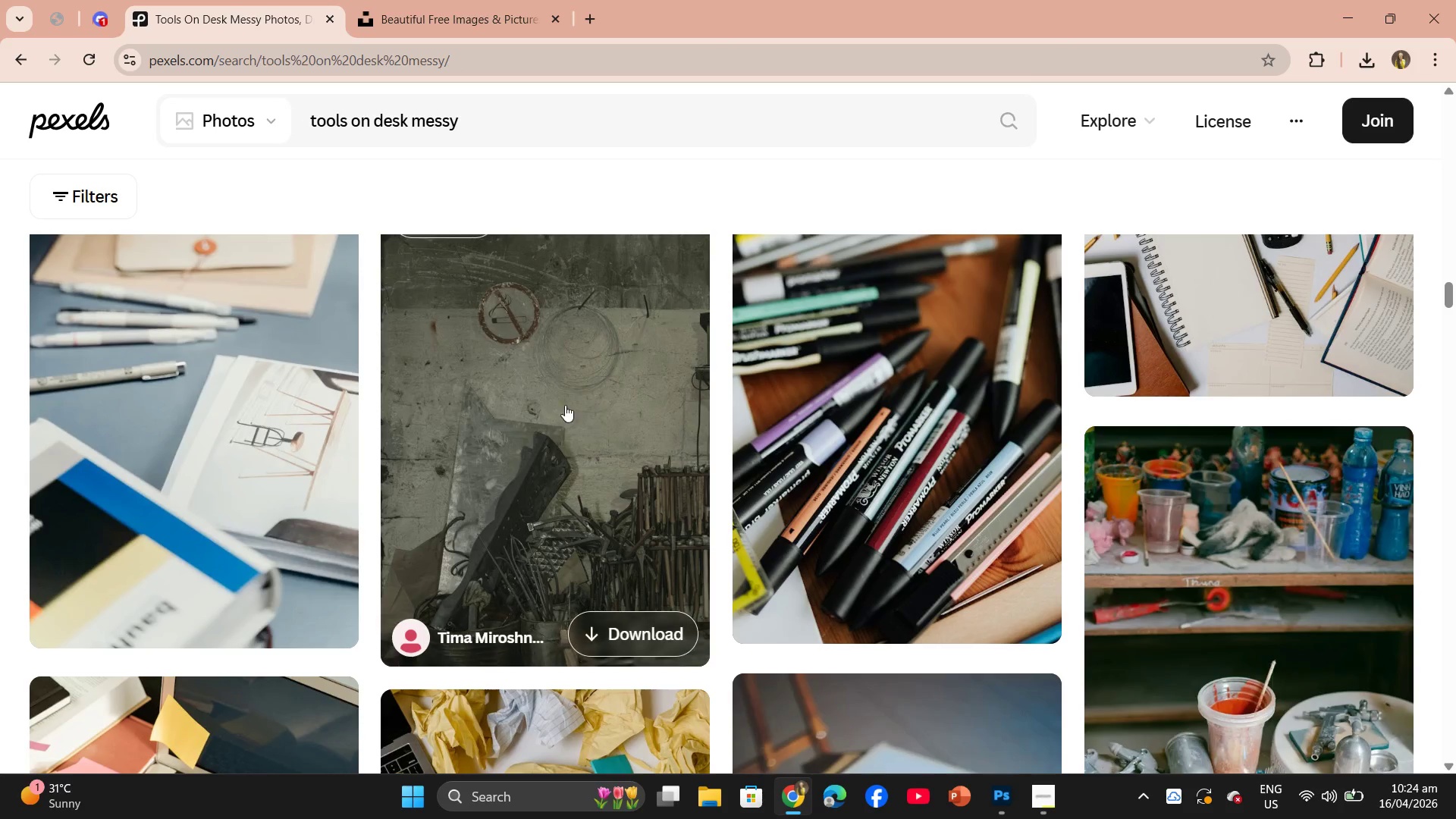 
scroll: coordinate [780, 488], scroll_direction: down, amount: 17.0
 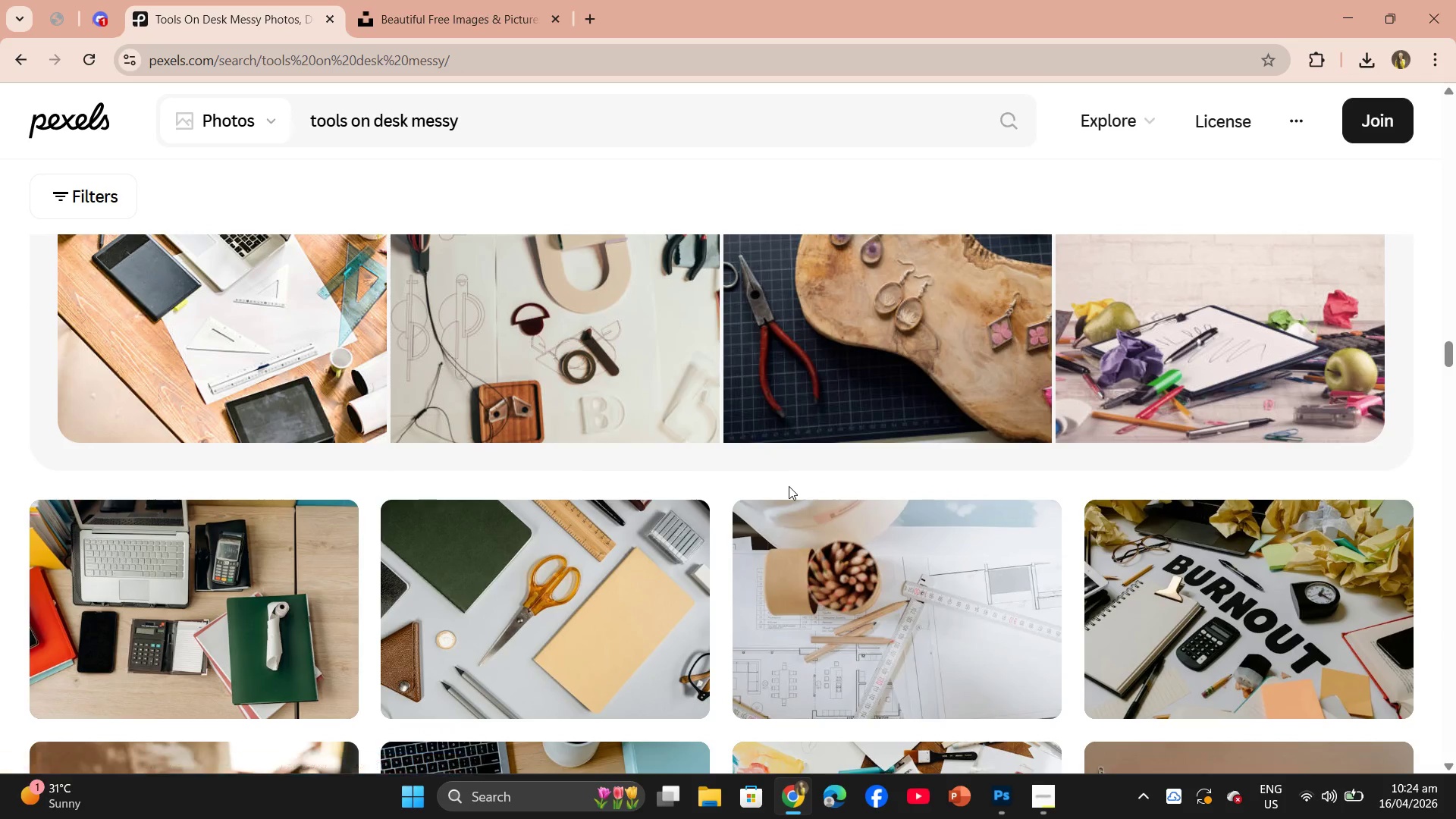 
scroll: coordinate [836, 567], scroll_direction: down, amount: 13.0
 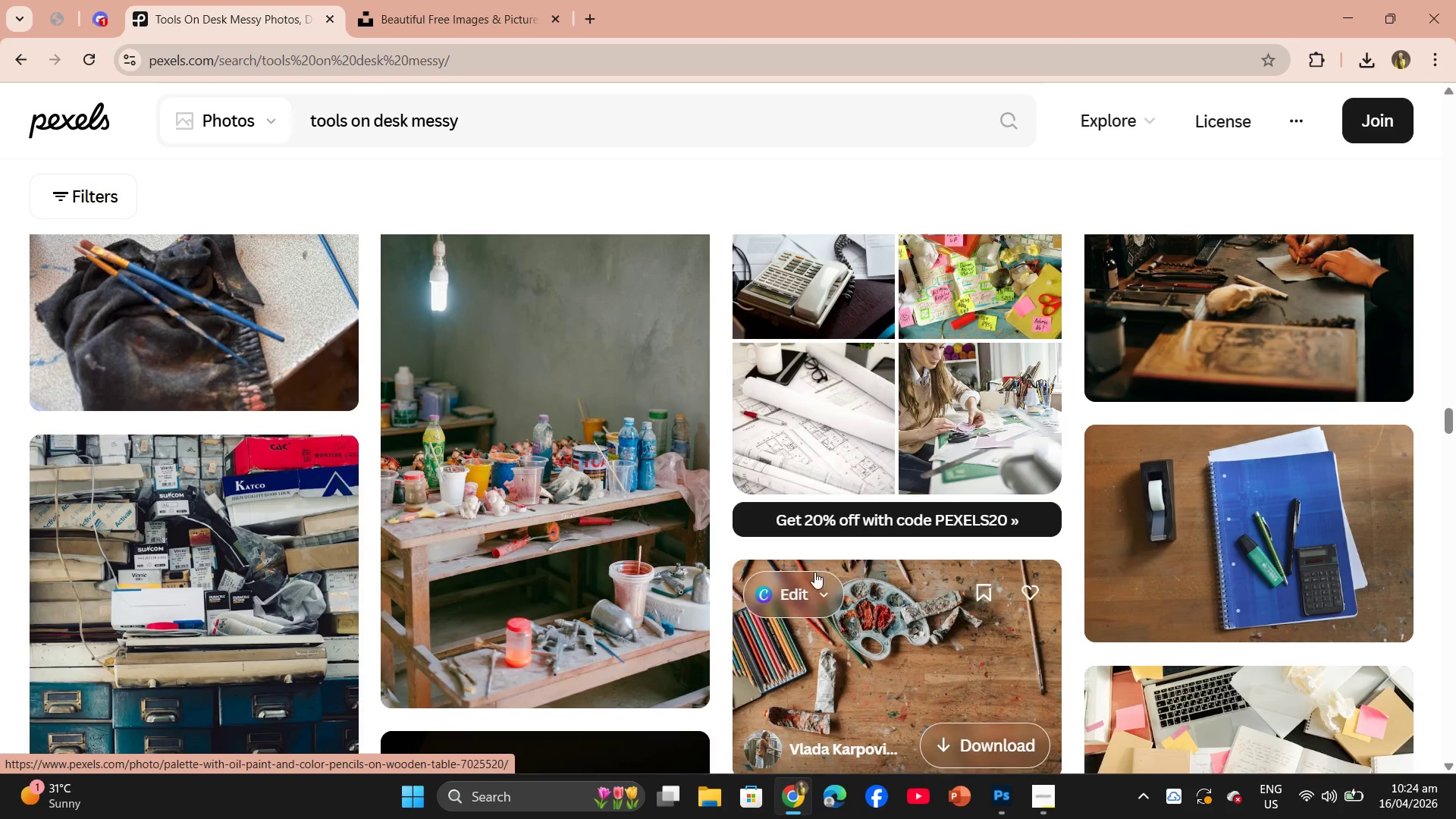 
scroll: coordinate [587, 574], scroll_direction: down, amount: 4.0
 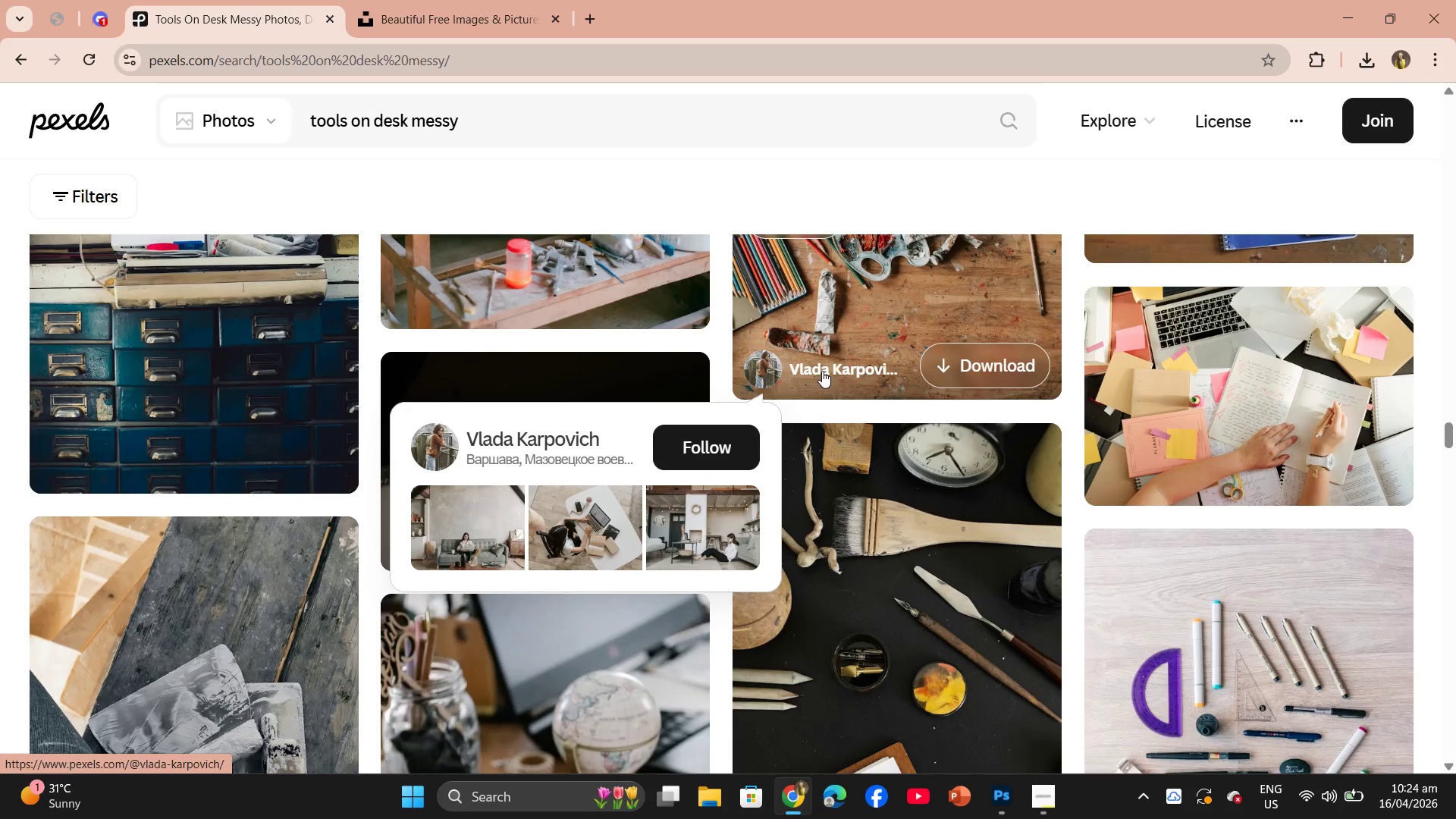 
left_click([830, 325])
 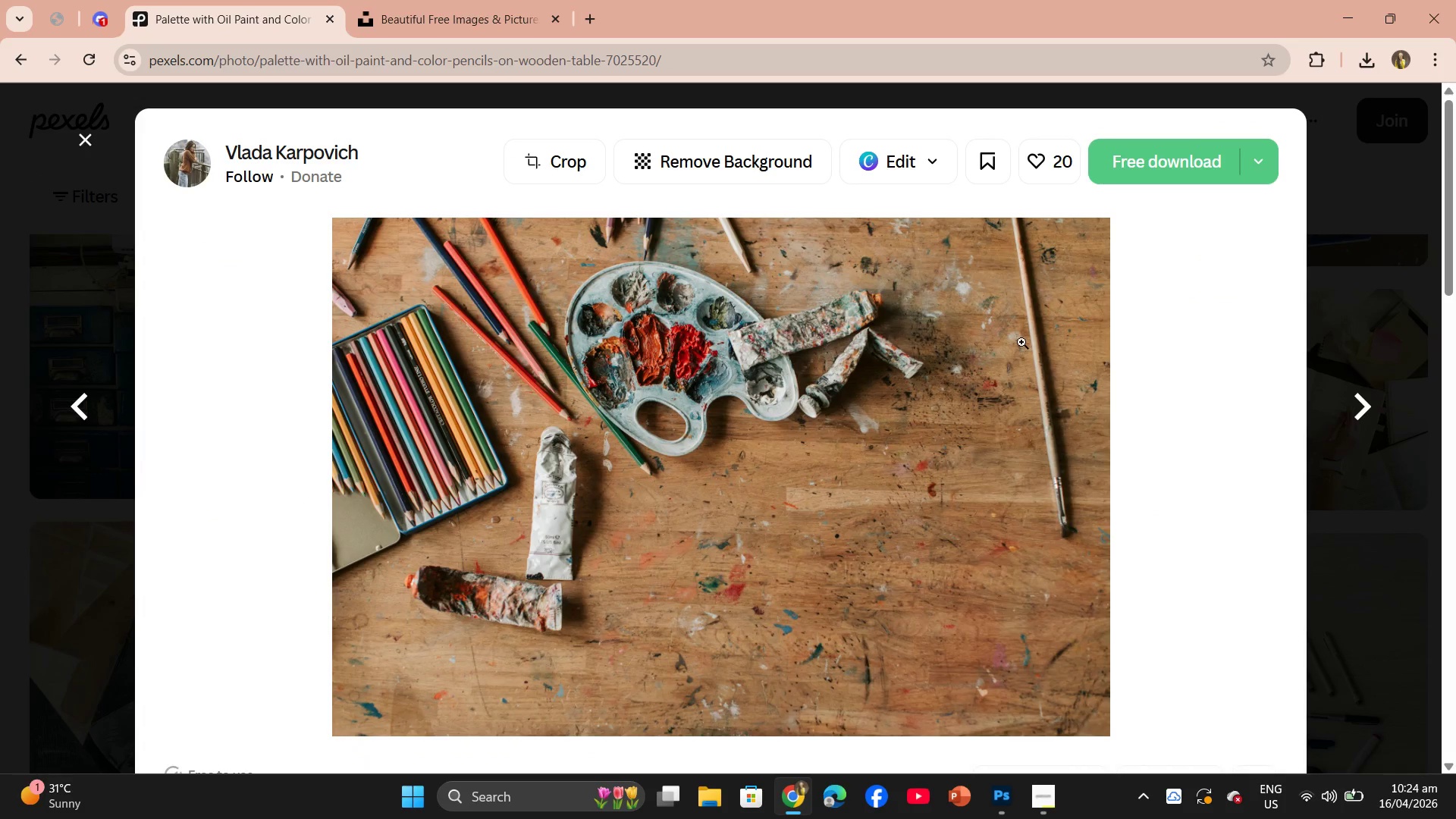 
left_click([1142, 165])
 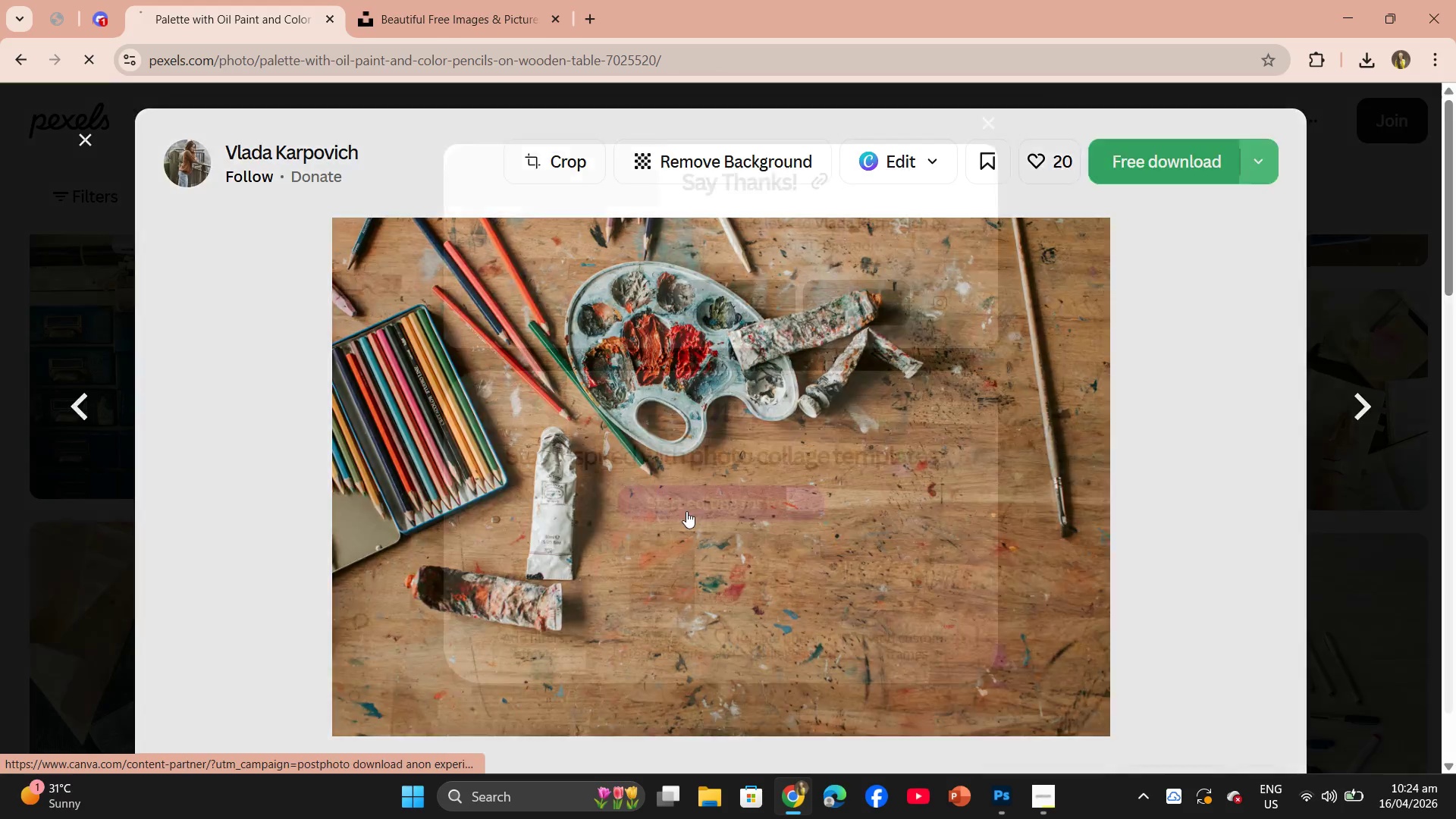 
scroll: coordinate [686, 512], scroll_direction: down, amount: 3.0
 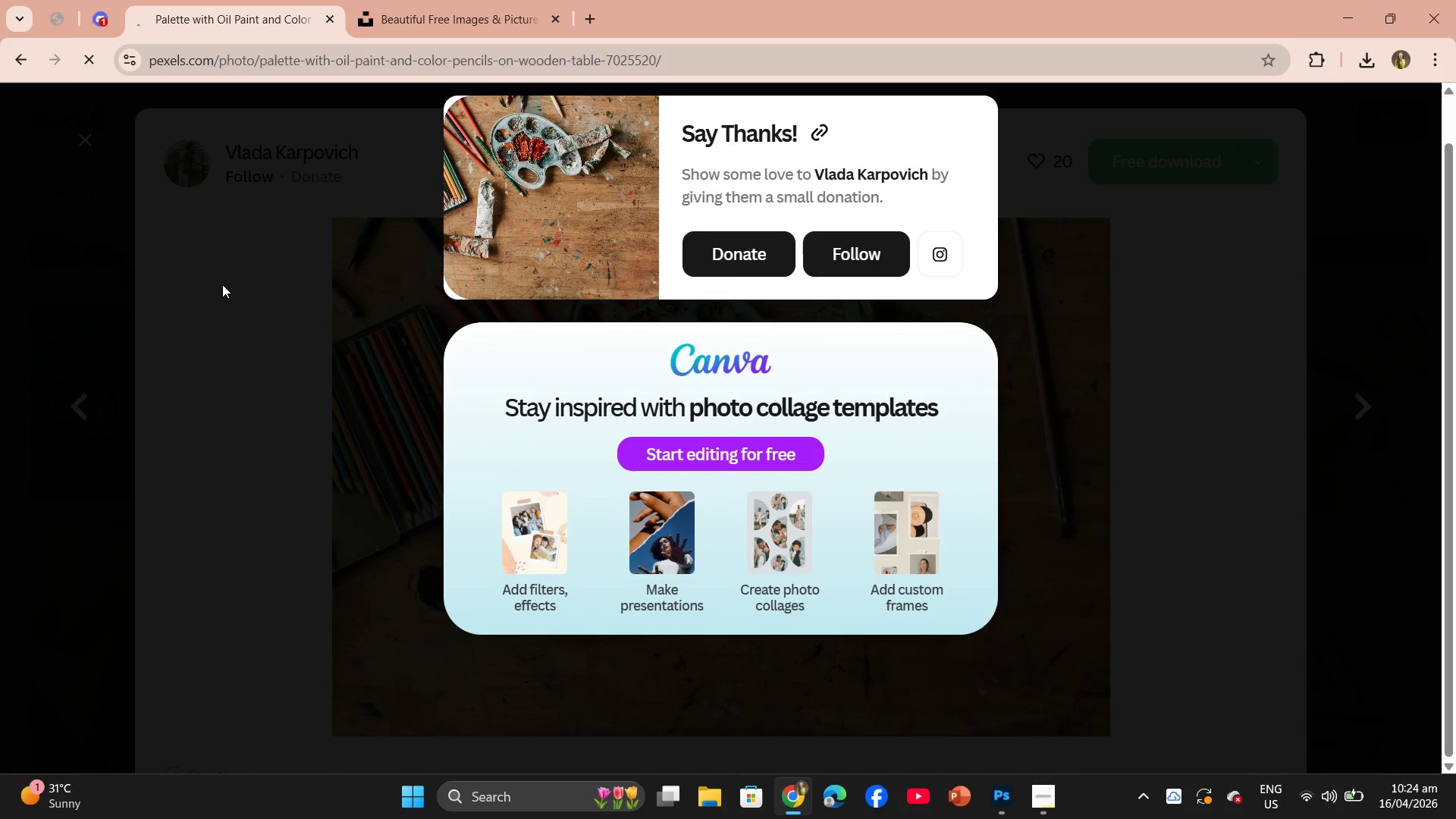 
left_click([184, 237])
 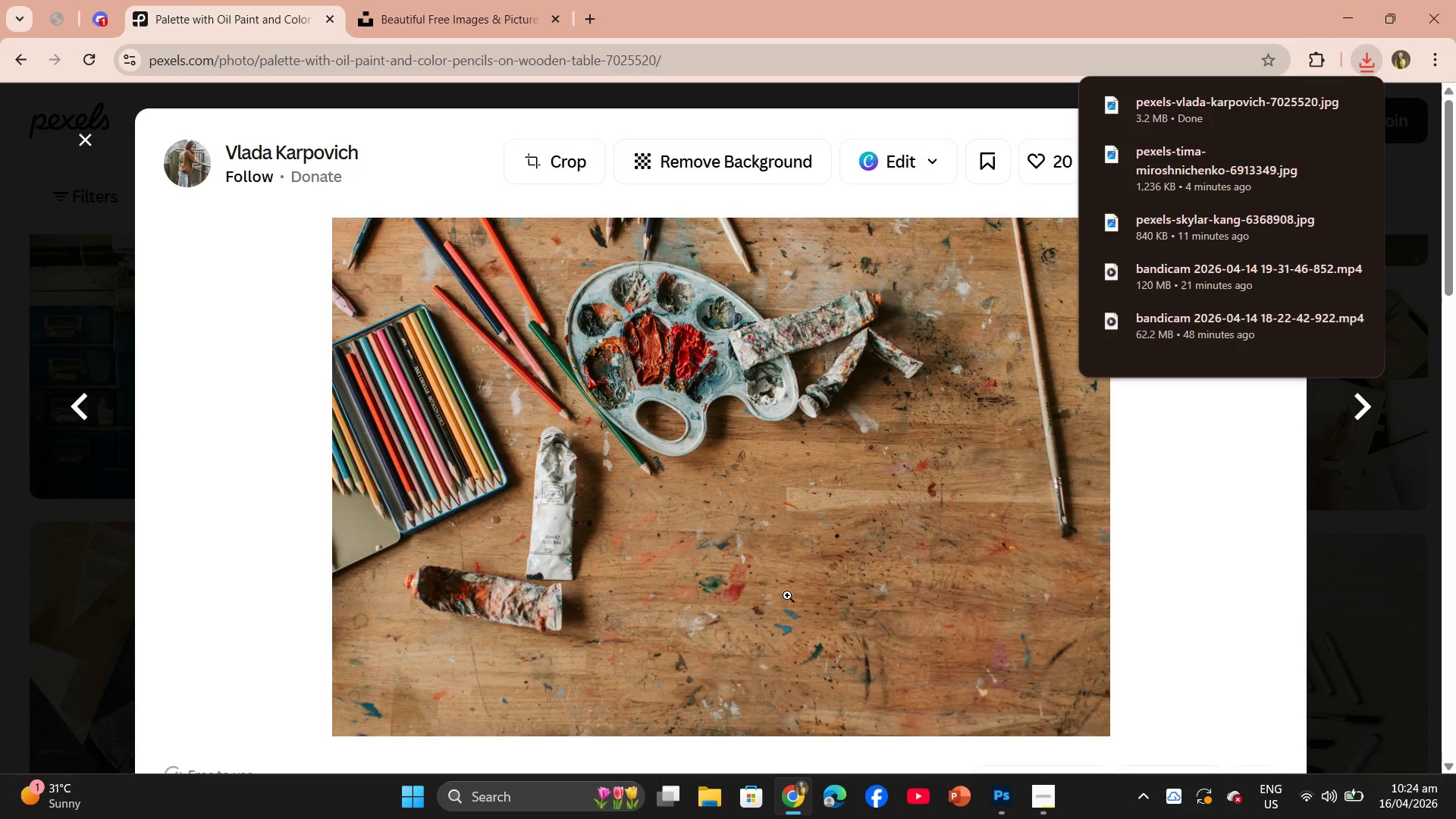 
left_click([787, 595])
 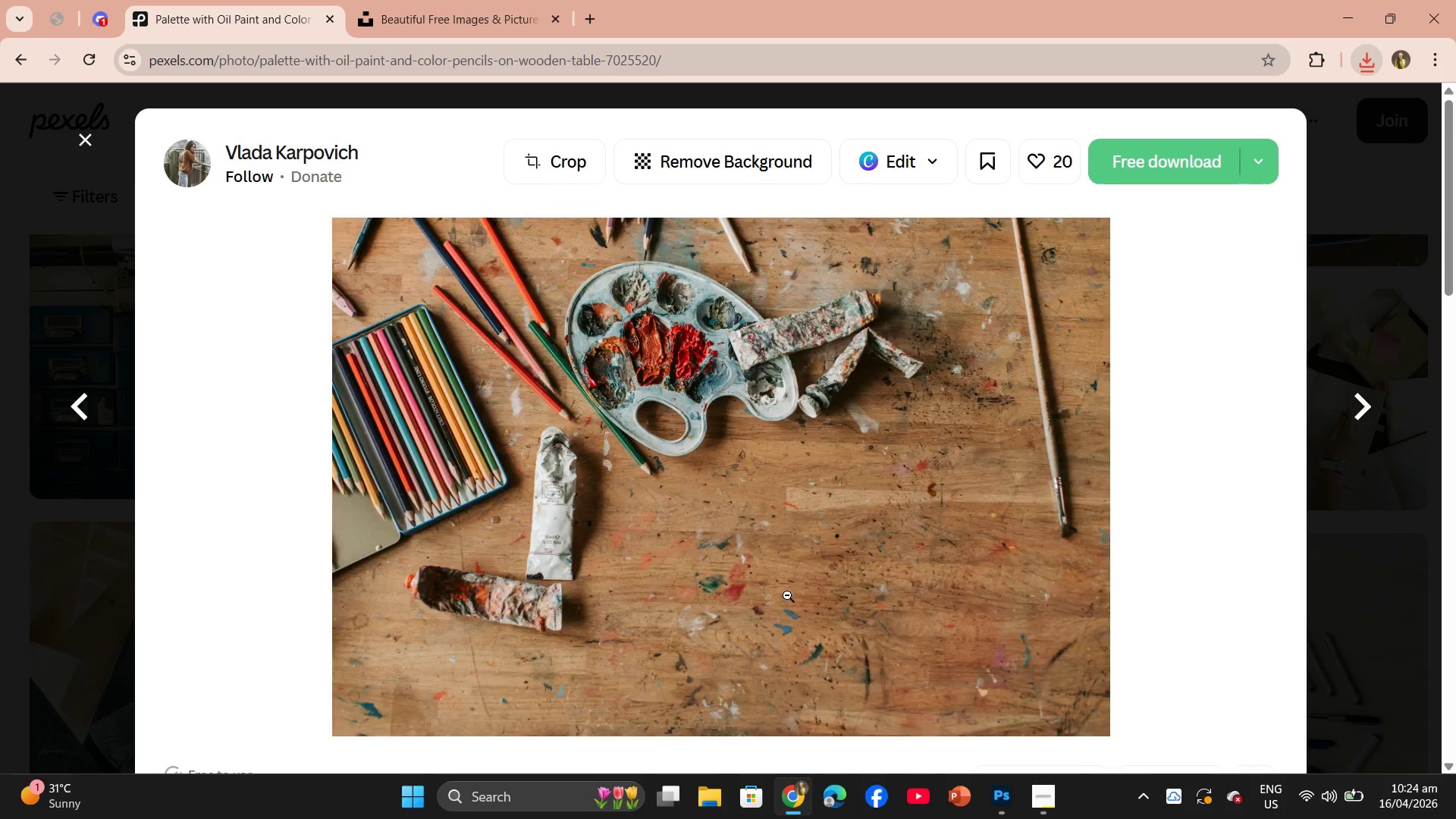 
scroll: coordinate [786, 594], scroll_direction: down, amount: 11.0
 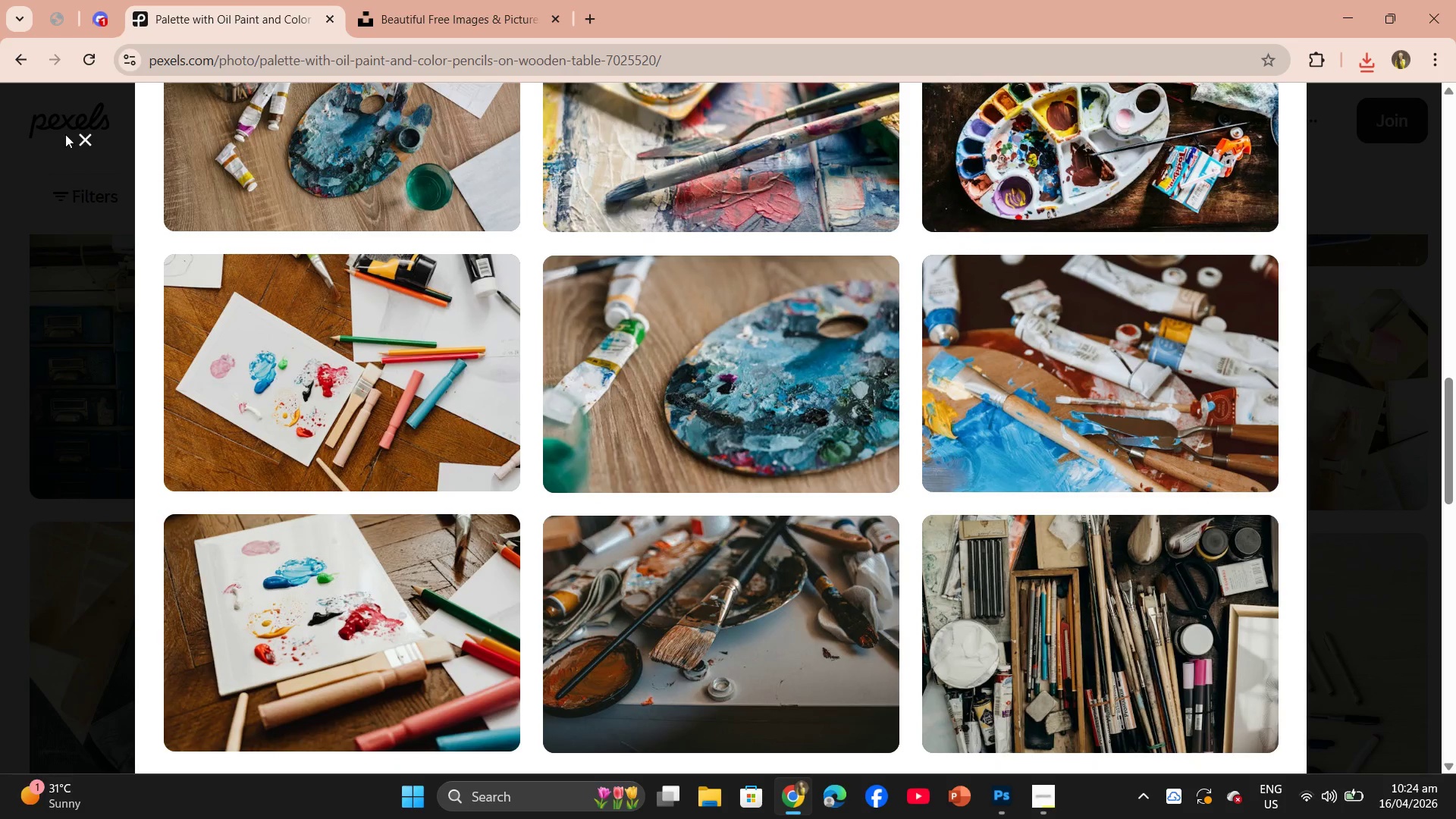 
left_click([87, 153])
 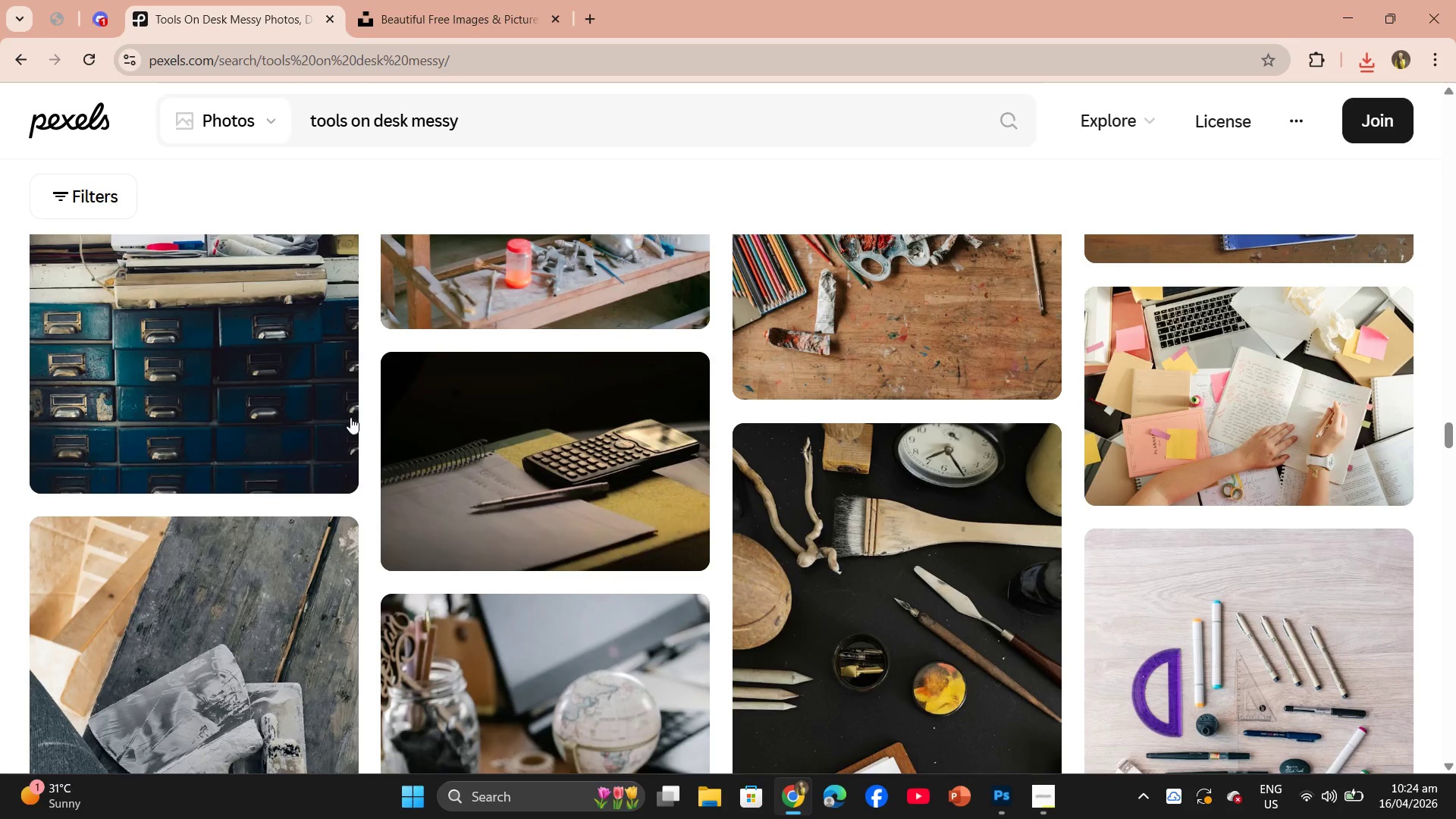 
scroll: coordinate [519, 516], scroll_direction: down, amount: 5.0
 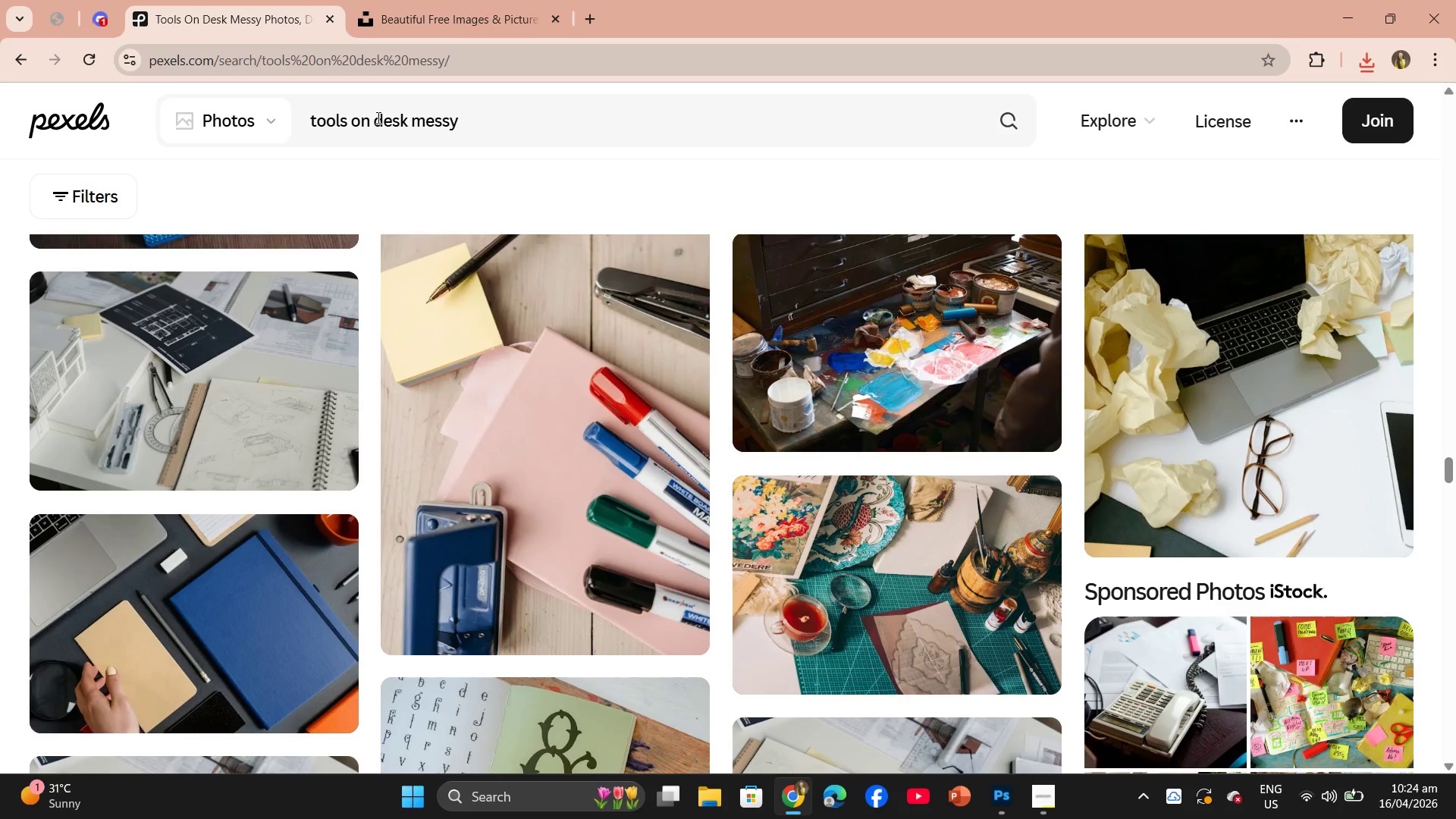 
left_click_drag(start_coordinate=[406, 122], to_coordinate=[275, 148])
 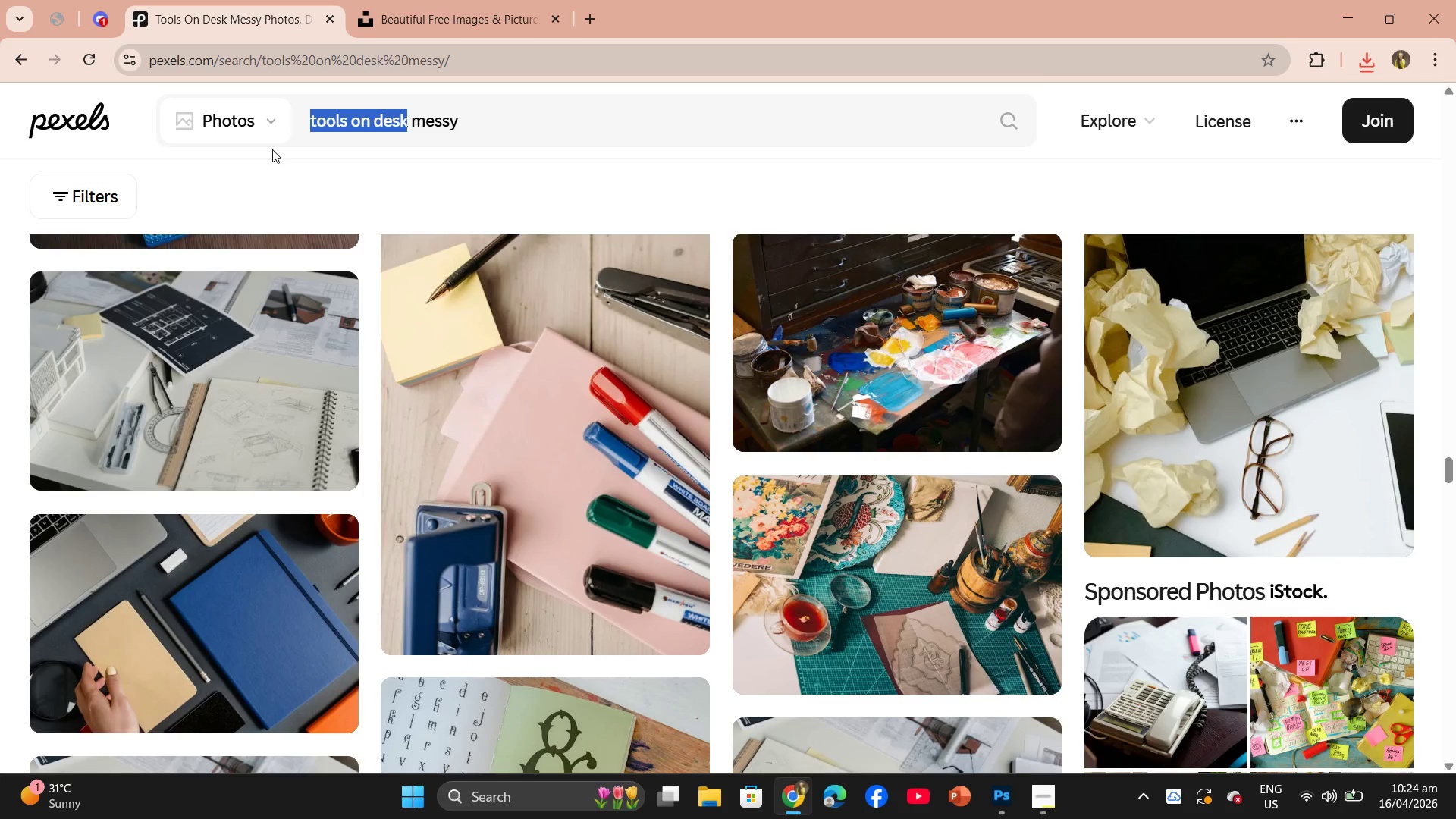 
key(Backspace)
 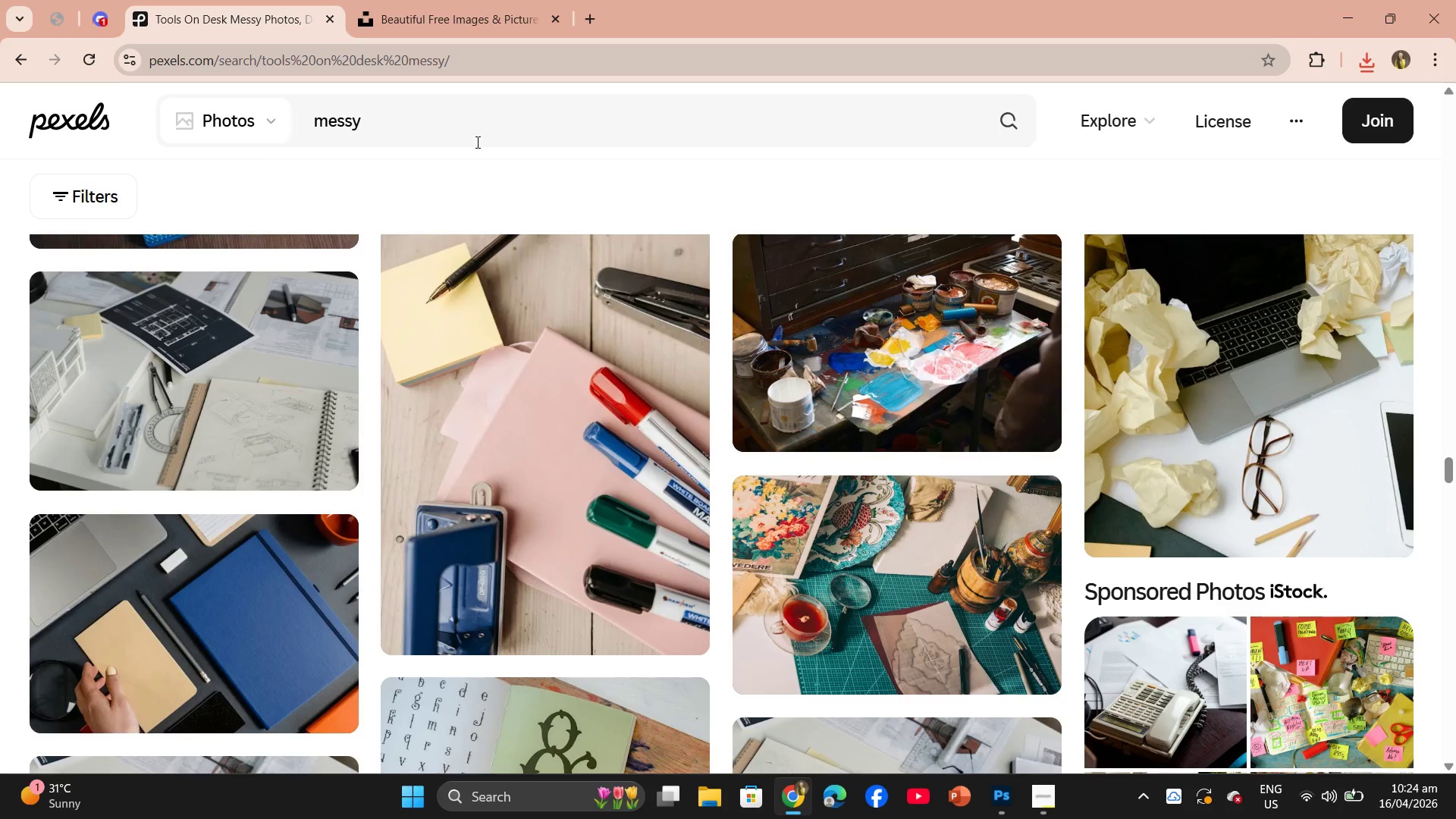 
left_click([478, 124])
 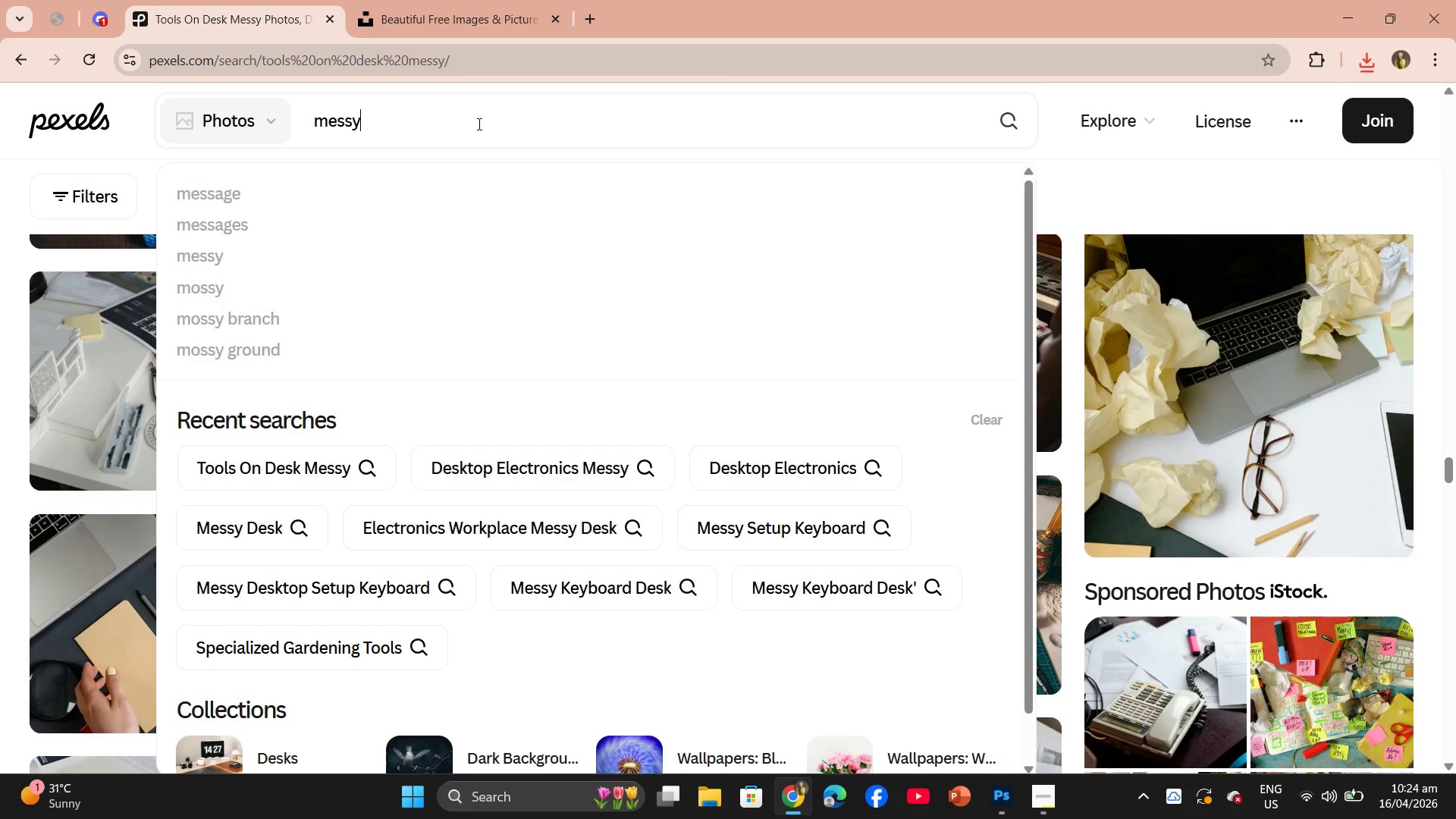 
type( KEYBOARD)
 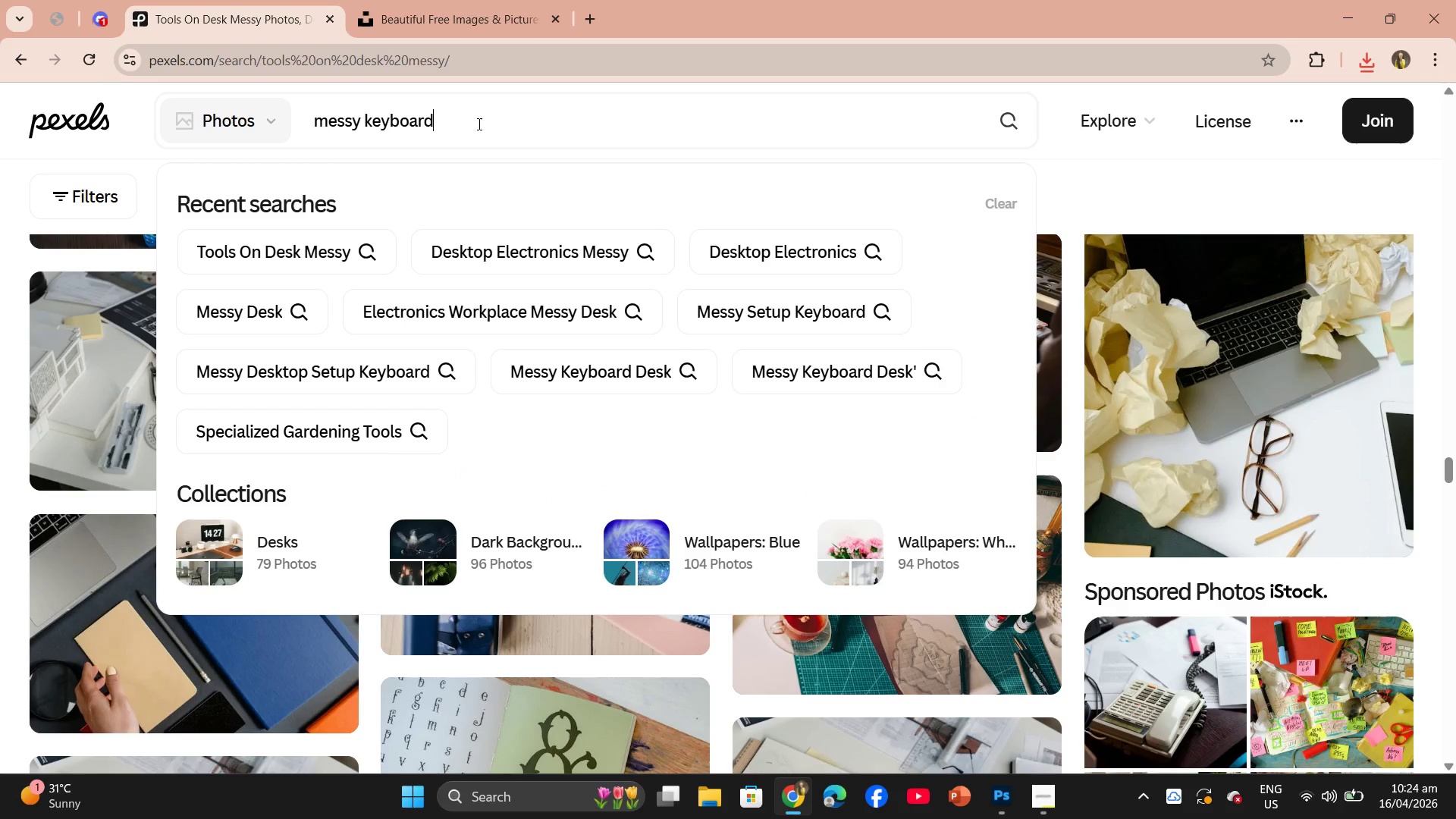 
key(Enter)
 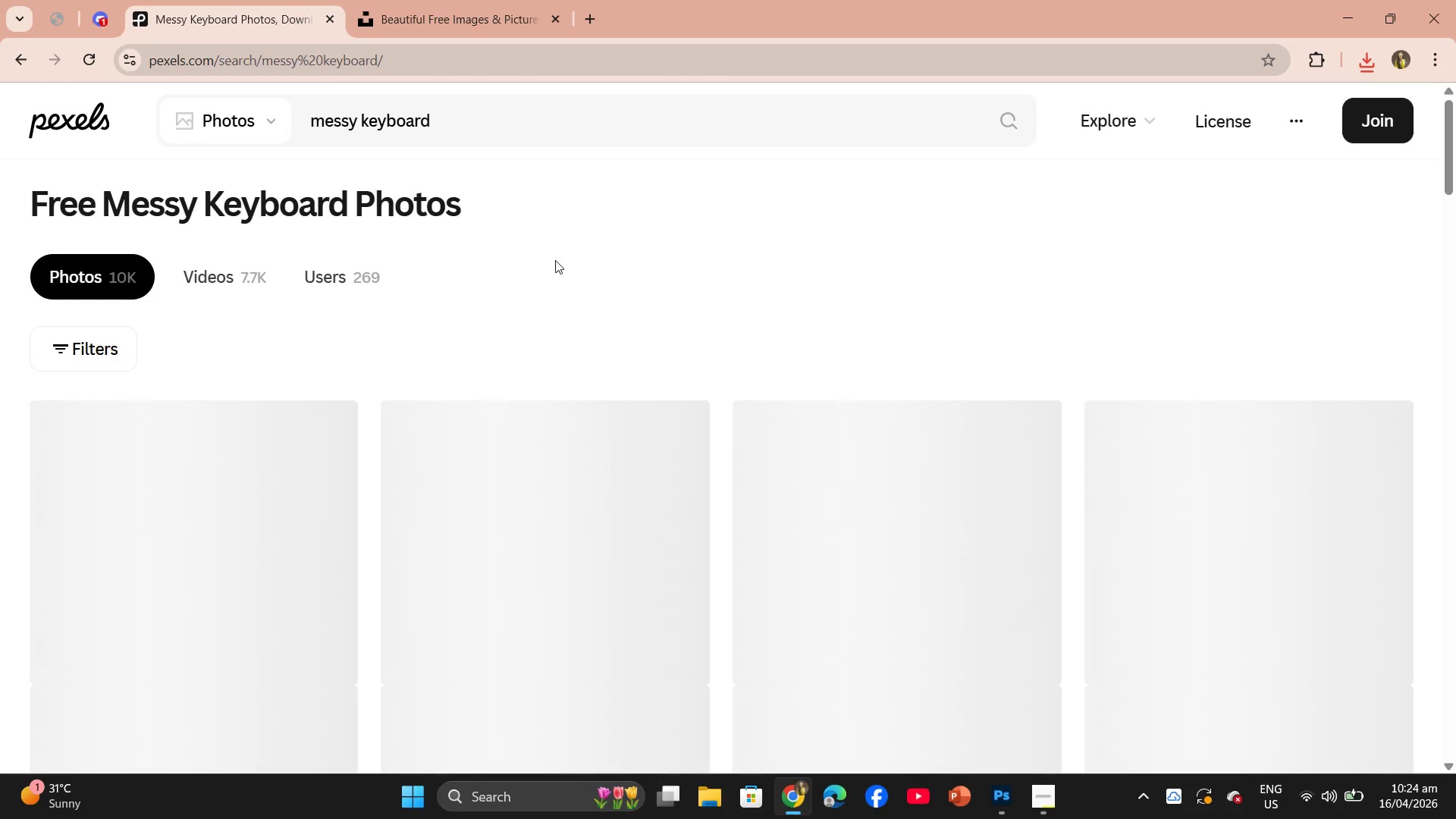 
scroll: coordinate [720, 460], scroll_direction: down, amount: 10.0
 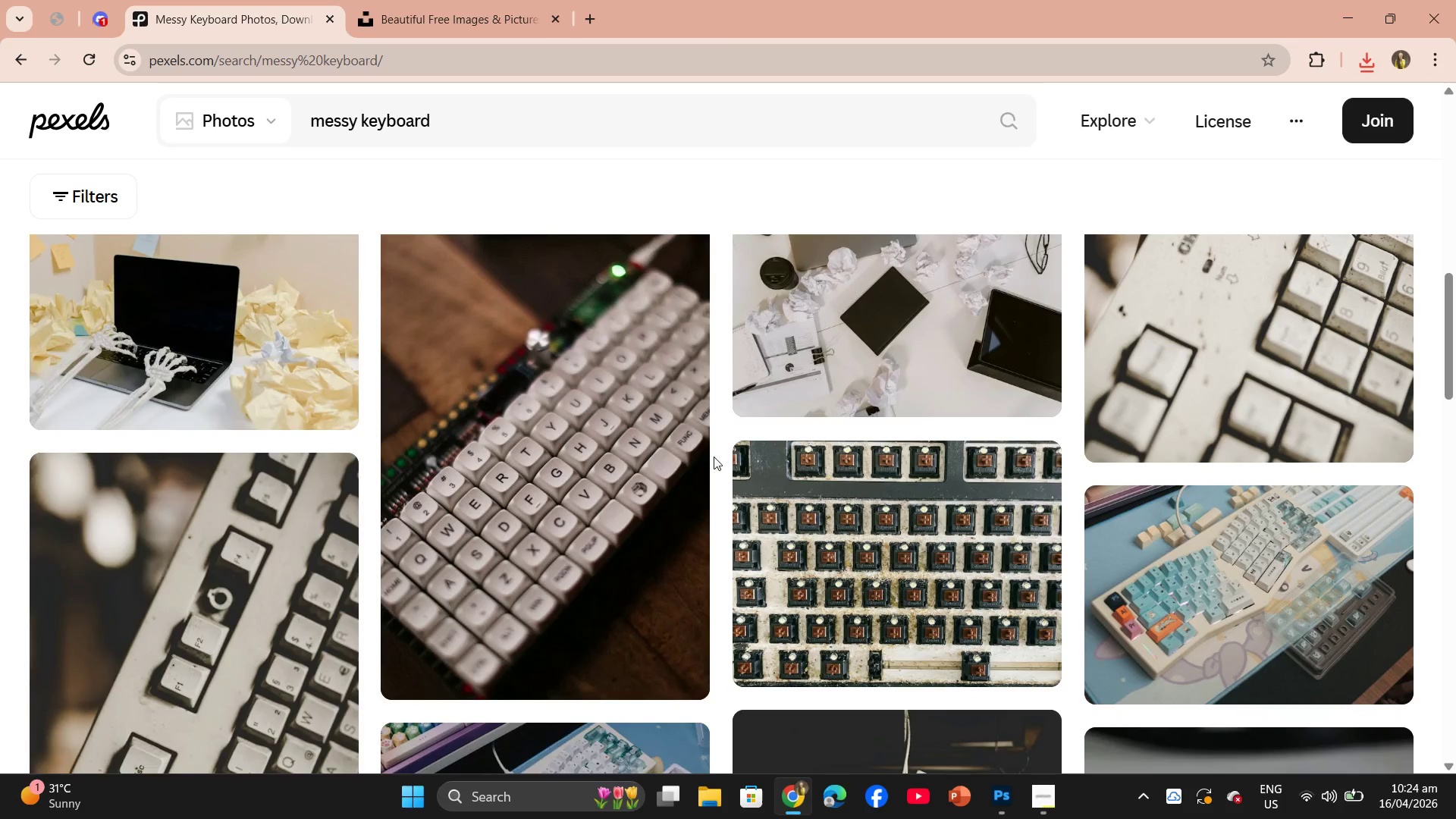 
scroll: coordinate [711, 454], scroll_direction: up, amount: 2.0
 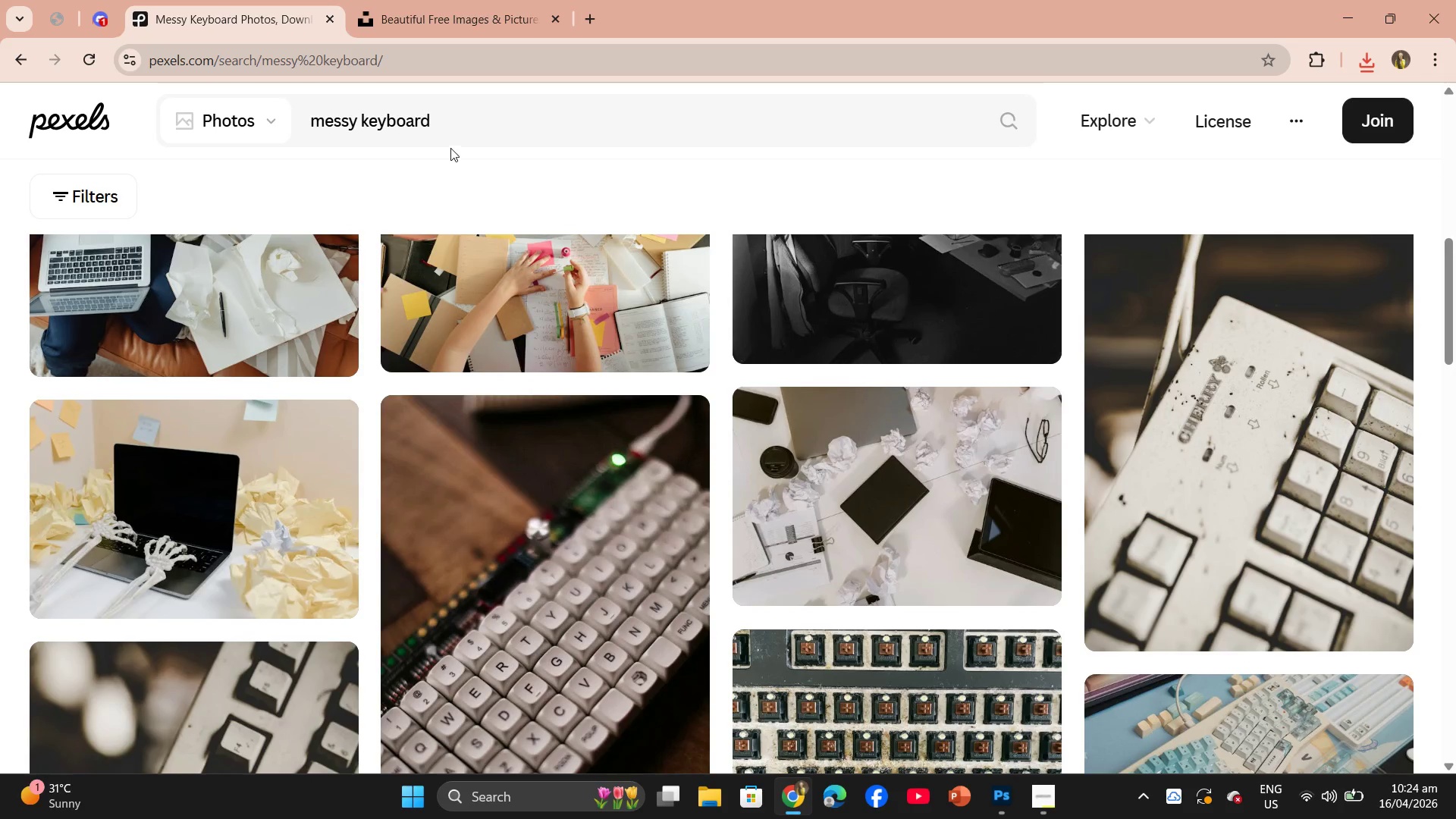 
left_click_drag(start_coordinate=[450, 124], to_coordinate=[361, 131])
 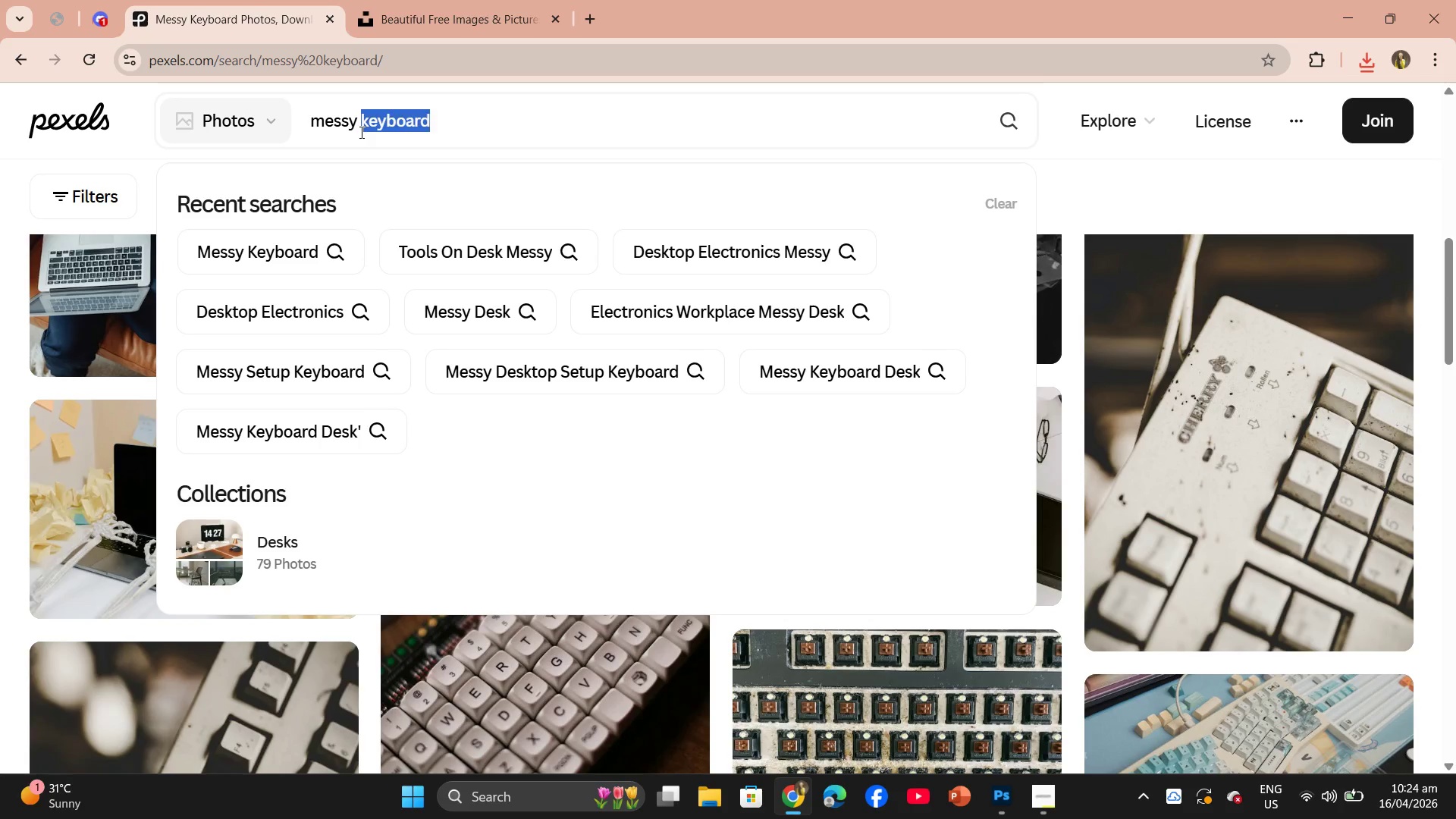 
type(WORKPLACE)
 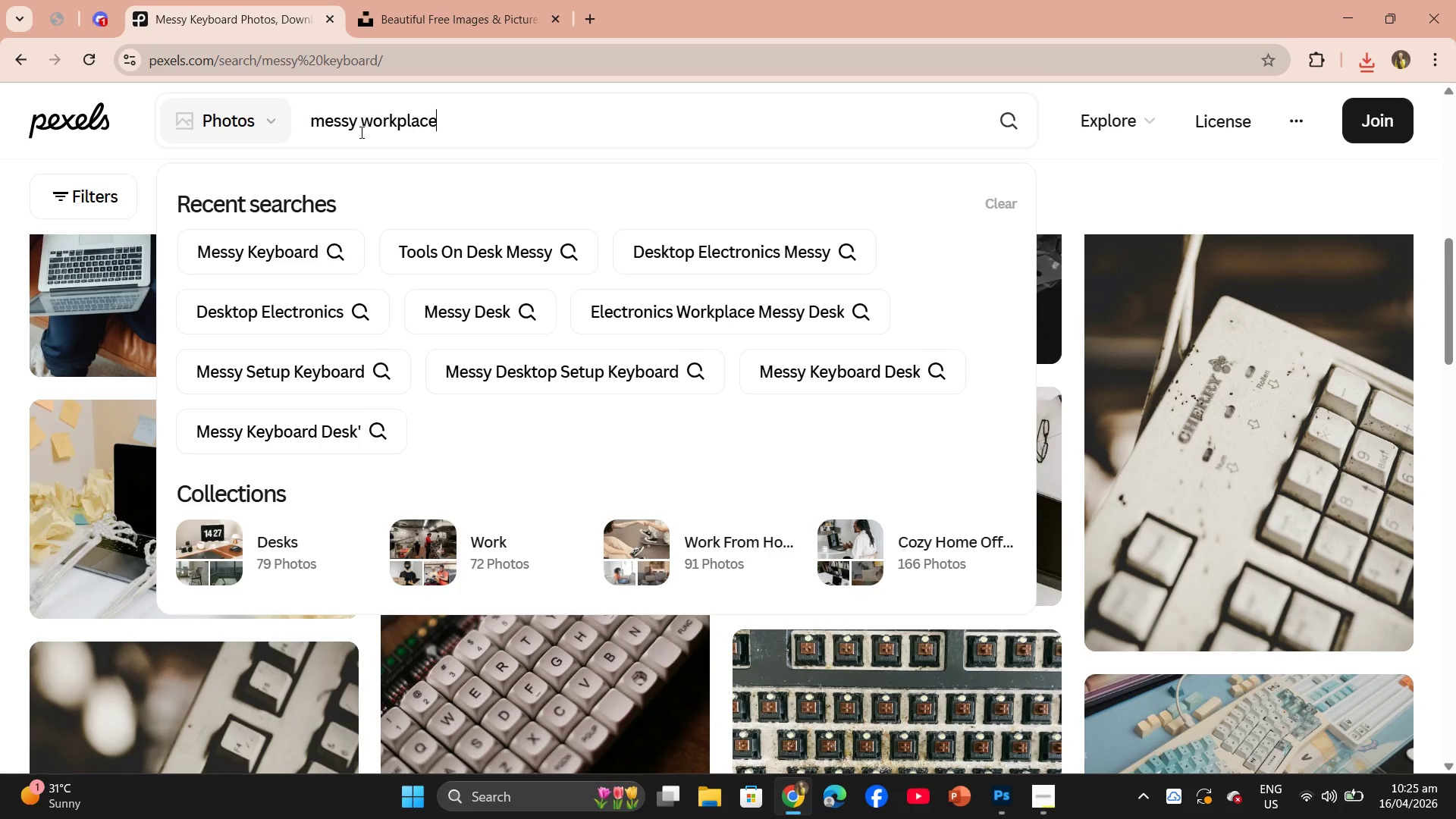 
key(Enter)
 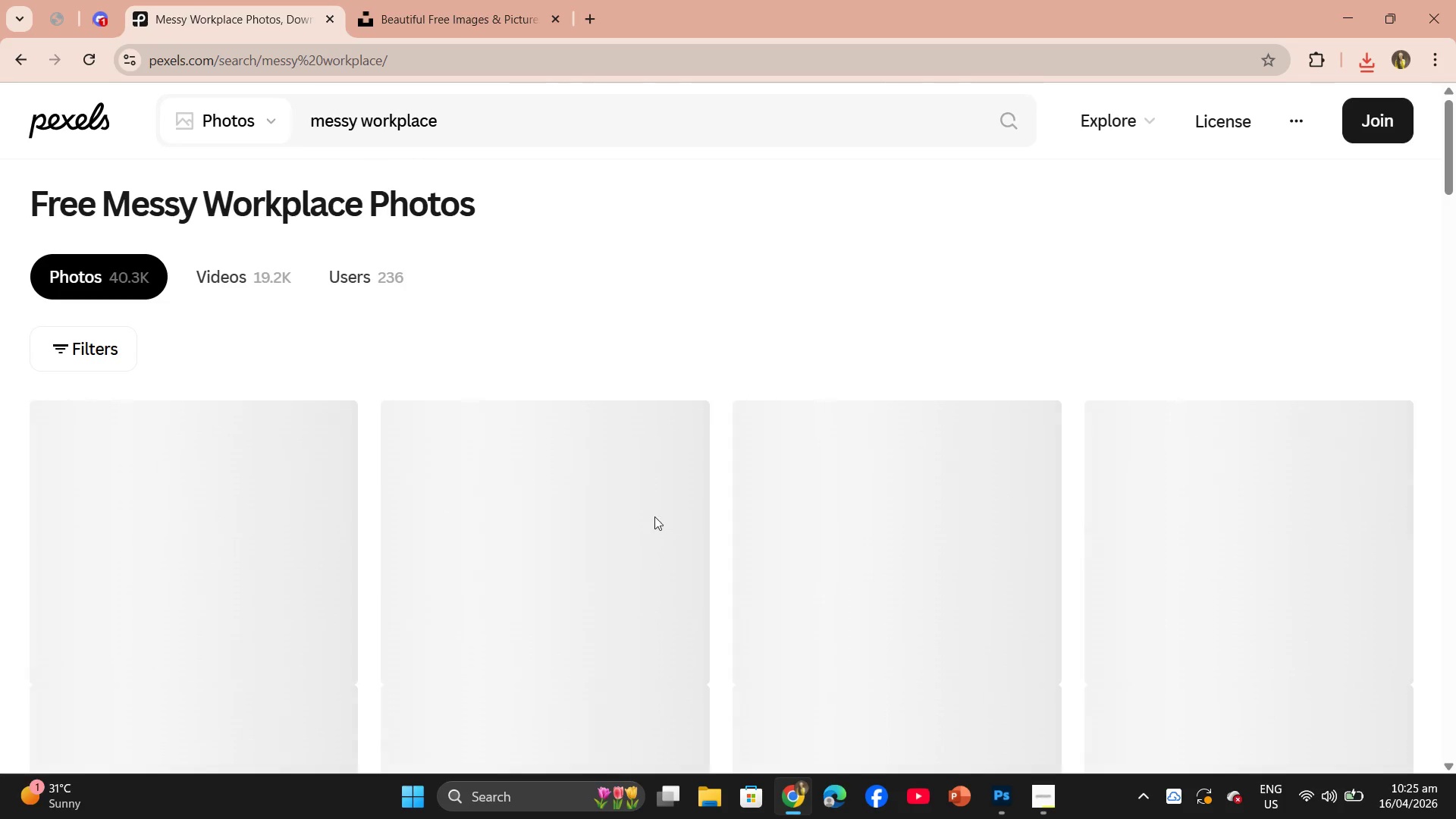 
scroll: coordinate [665, 480], scroll_direction: down, amount: 14.0
 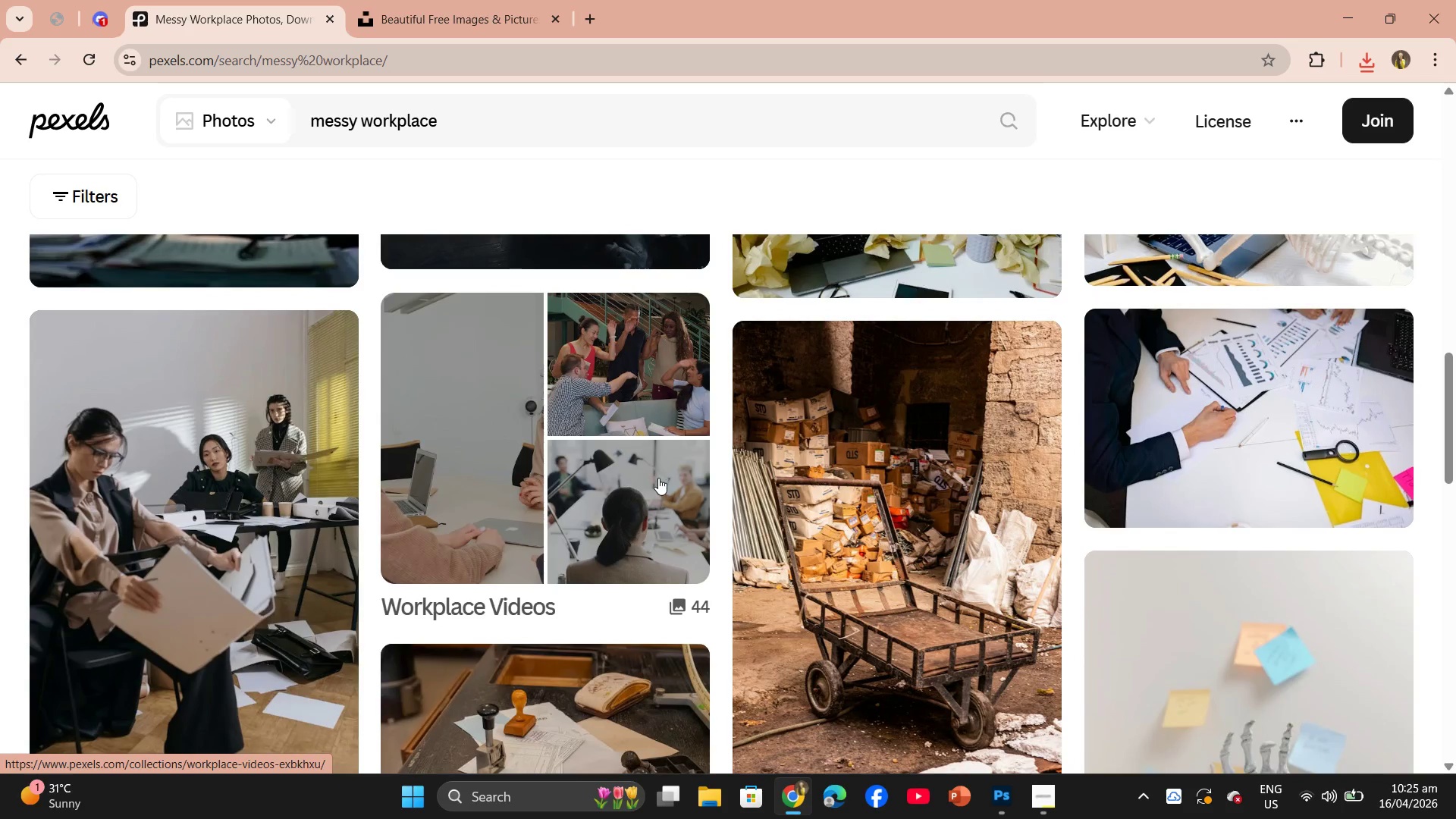 
scroll: coordinate [757, 505], scroll_direction: down, amount: 14.0
 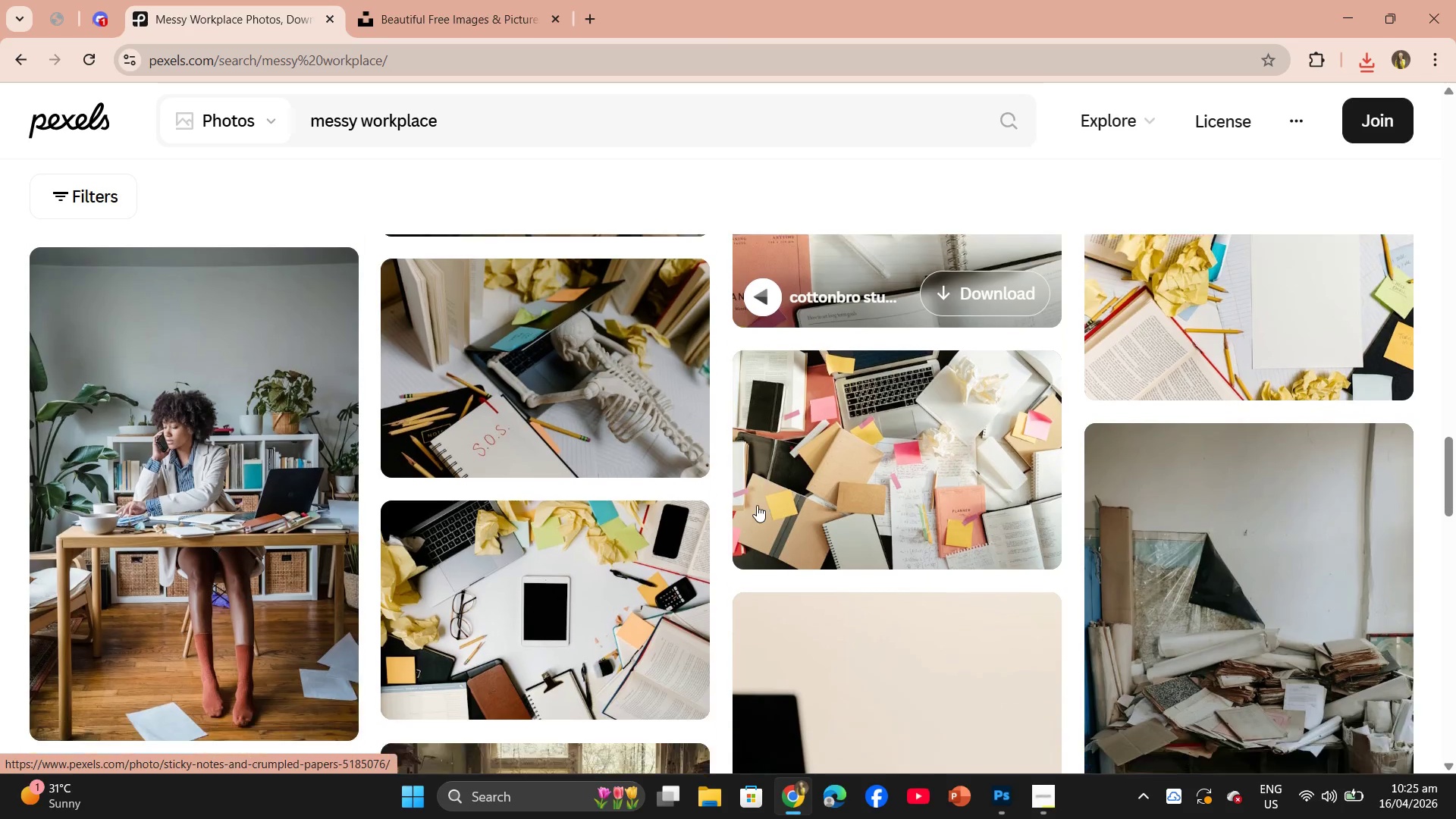 
scroll: coordinate [752, 498], scroll_direction: down, amount: 2.0
 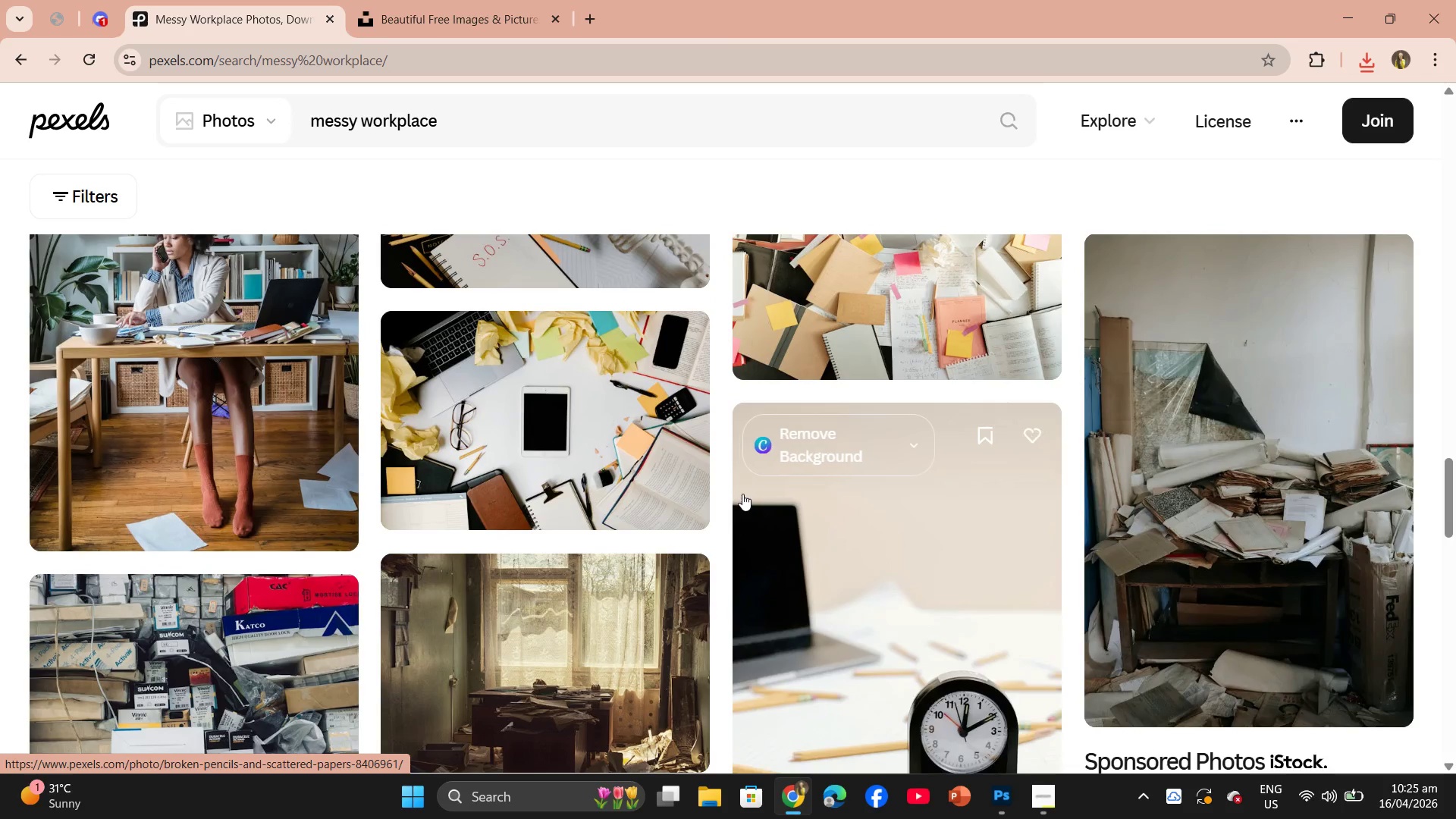 
scroll: coordinate [741, 493], scroll_direction: up, amount: 1.0
 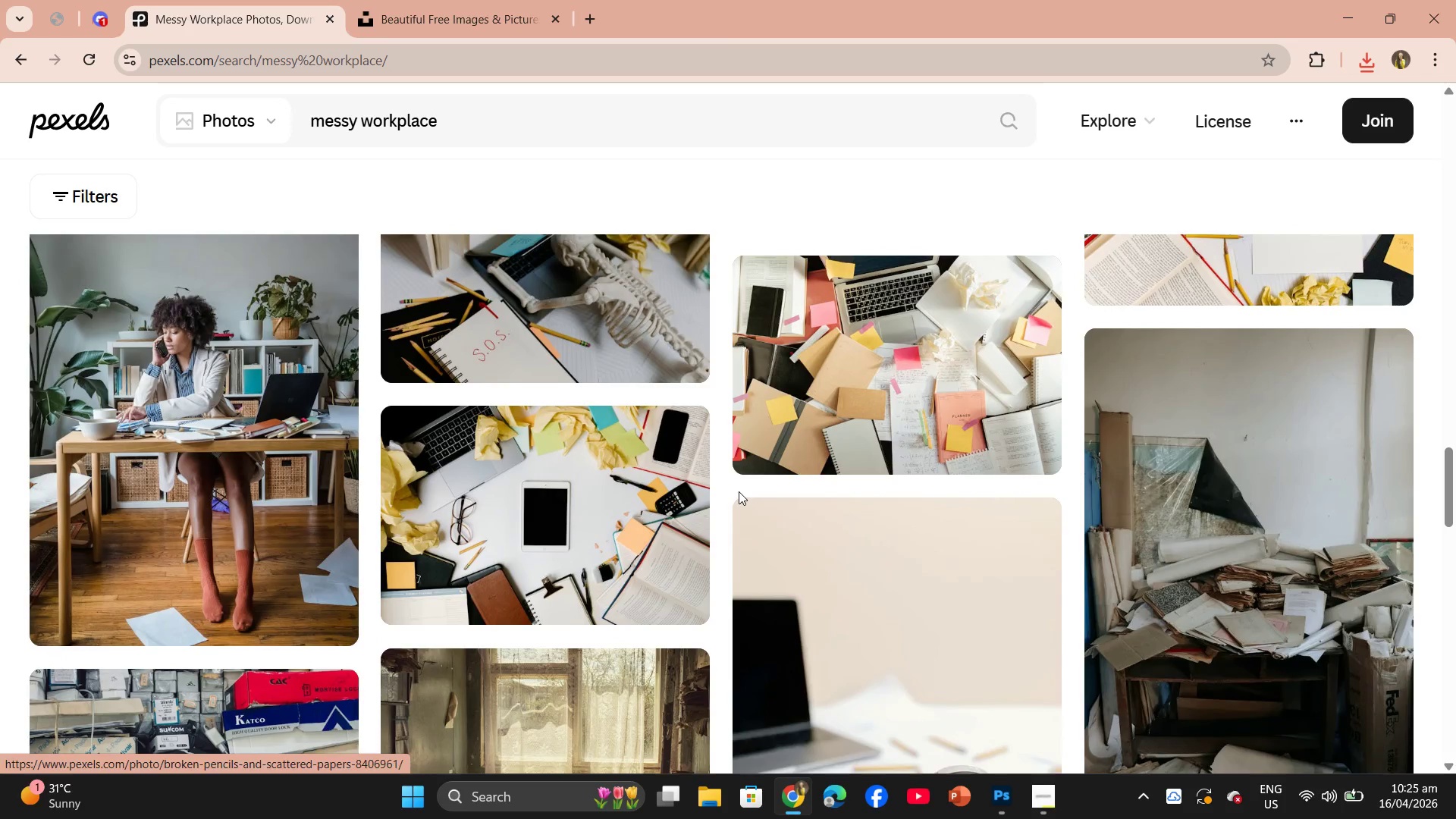 
scroll: coordinate [604, 485], scroll_direction: down, amount: 10.0
 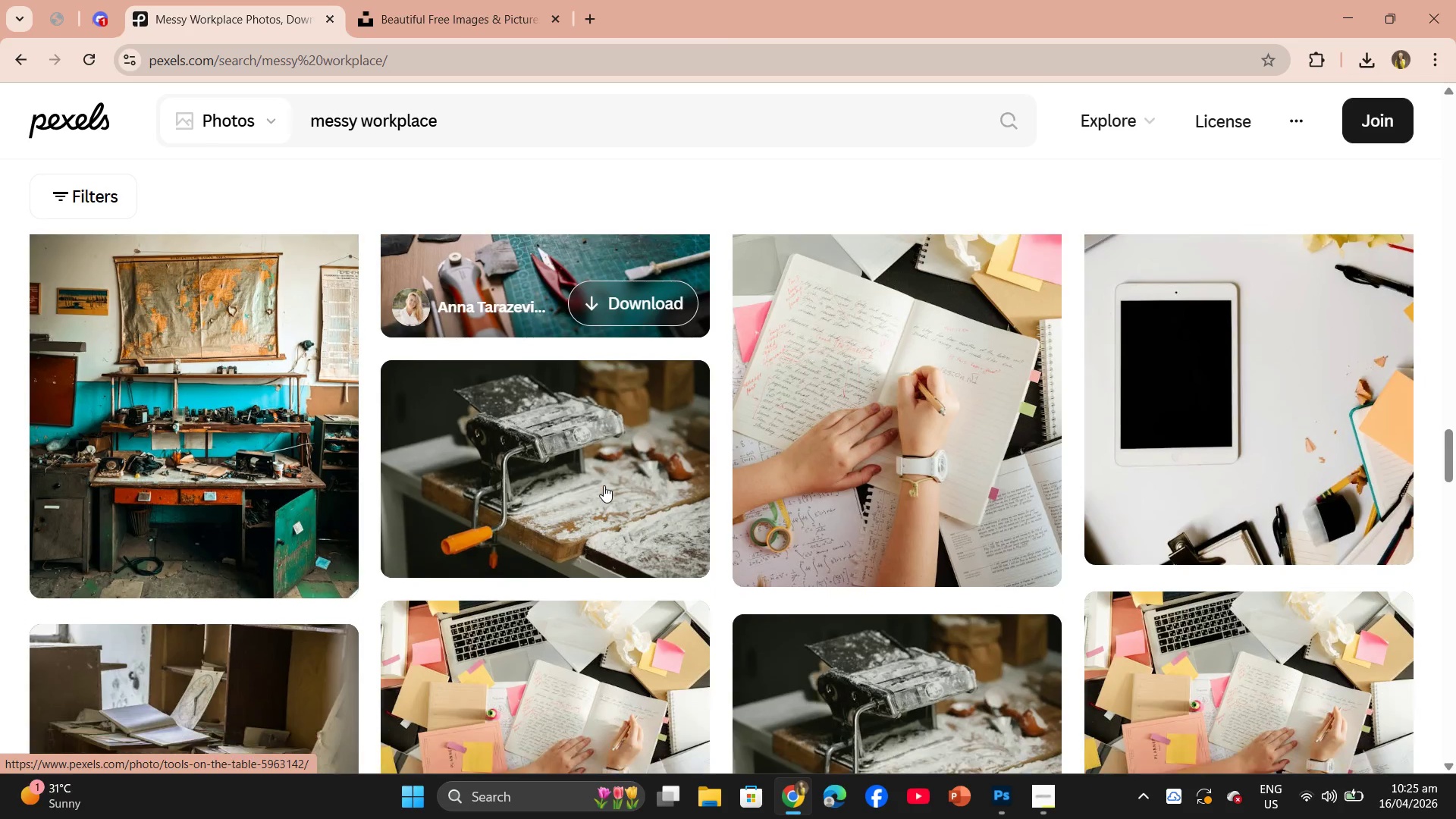 
scroll: coordinate [594, 466], scroll_direction: up, amount: 4.0
 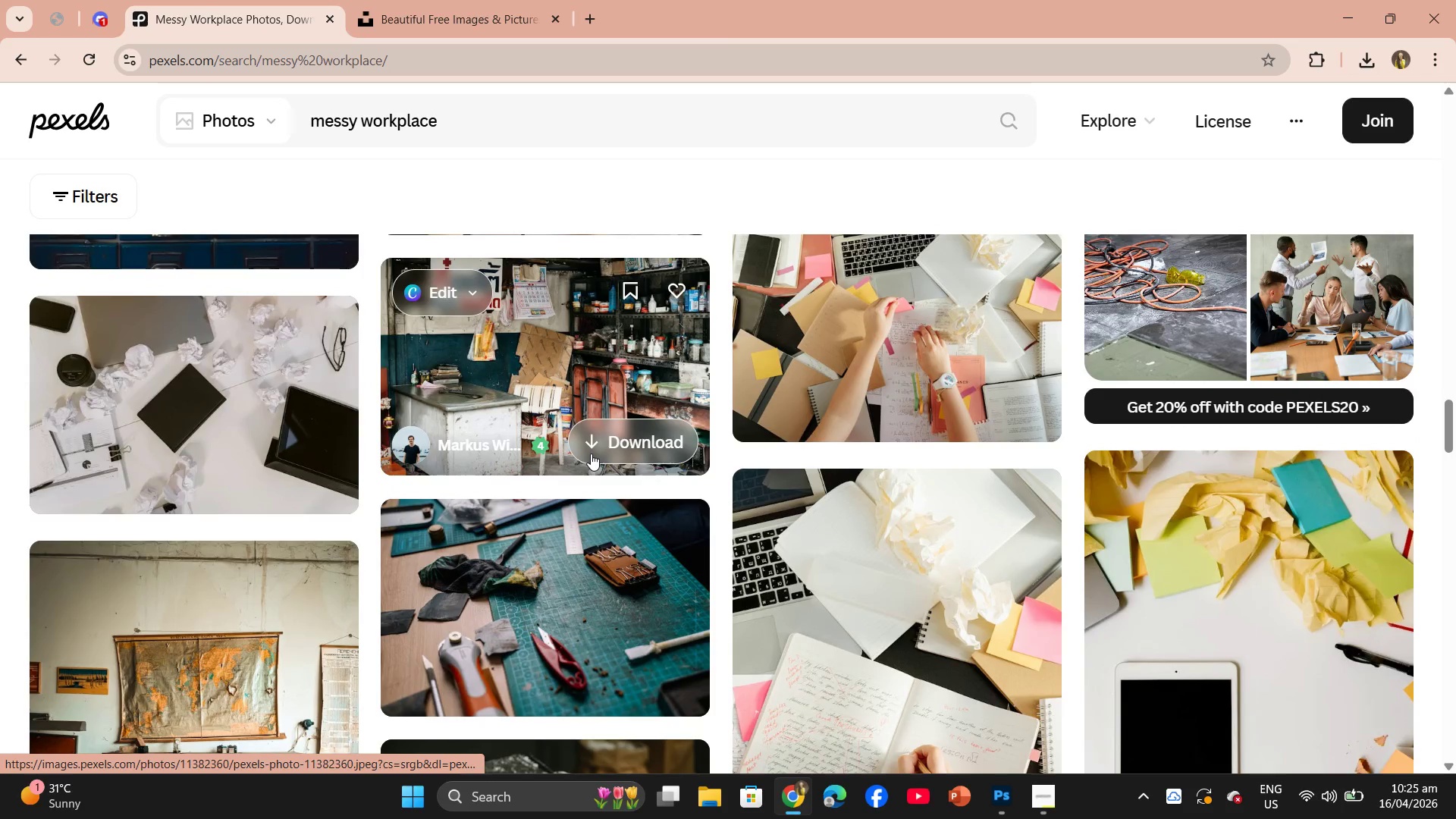 
scroll: coordinate [591, 453], scroll_direction: down, amount: 5.0
 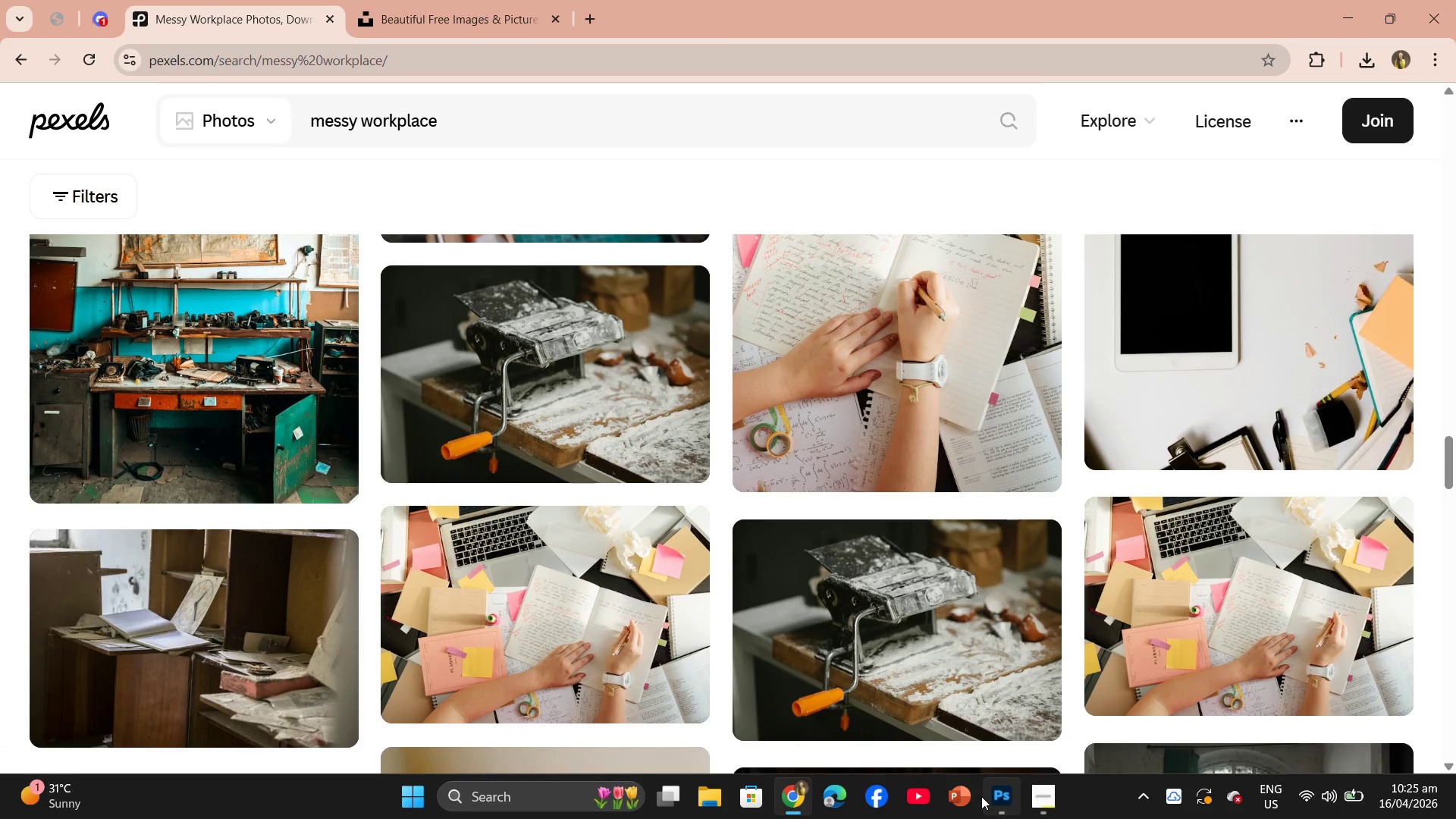 
left_click([967, 731])
 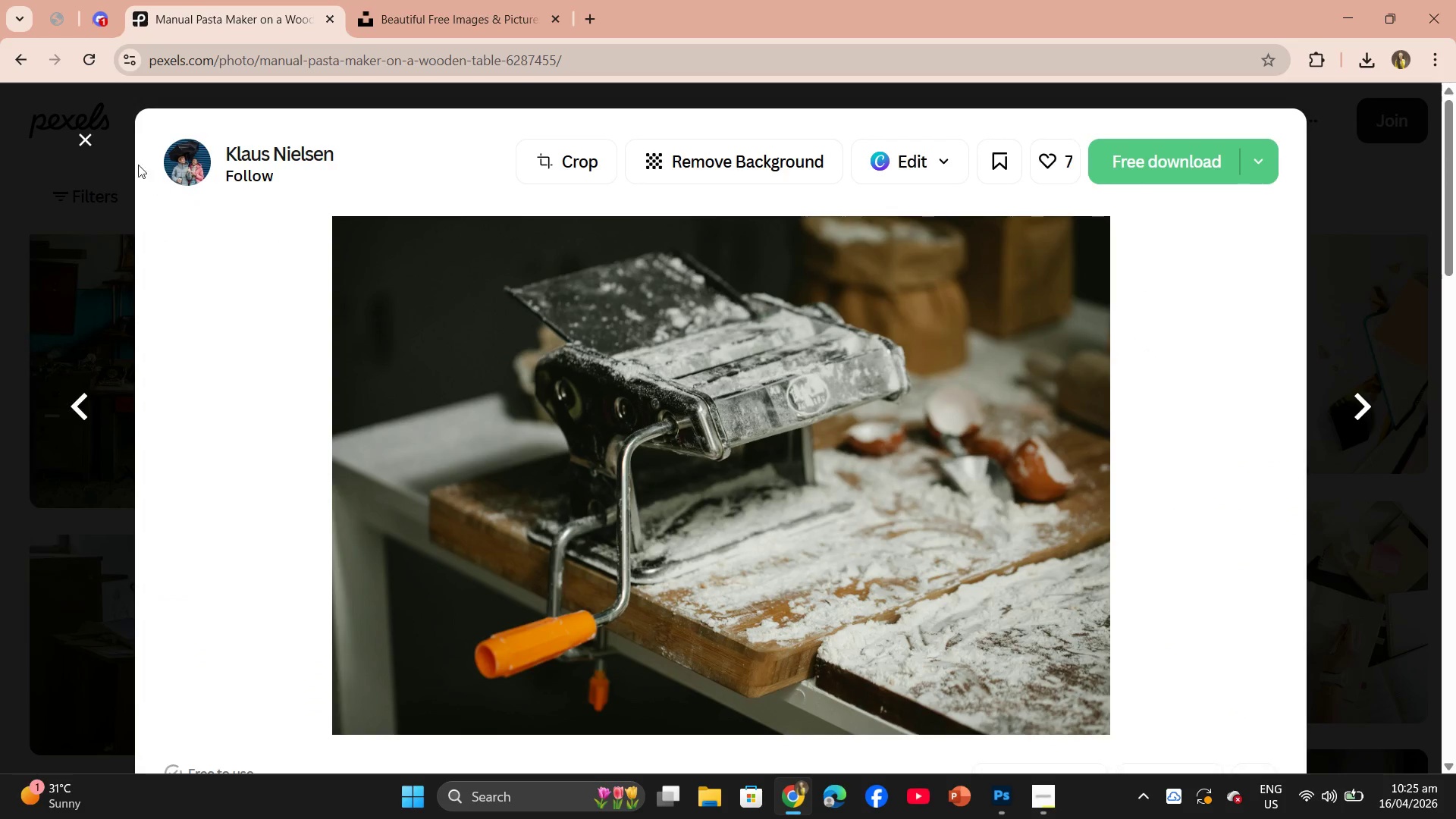 
left_click([79, 137])
 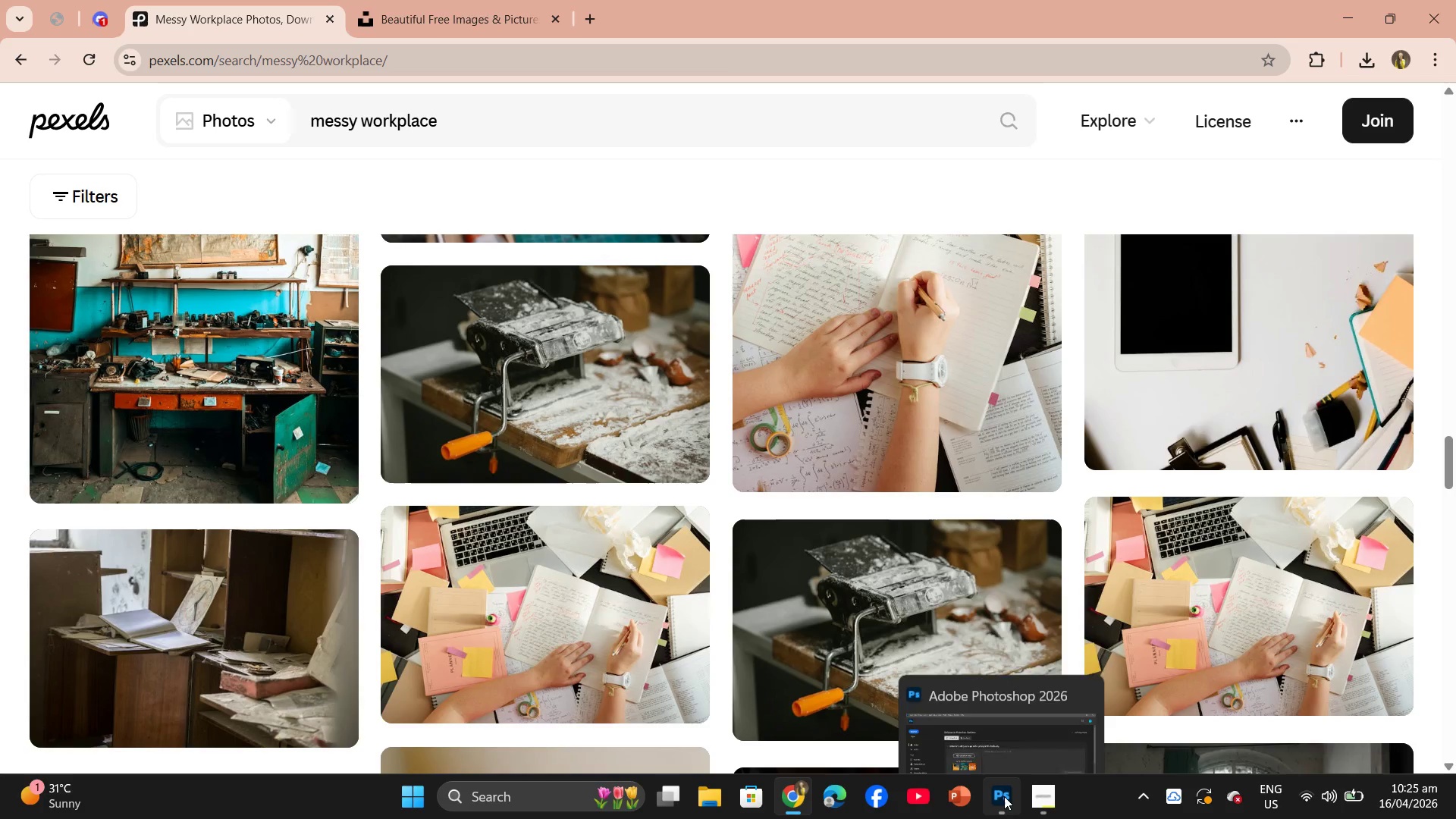 
left_click([705, 797])
 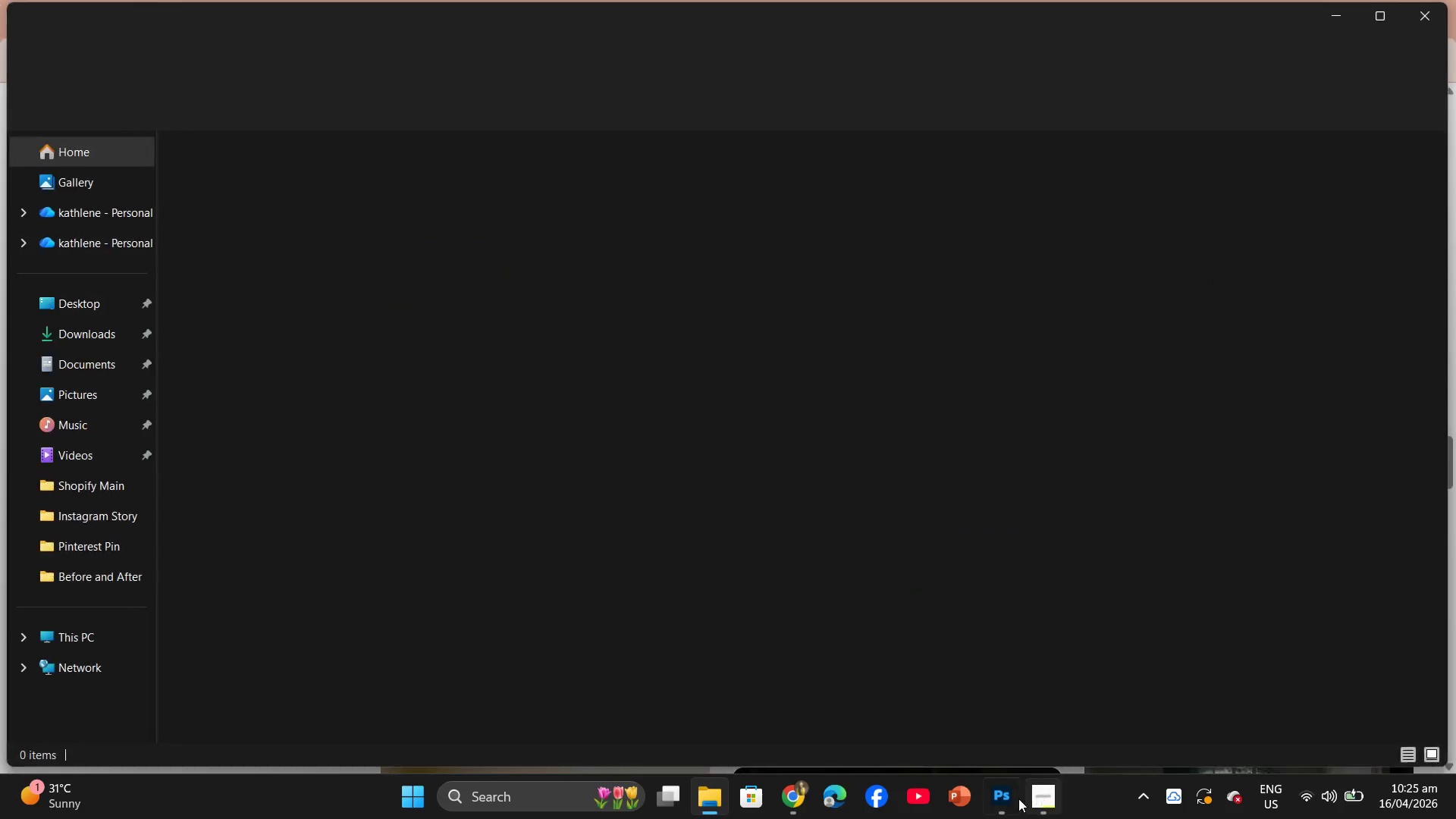 
left_click([993, 799])
 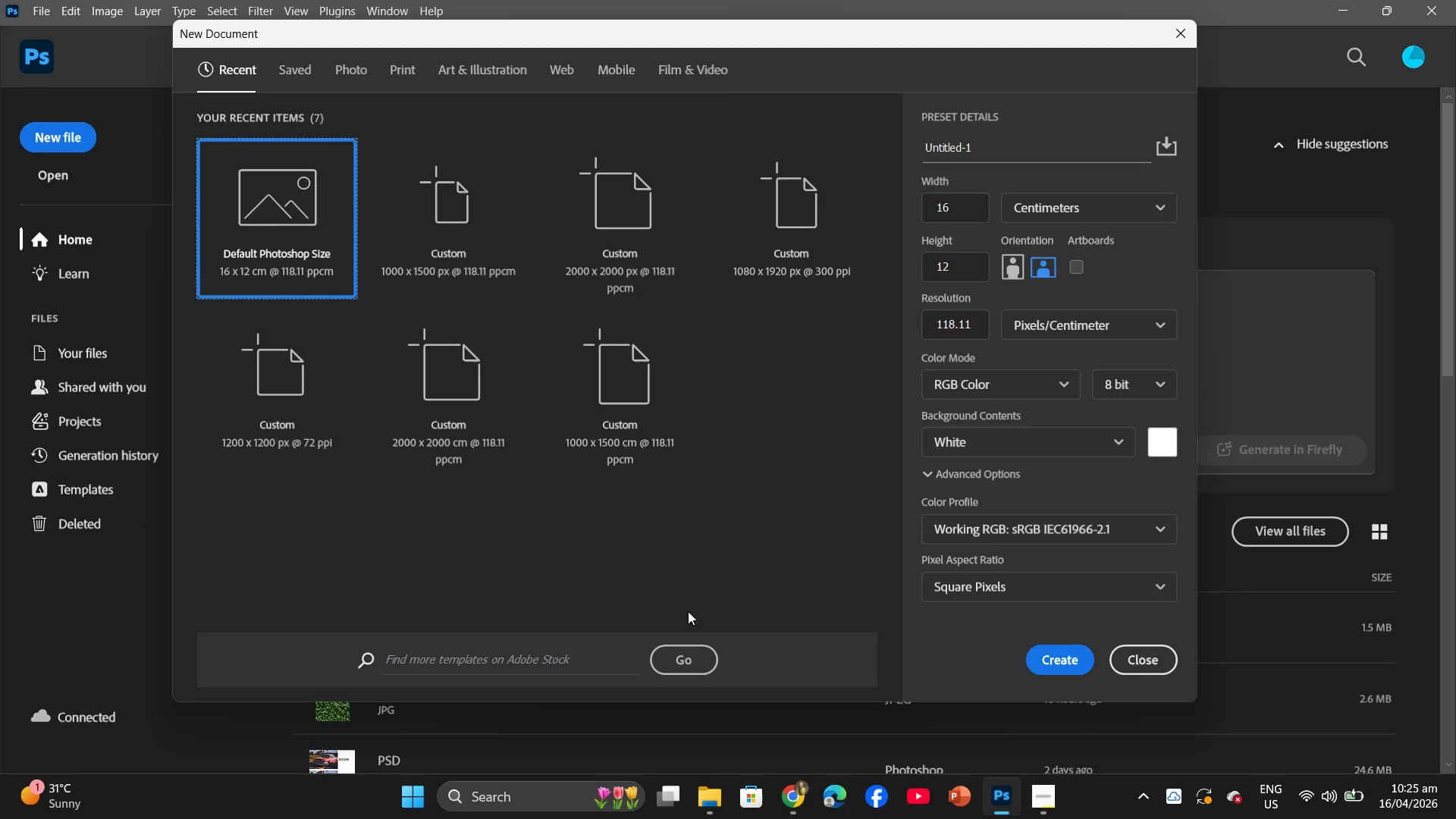 
left_click([1071, 669])
 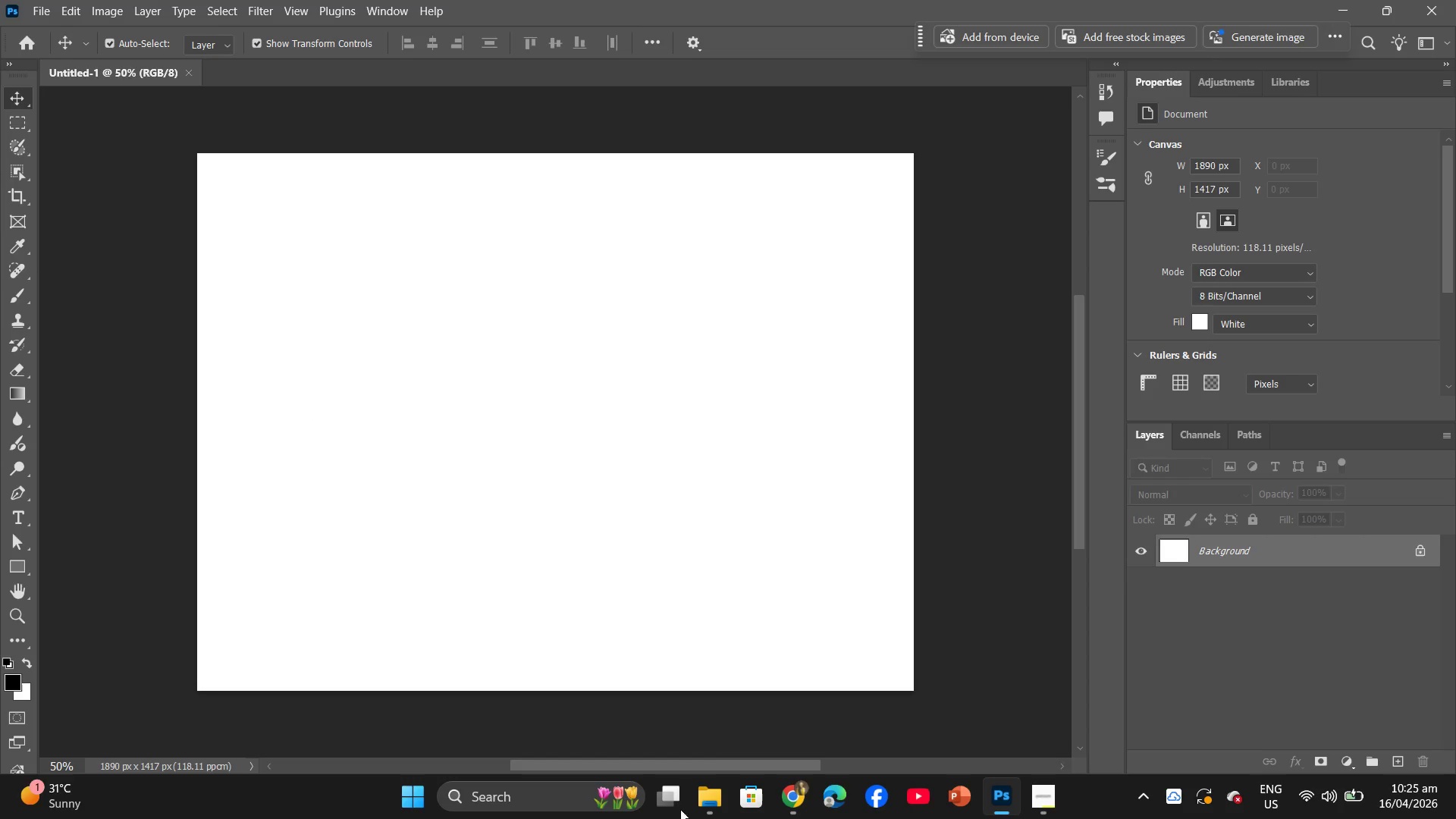 
wait(5.25)
 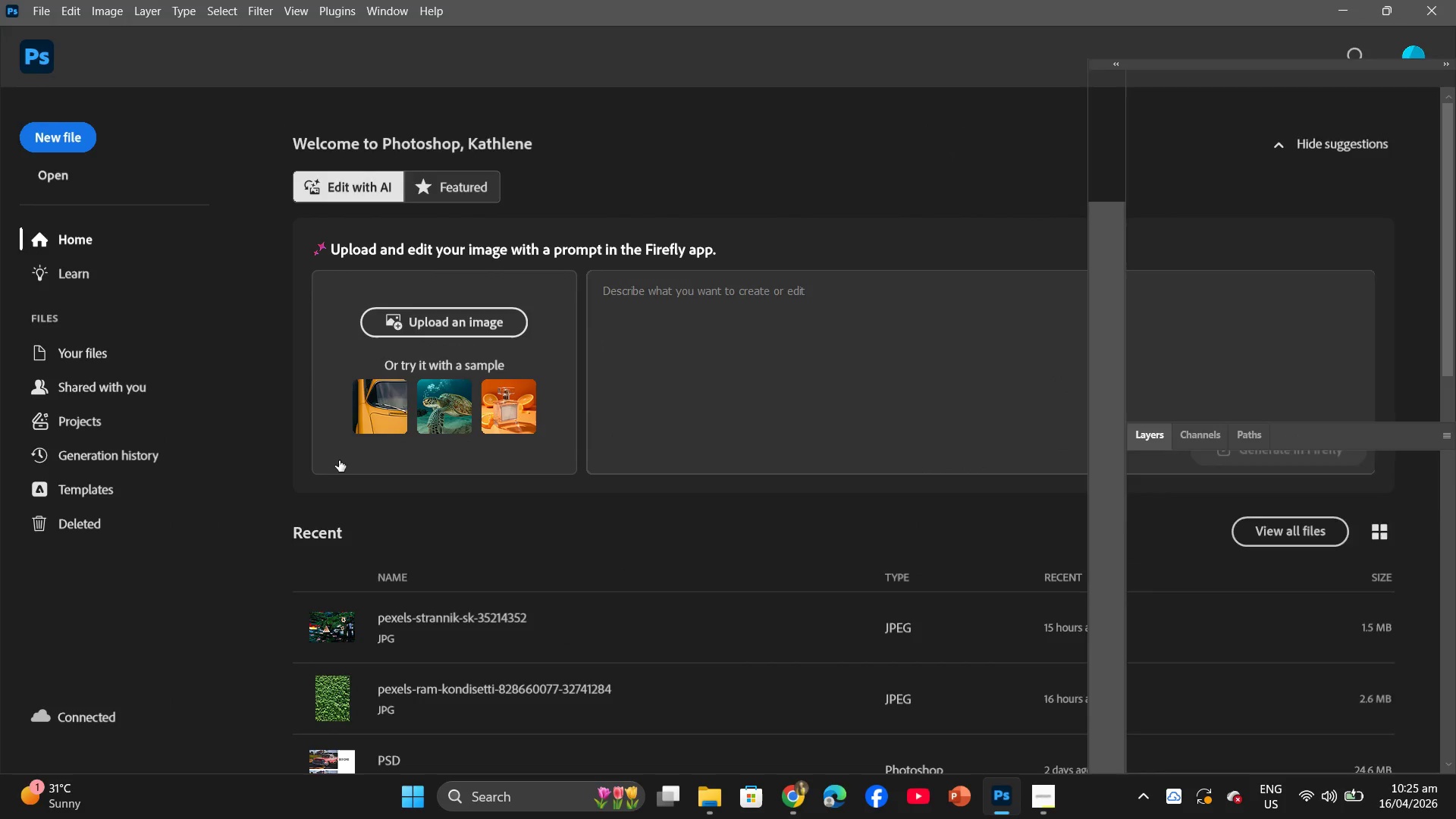 
left_click([704, 794])
 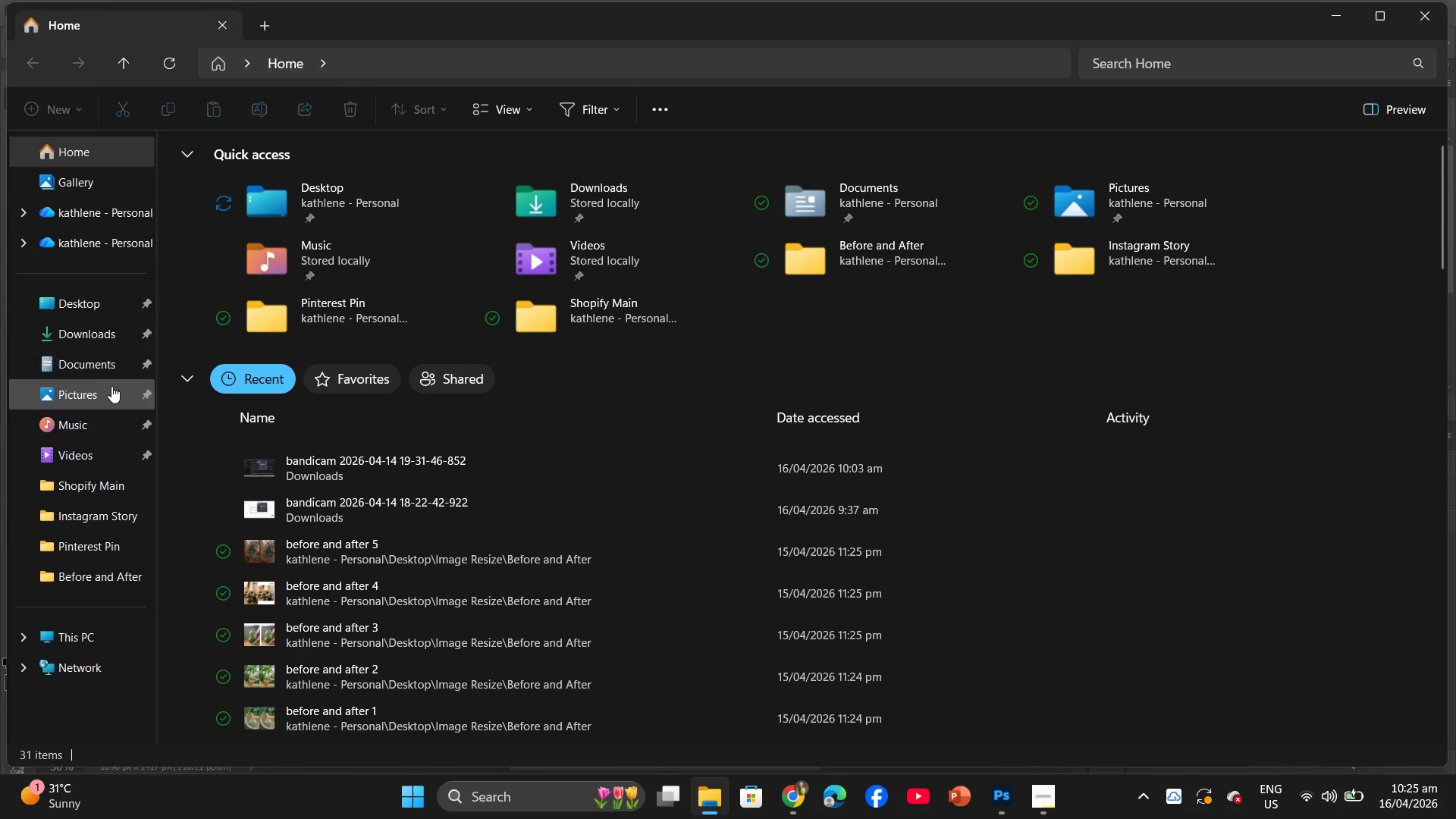 
left_click([86, 336])
 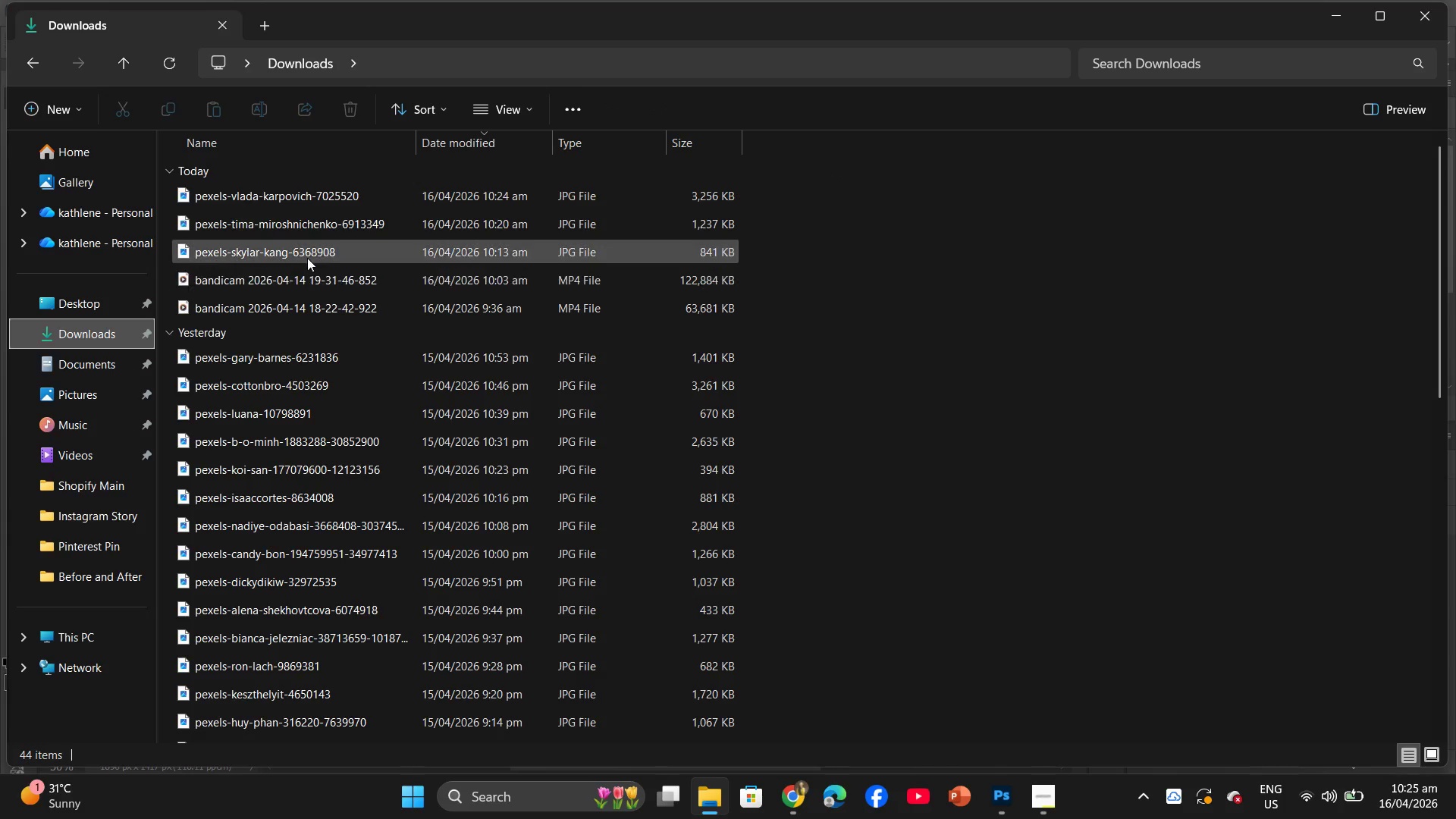 
left_click_drag(start_coordinate=[303, 228], to_coordinate=[582, 489])
 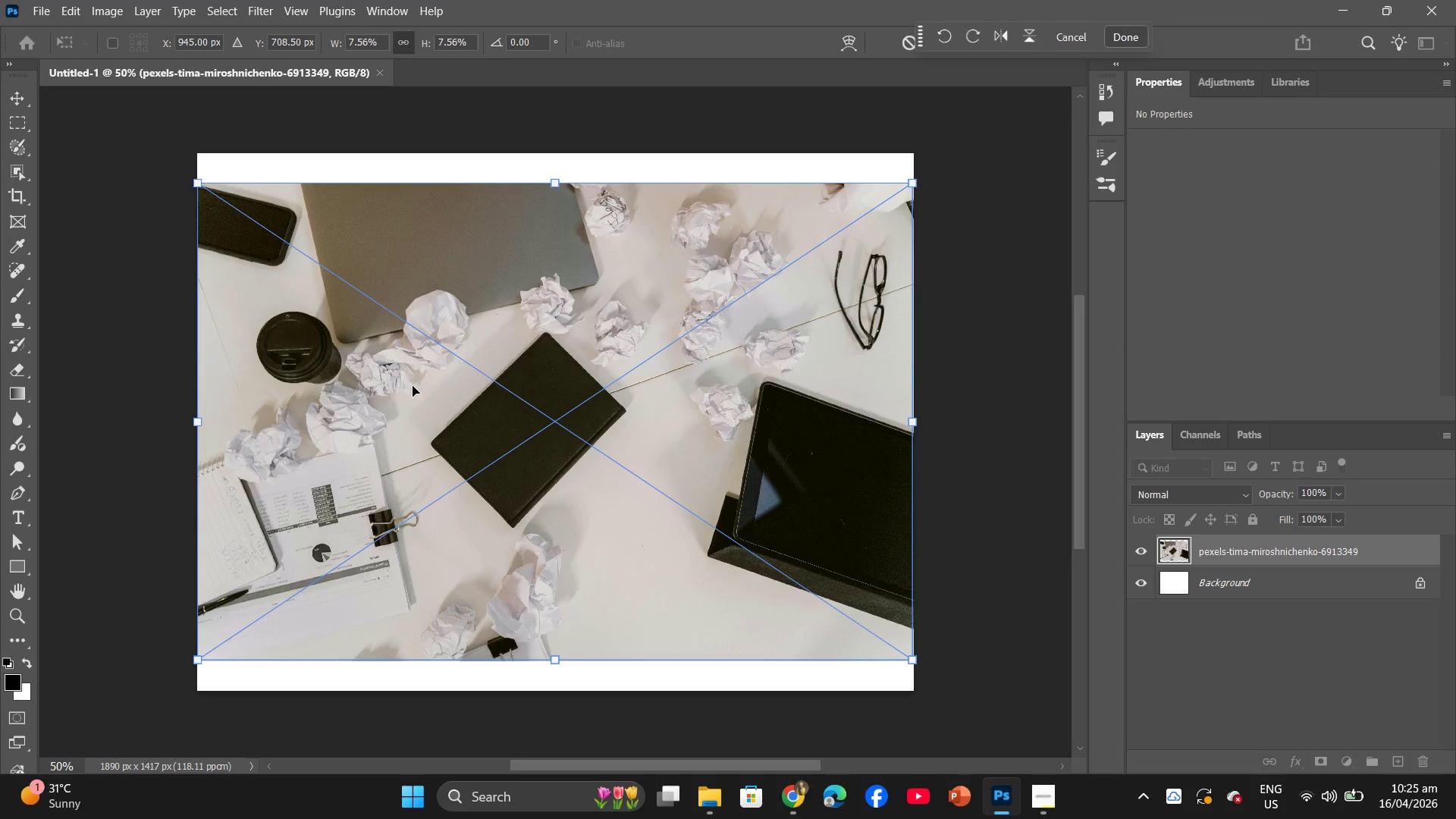 
key(Enter)
 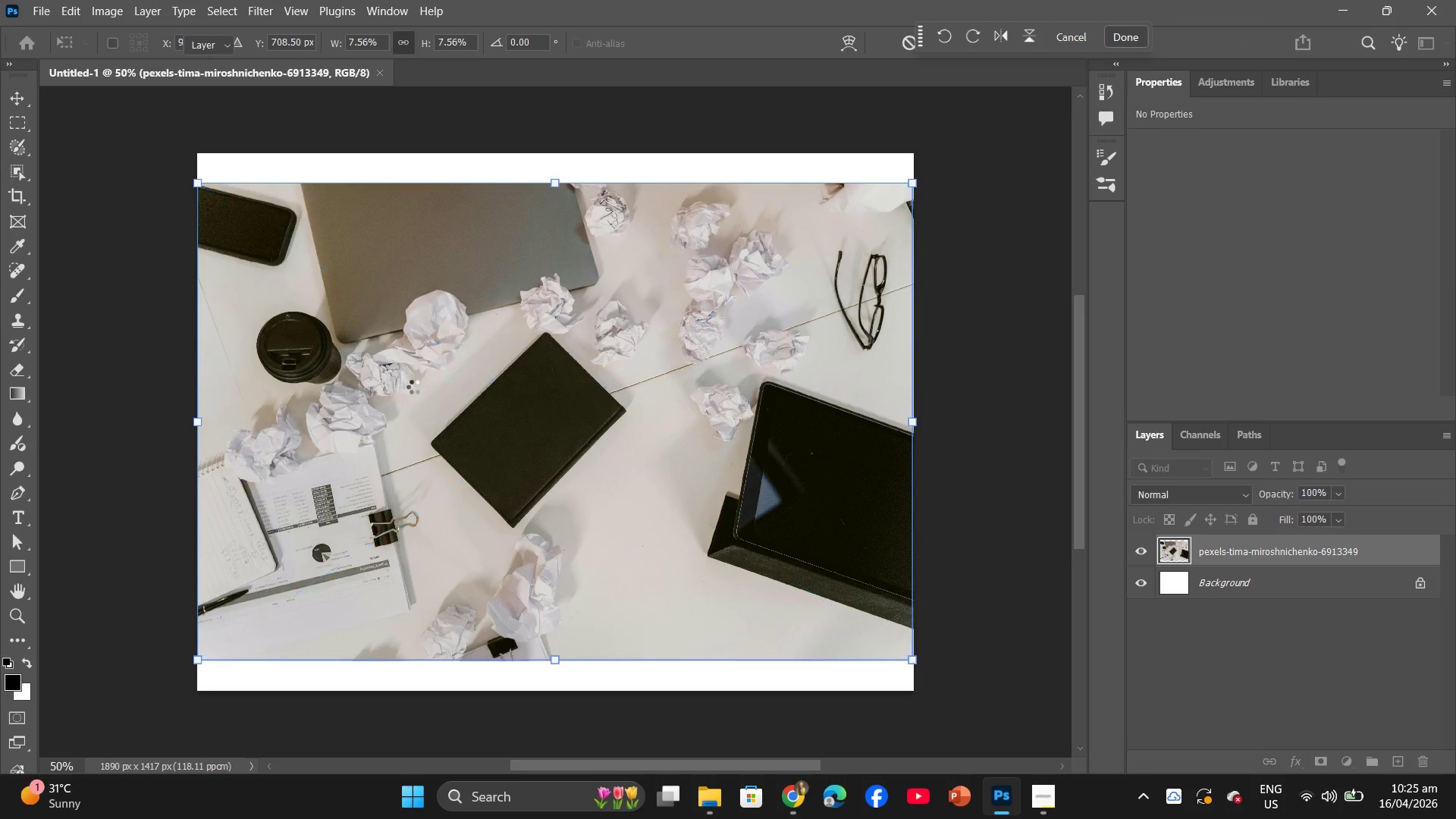 
key(Control+T)
 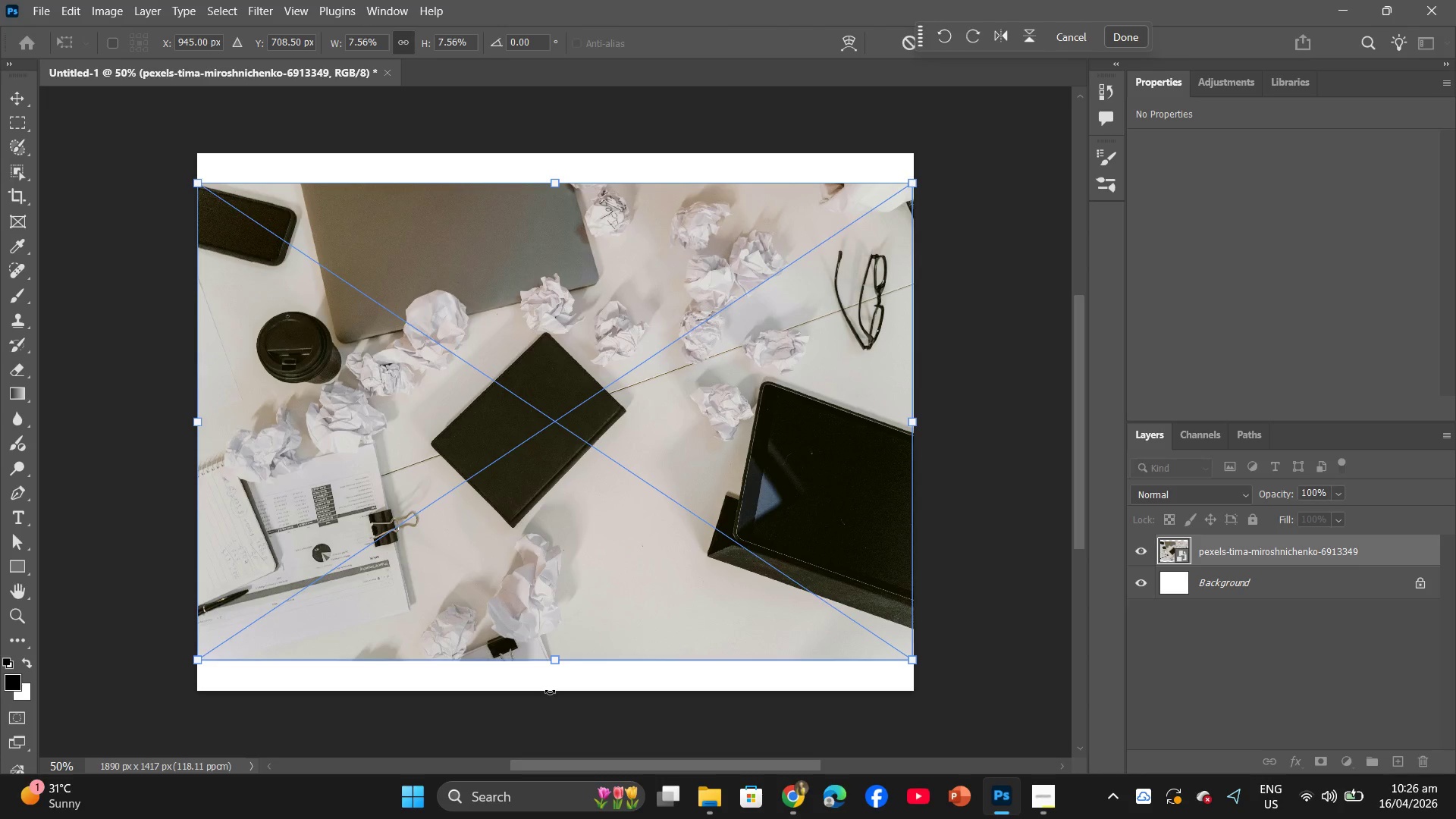 
wait(5.12)
 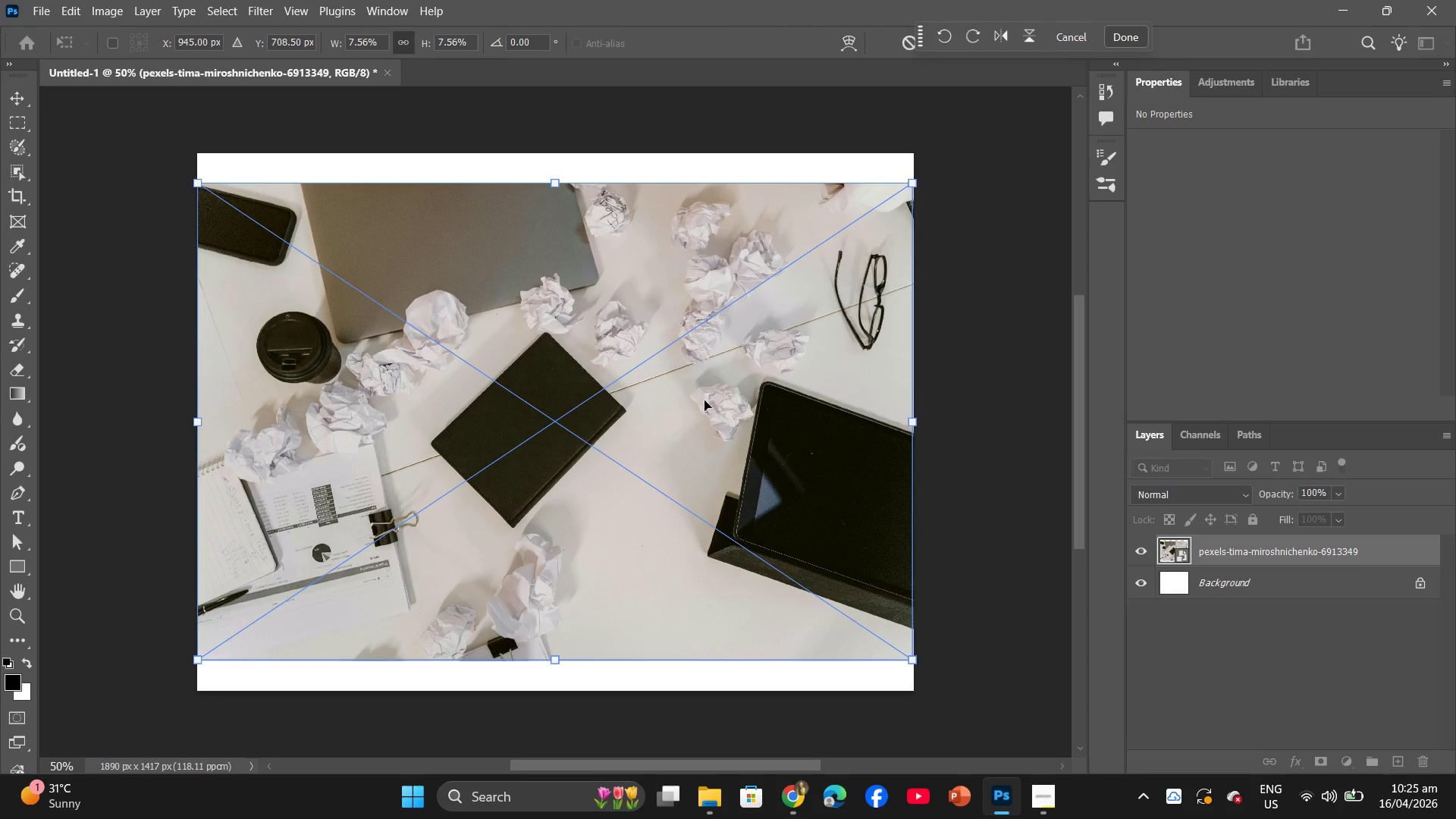 
left_click([551, 686])
 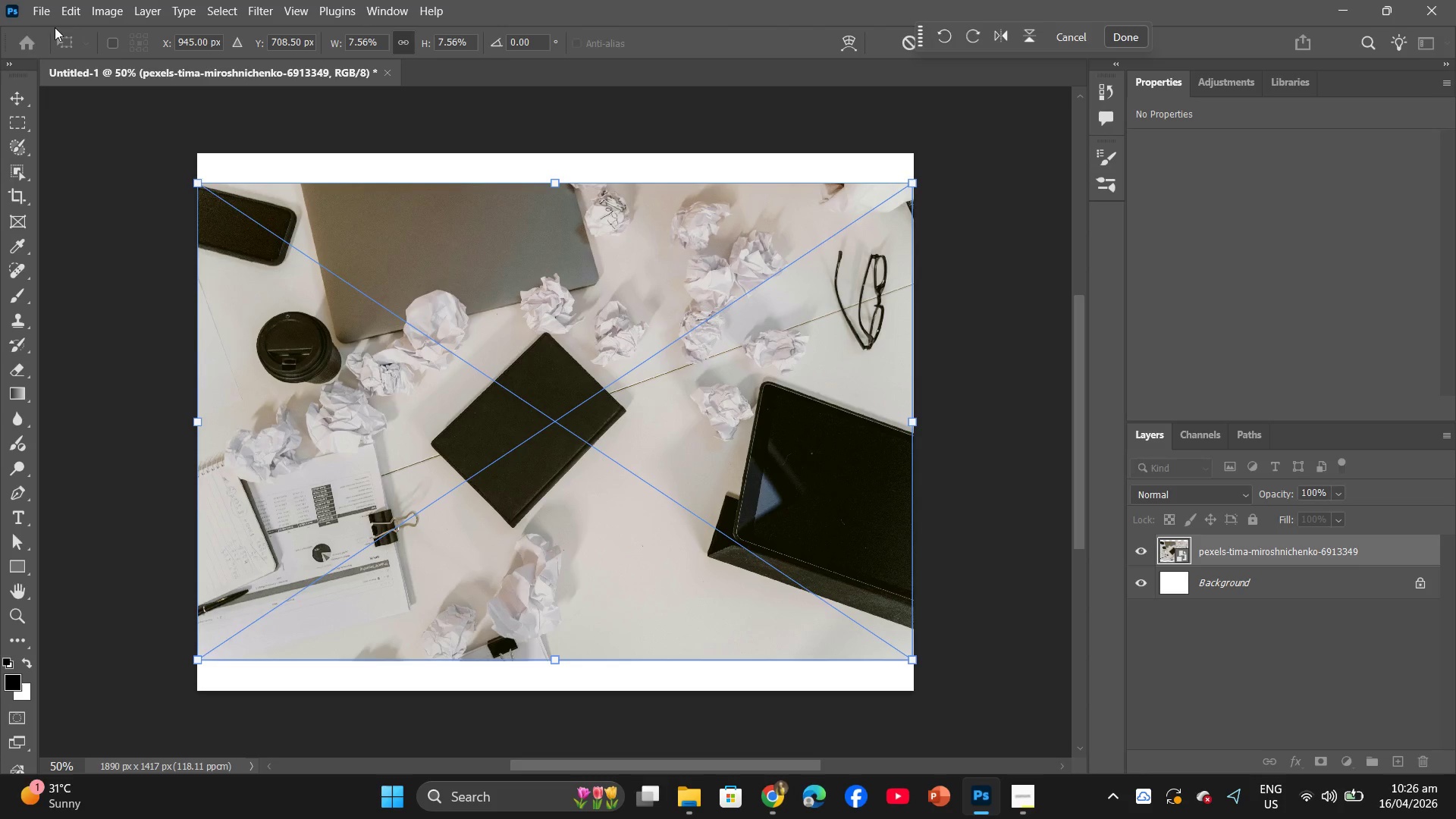 
left_click([30, 17])
 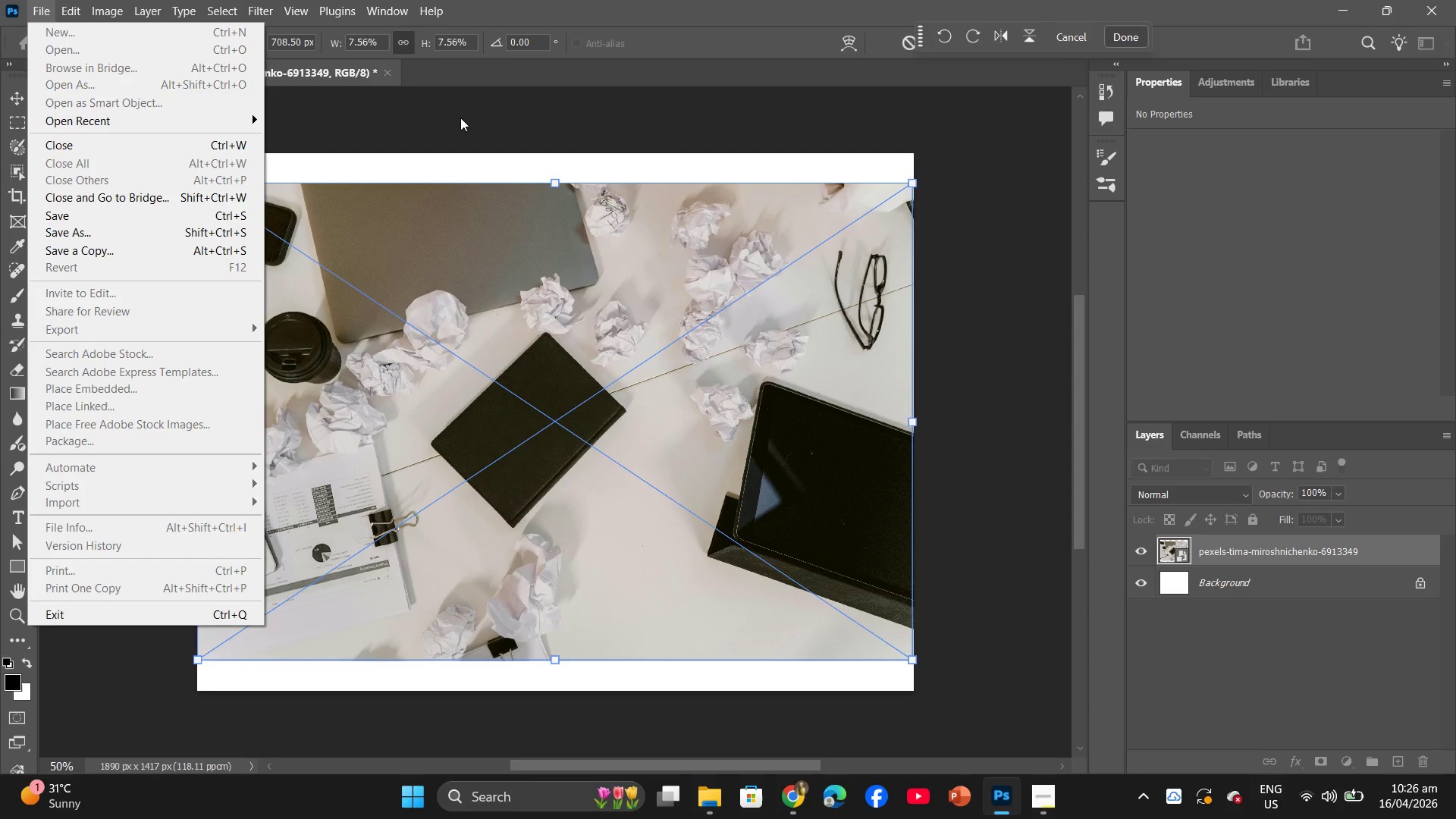 
left_click([520, 106])
 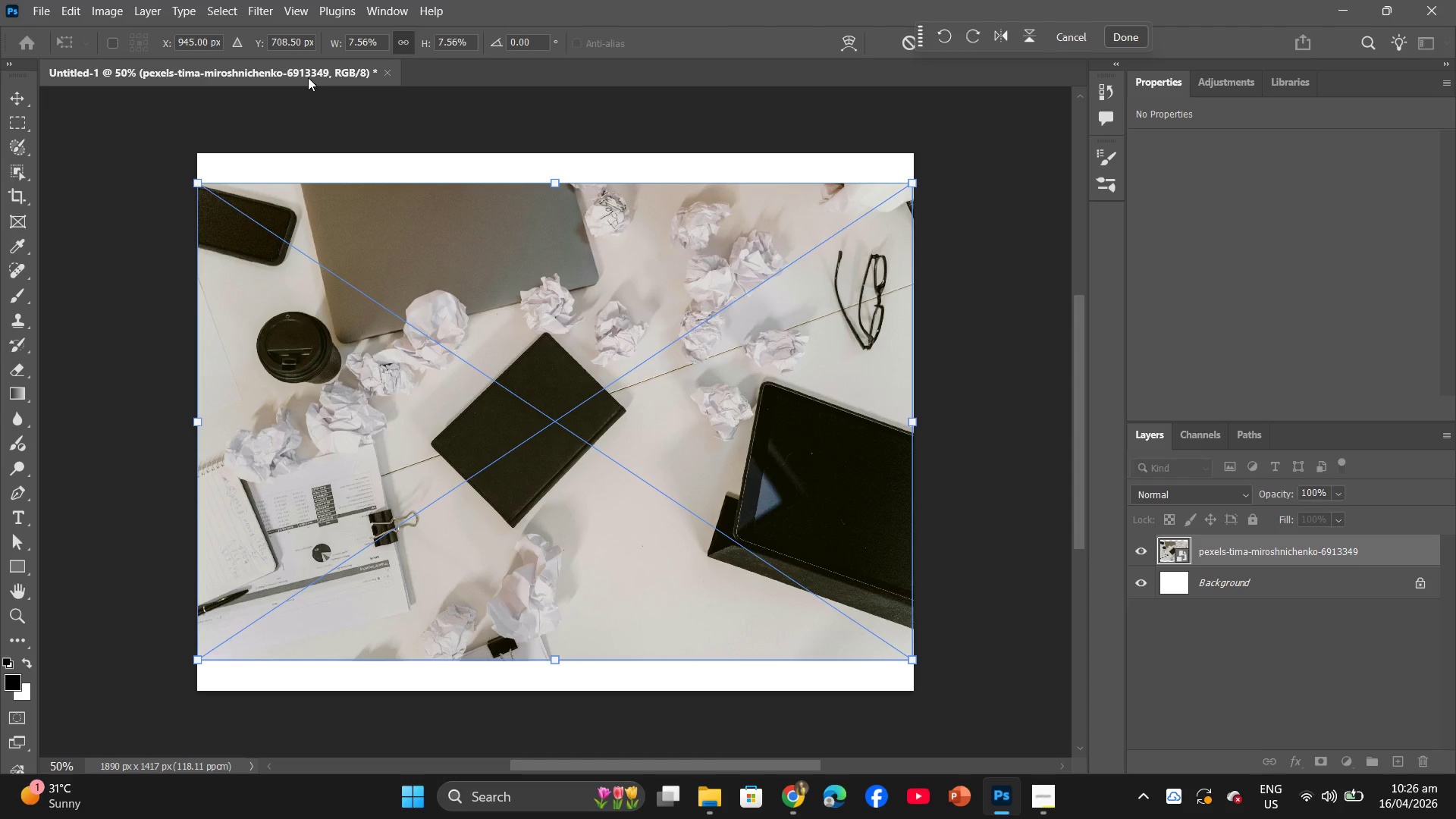 
left_click([308, 77])
 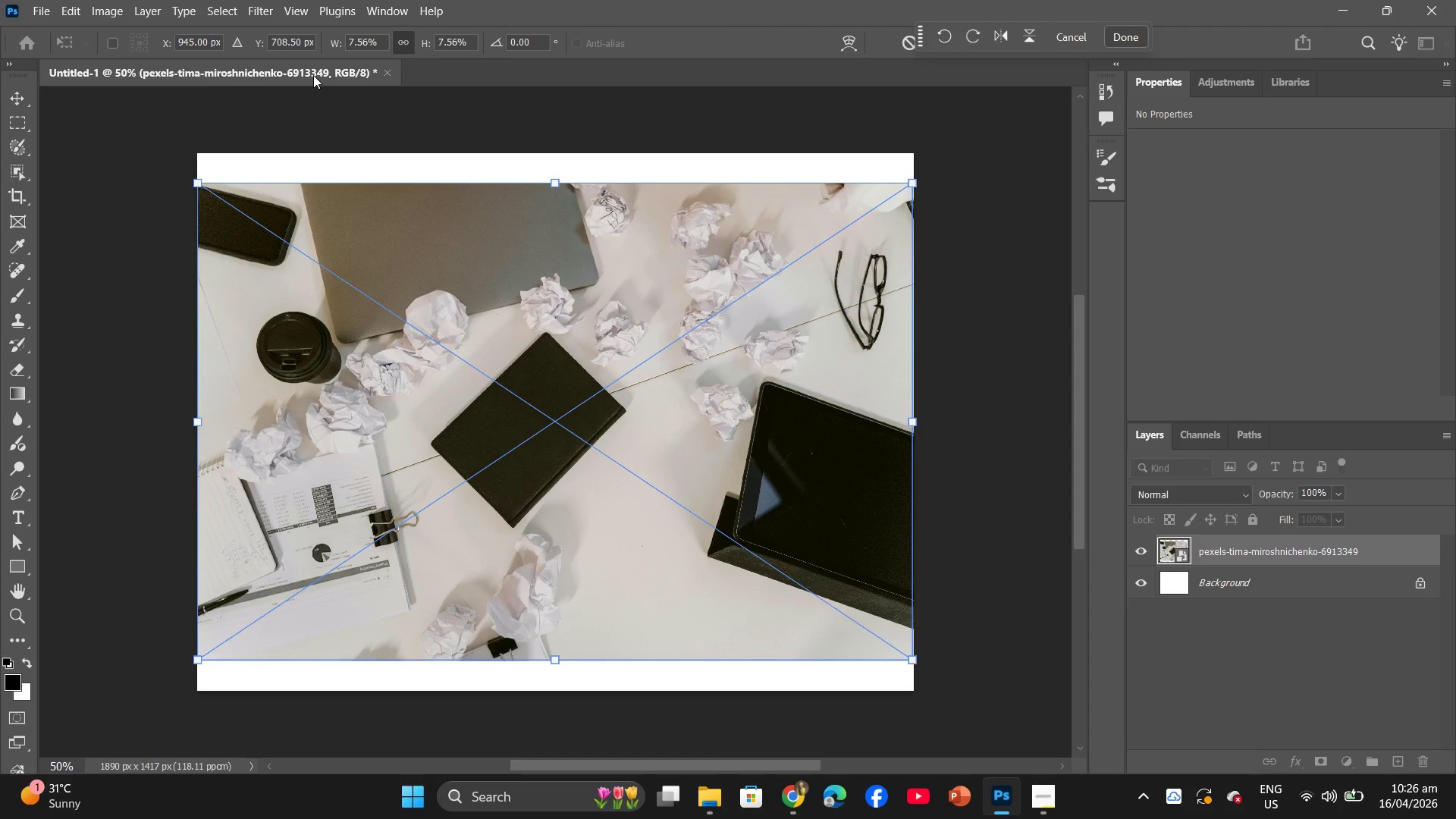 
left_click([313, 75])
 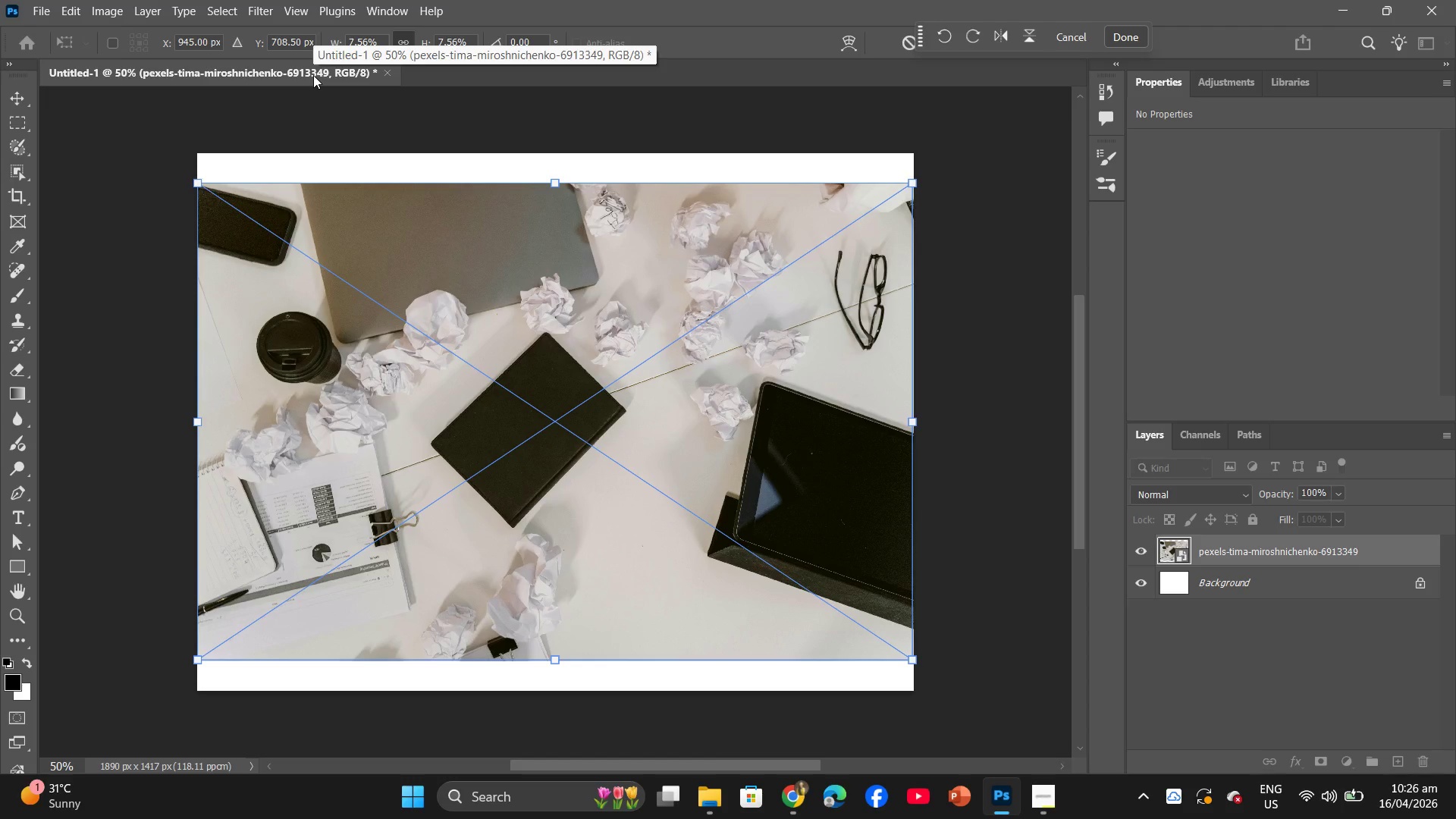 
left_click([313, 75])
 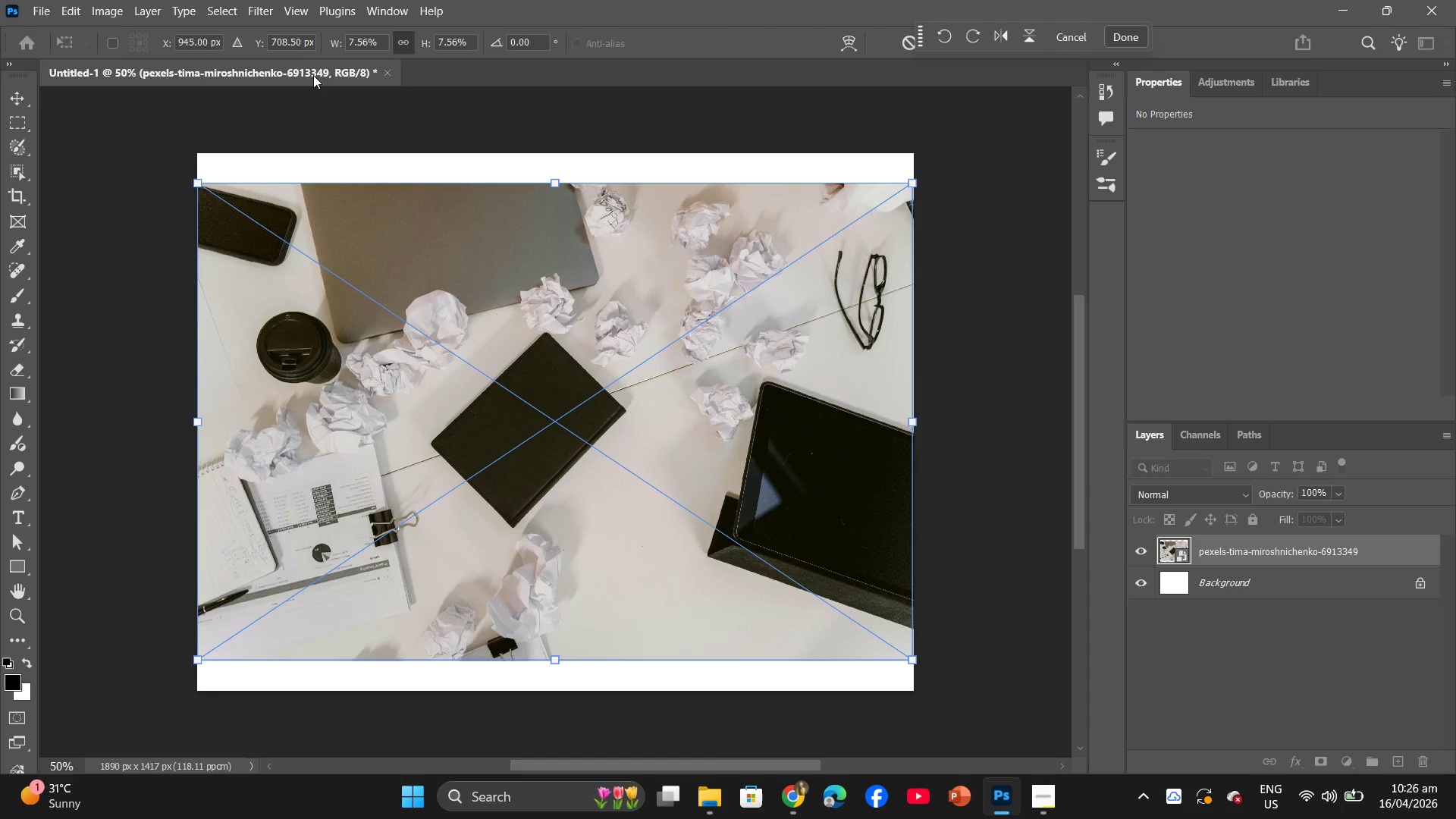 
right_click([313, 75])
 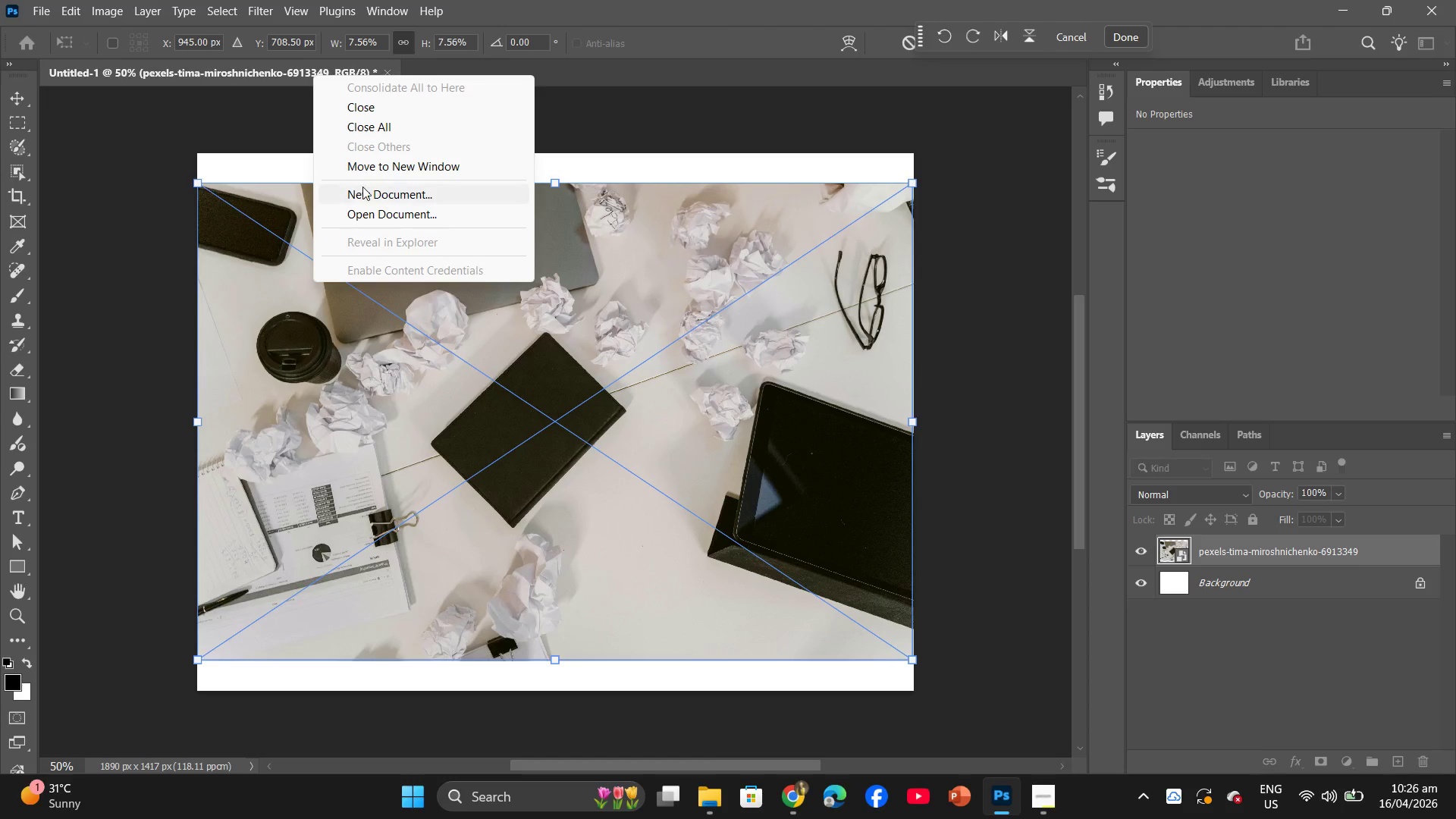 
left_click([362, 187])
 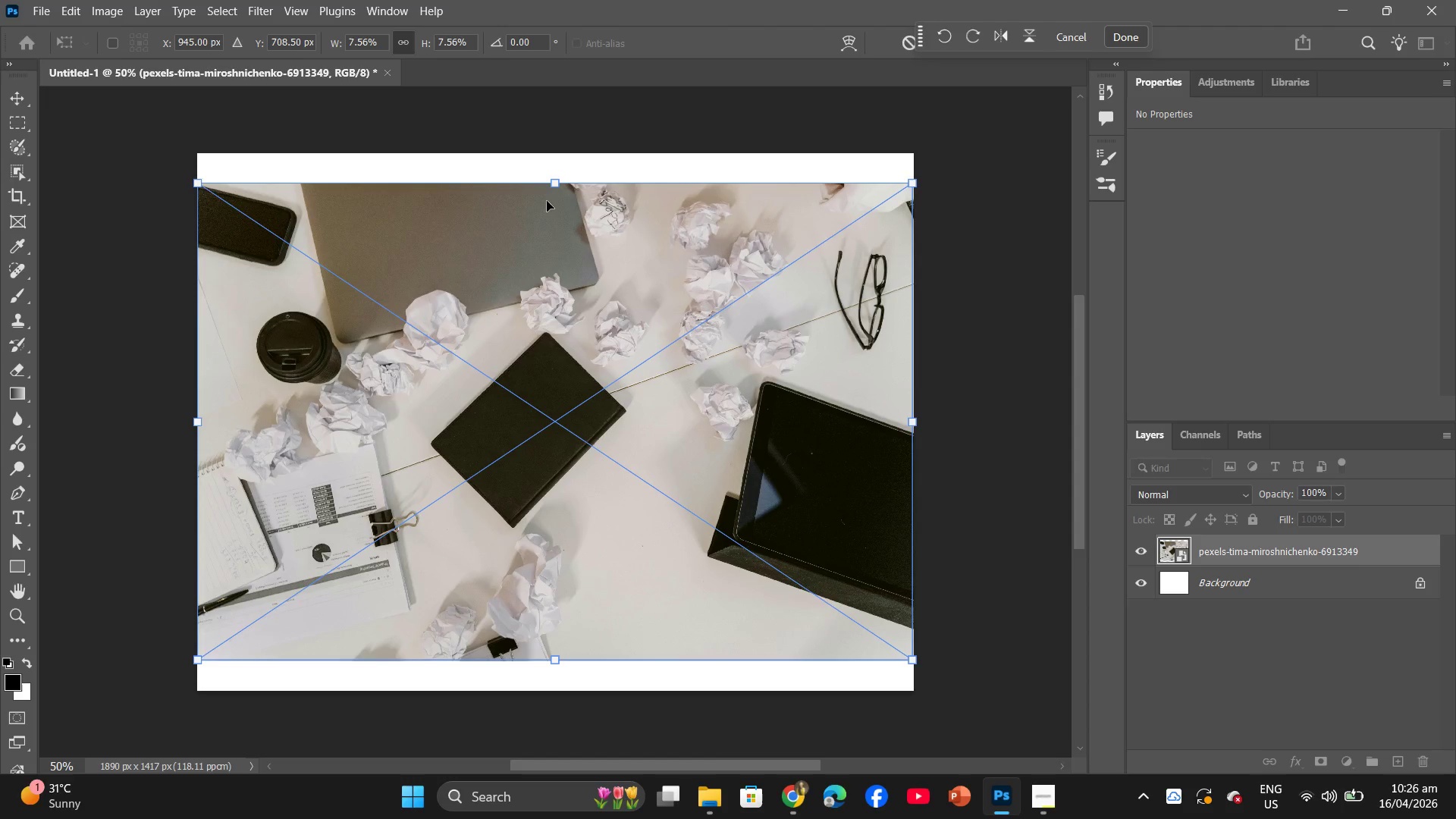 
left_click([555, 182])
 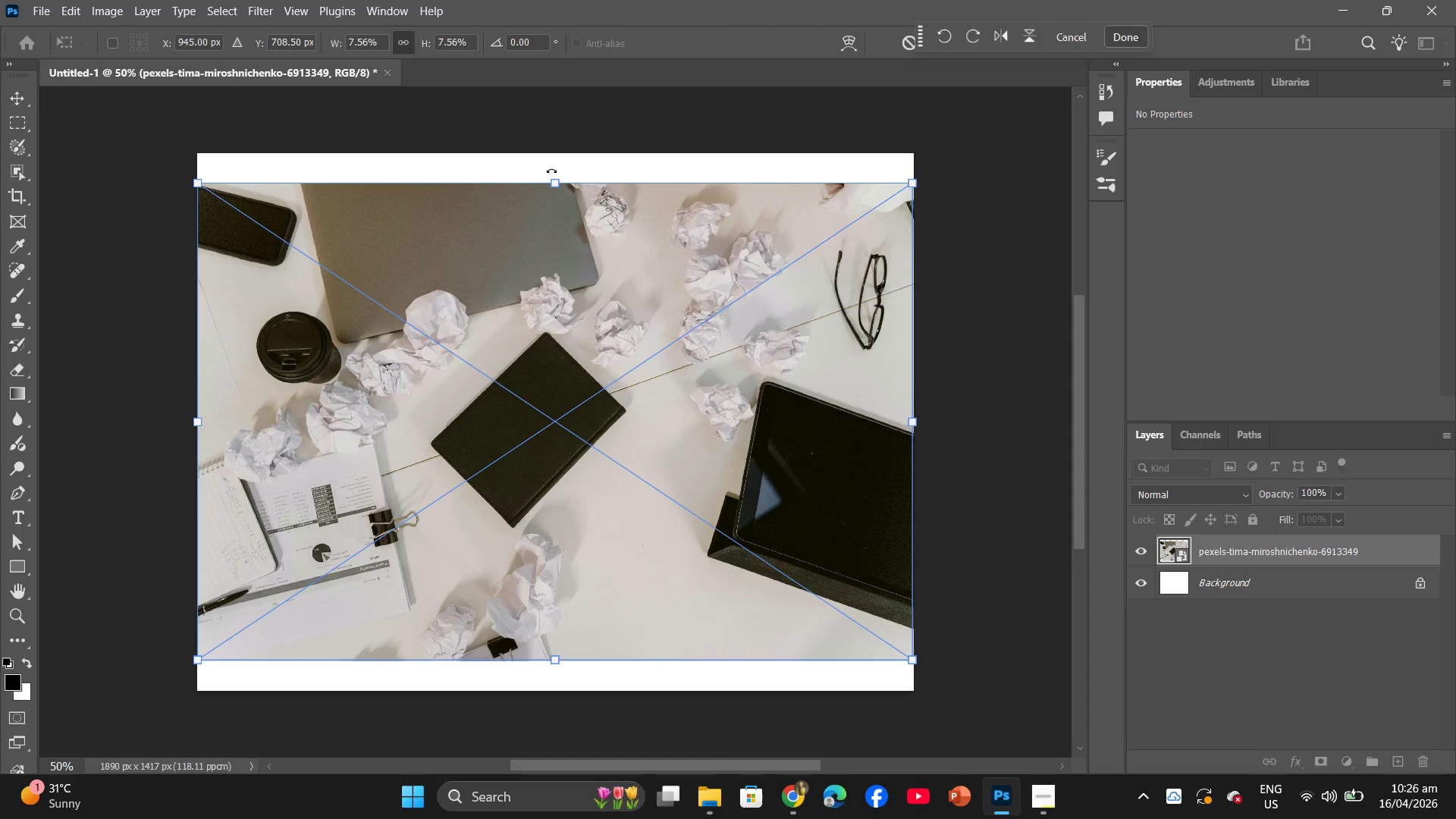 
left_click([547, 160])
 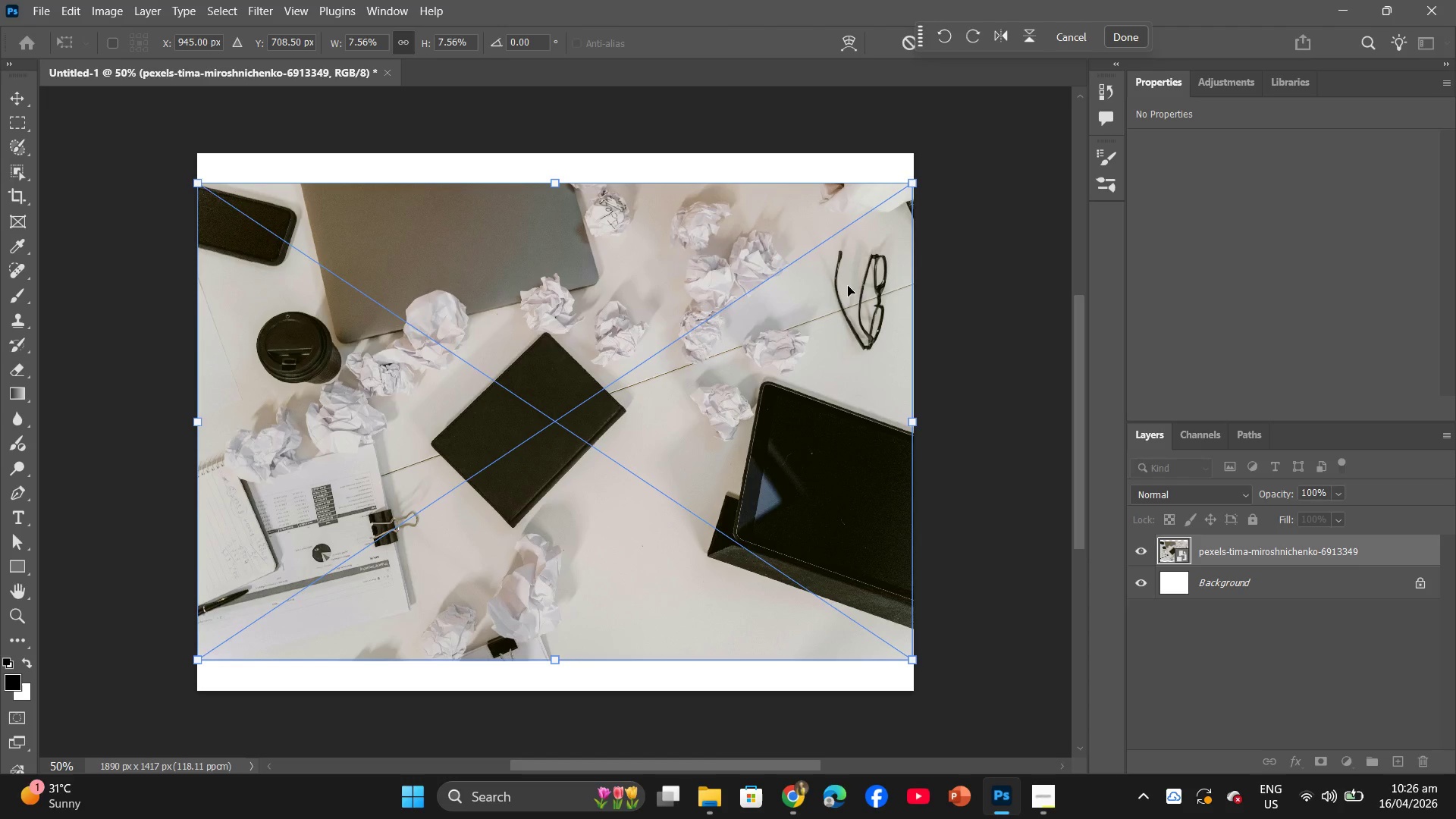 
left_click([1006, 304])
 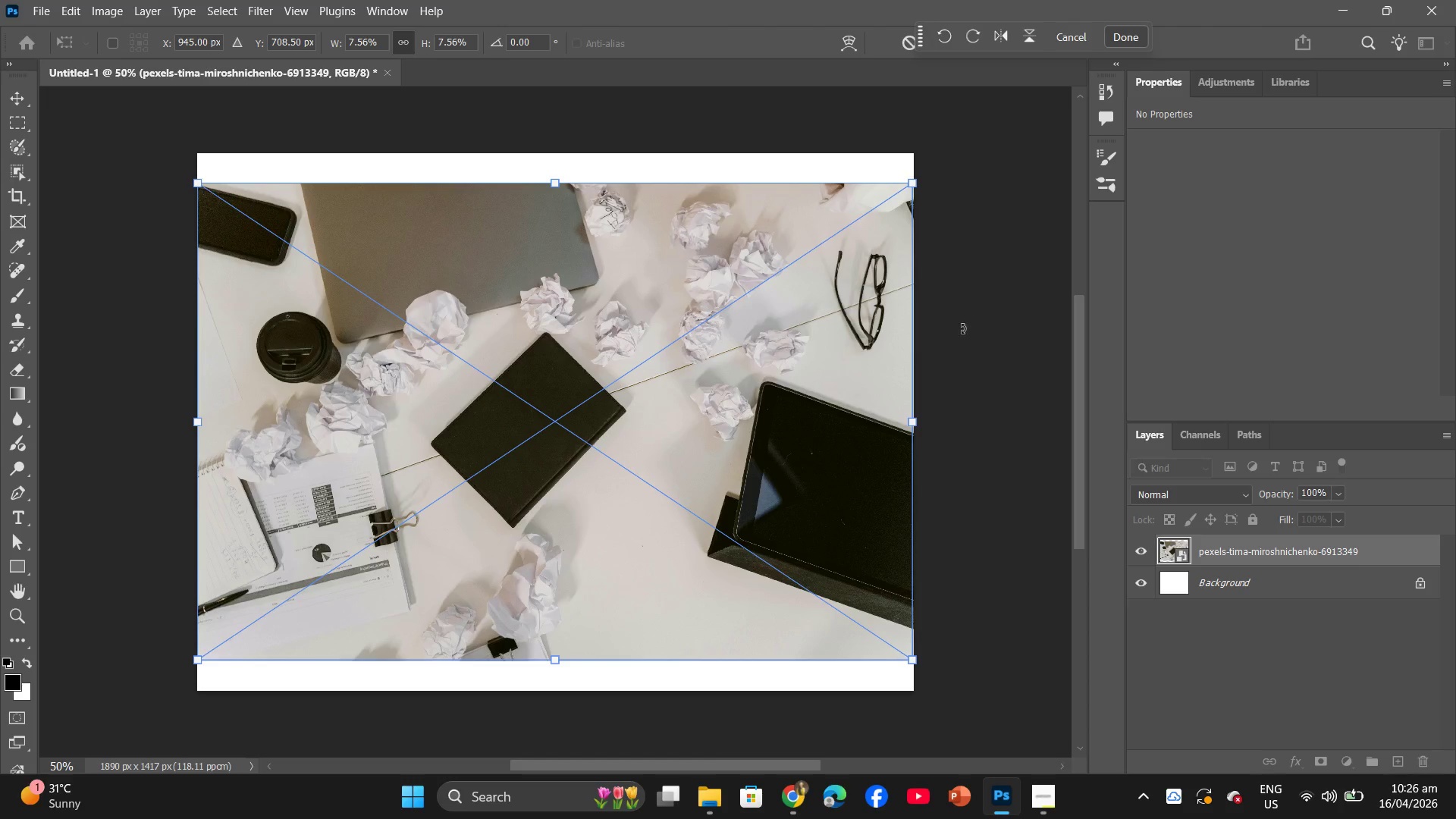 
left_click([962, 337])
 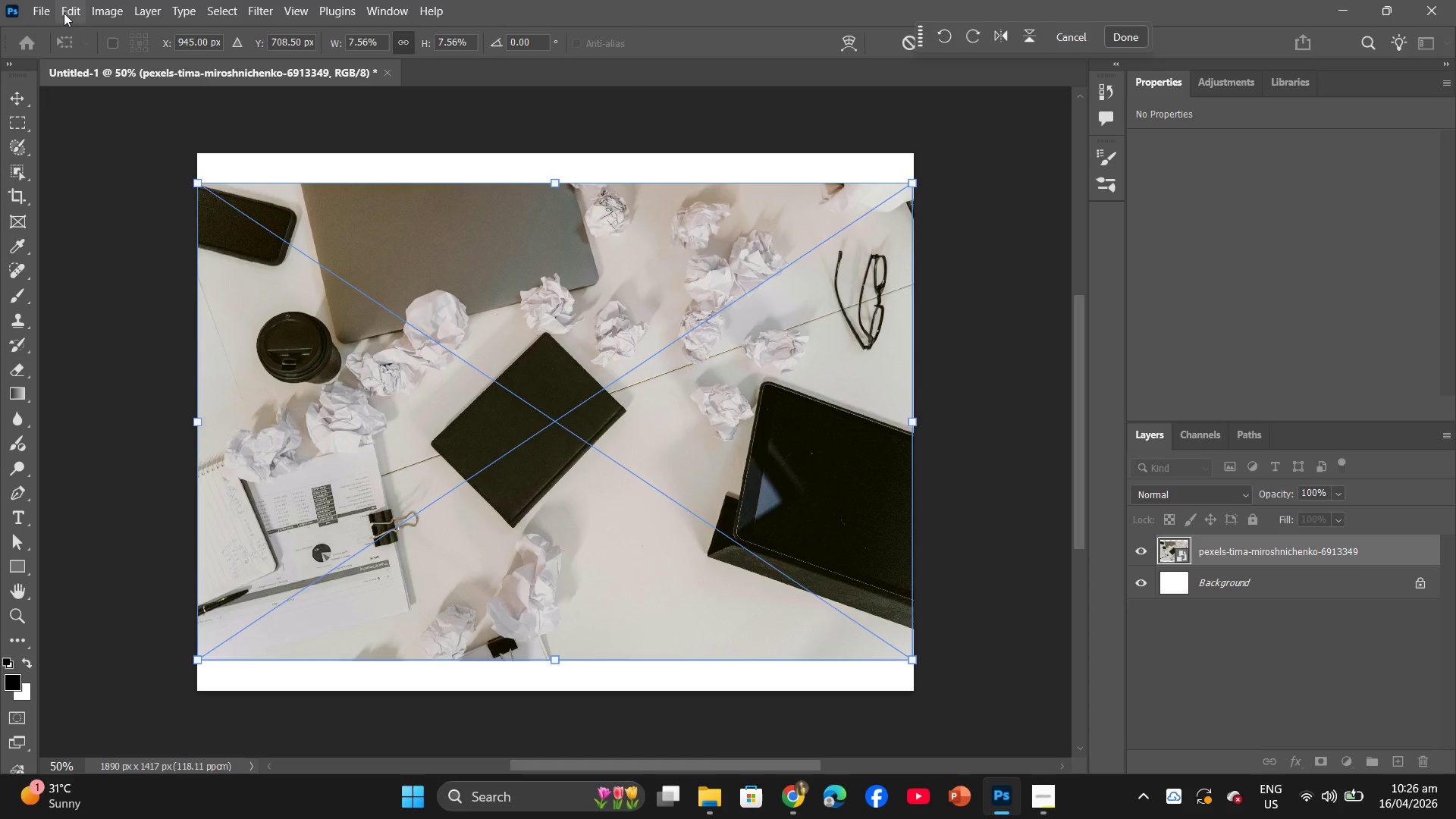 
left_click([51, 11])
 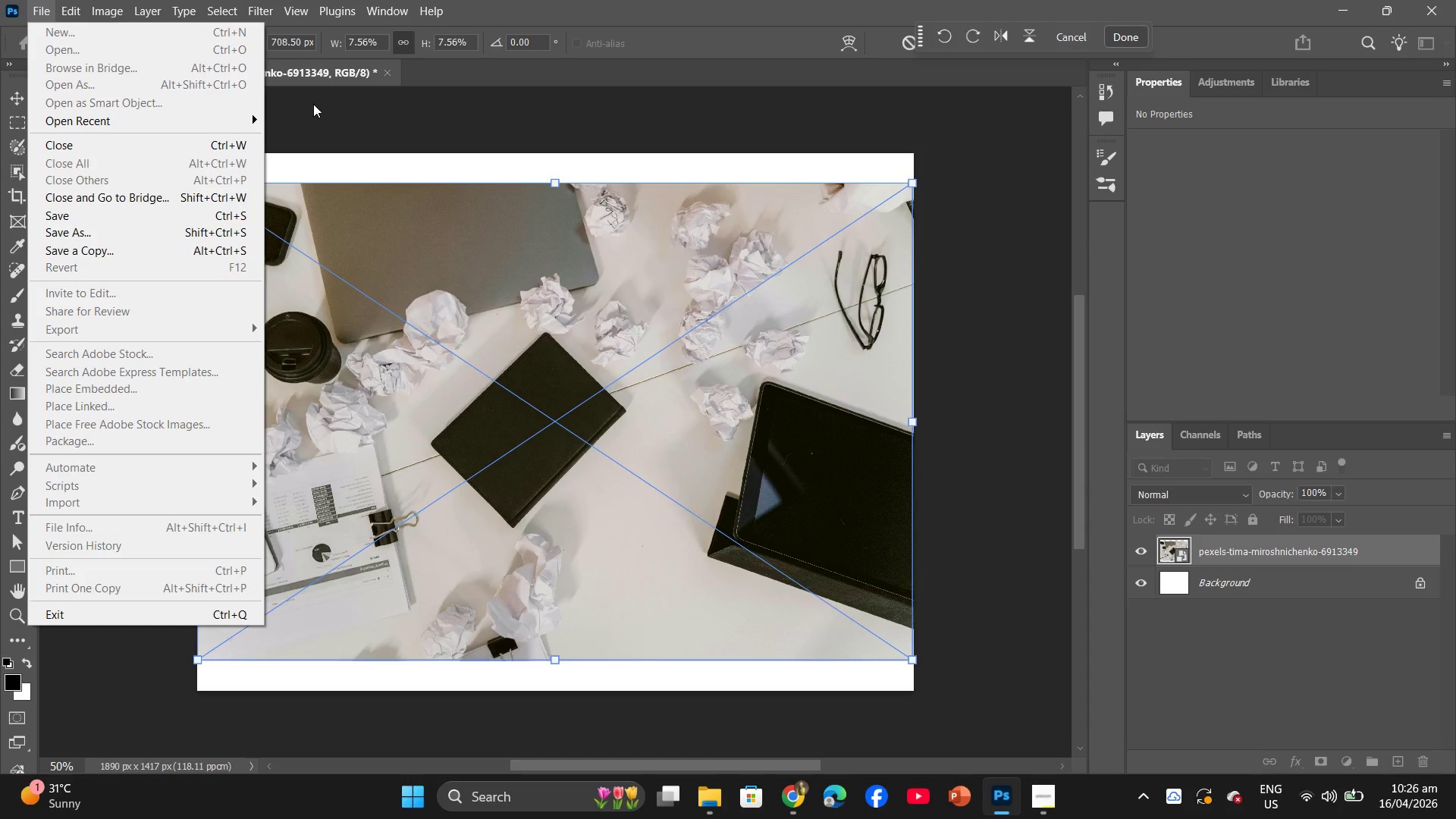 
left_click([440, 127])
 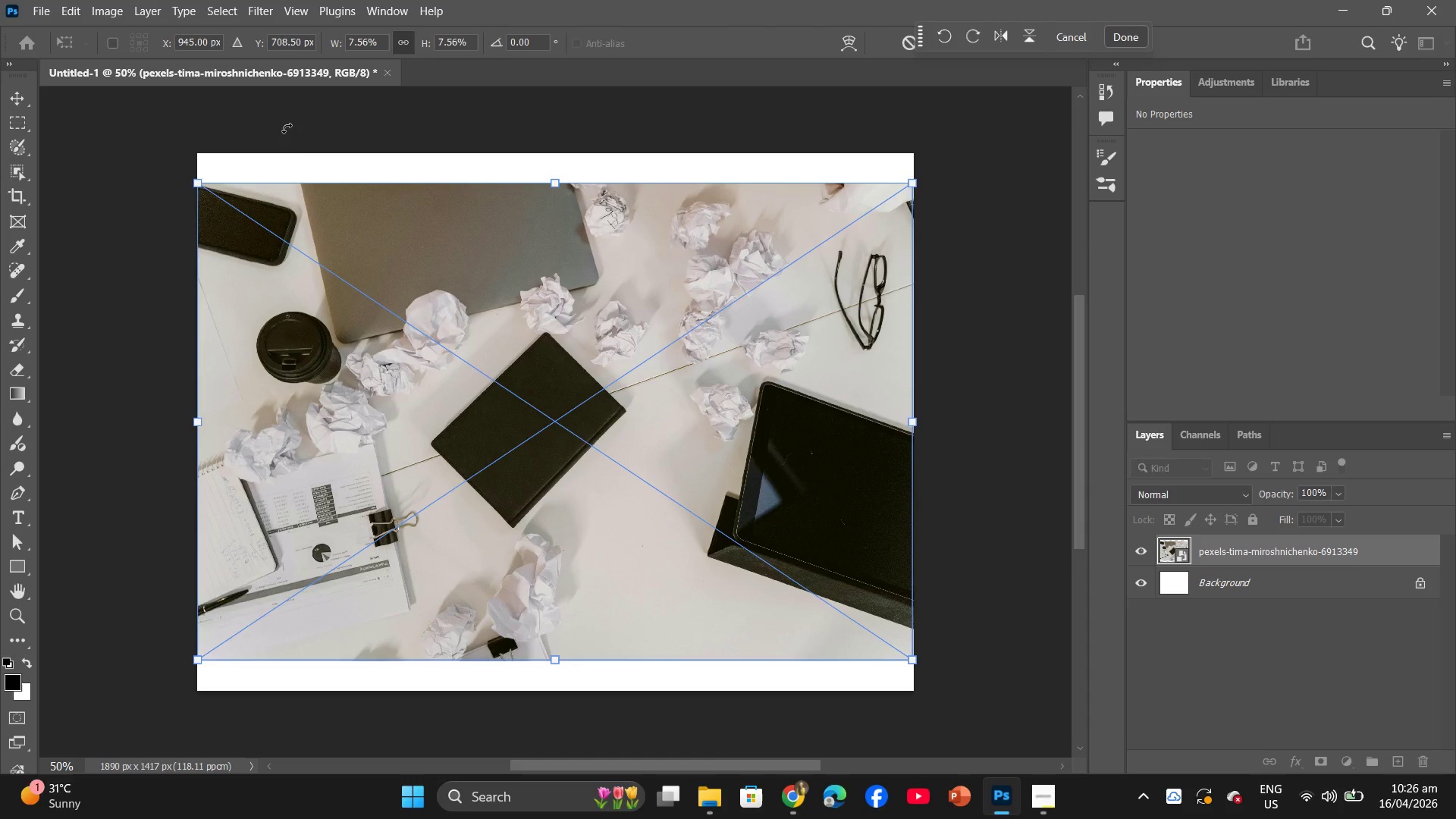 
left_click([322, 175])
 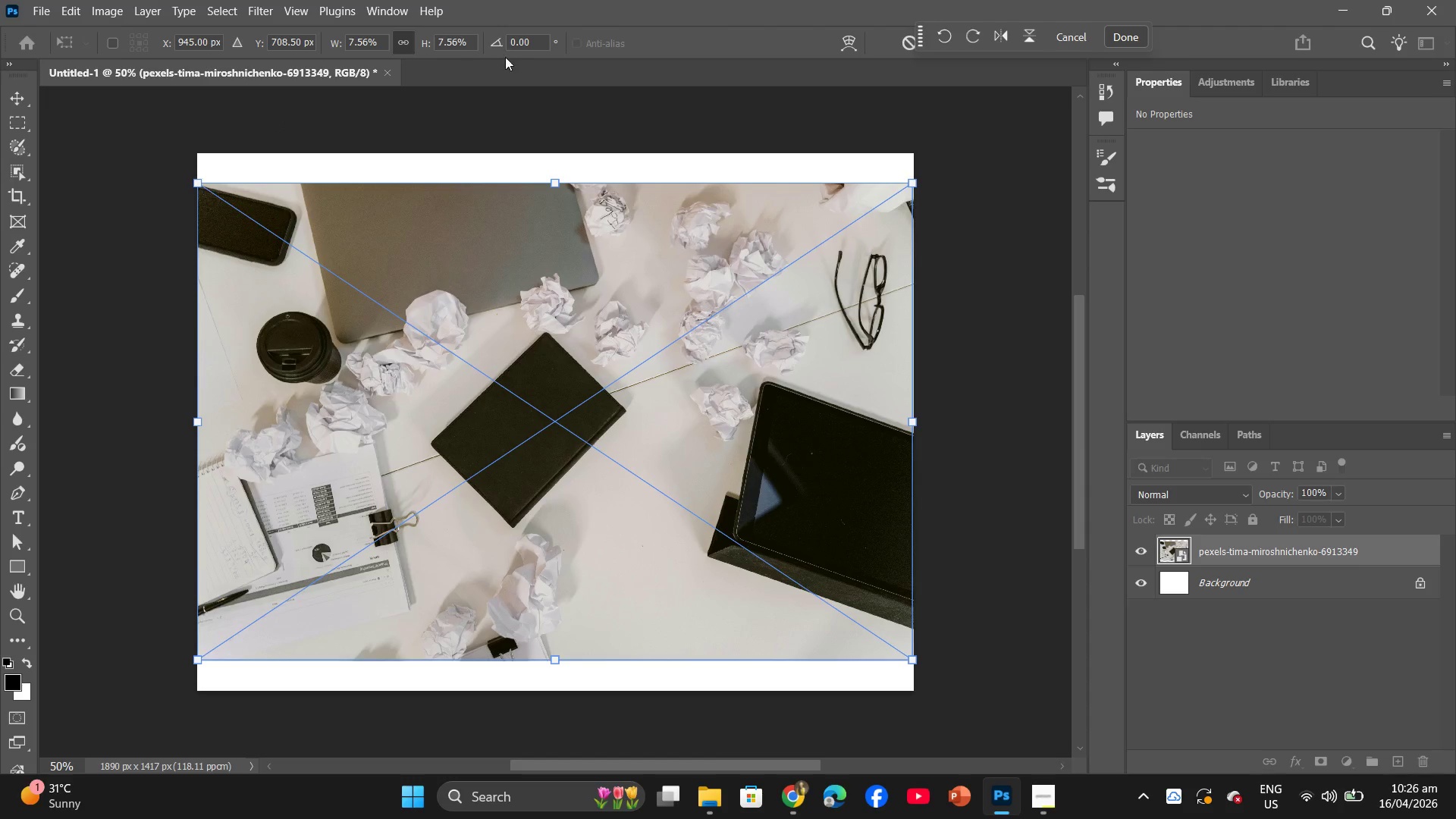 
wait(7.59)
 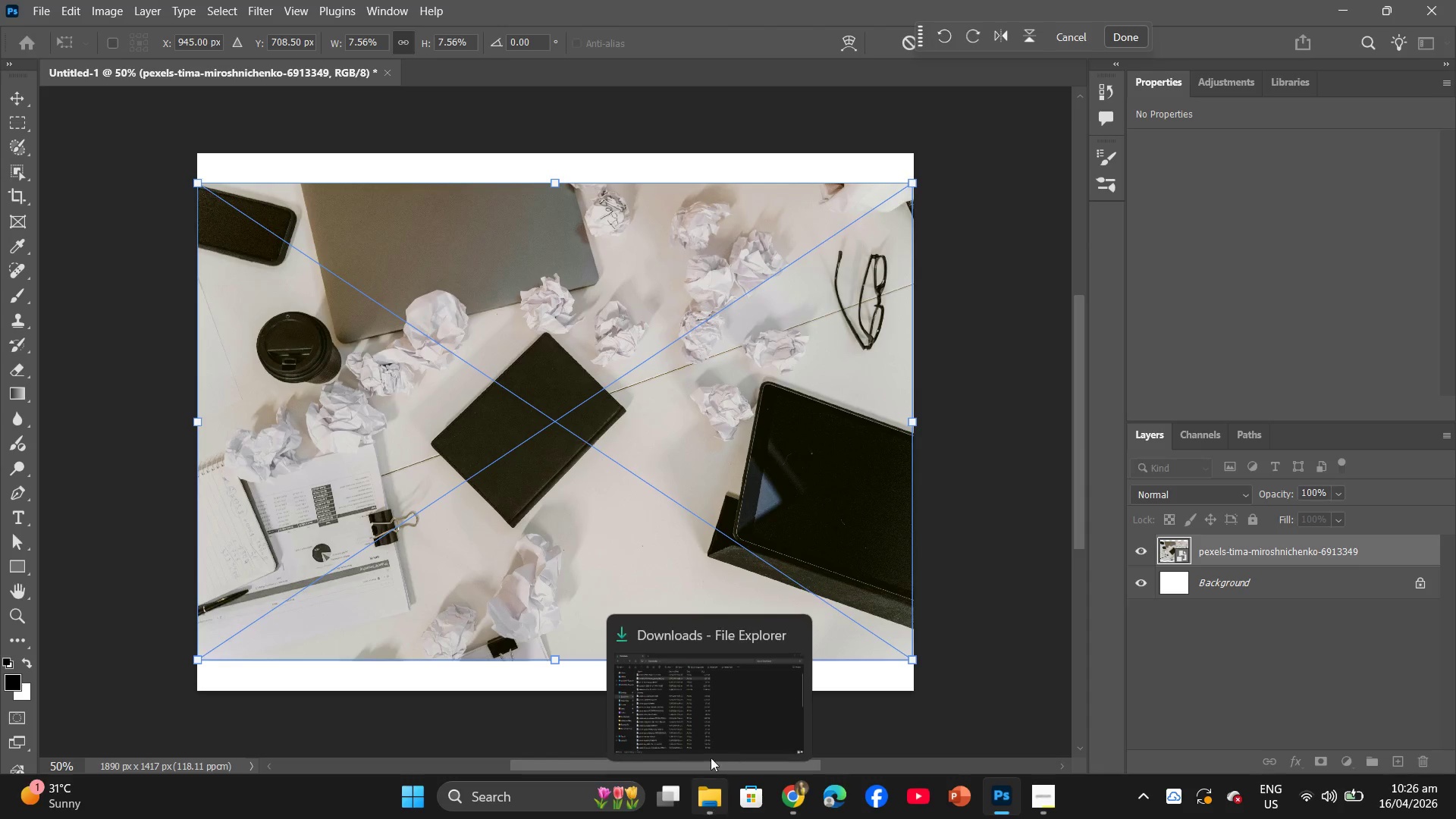 
left_click([699, 786])
 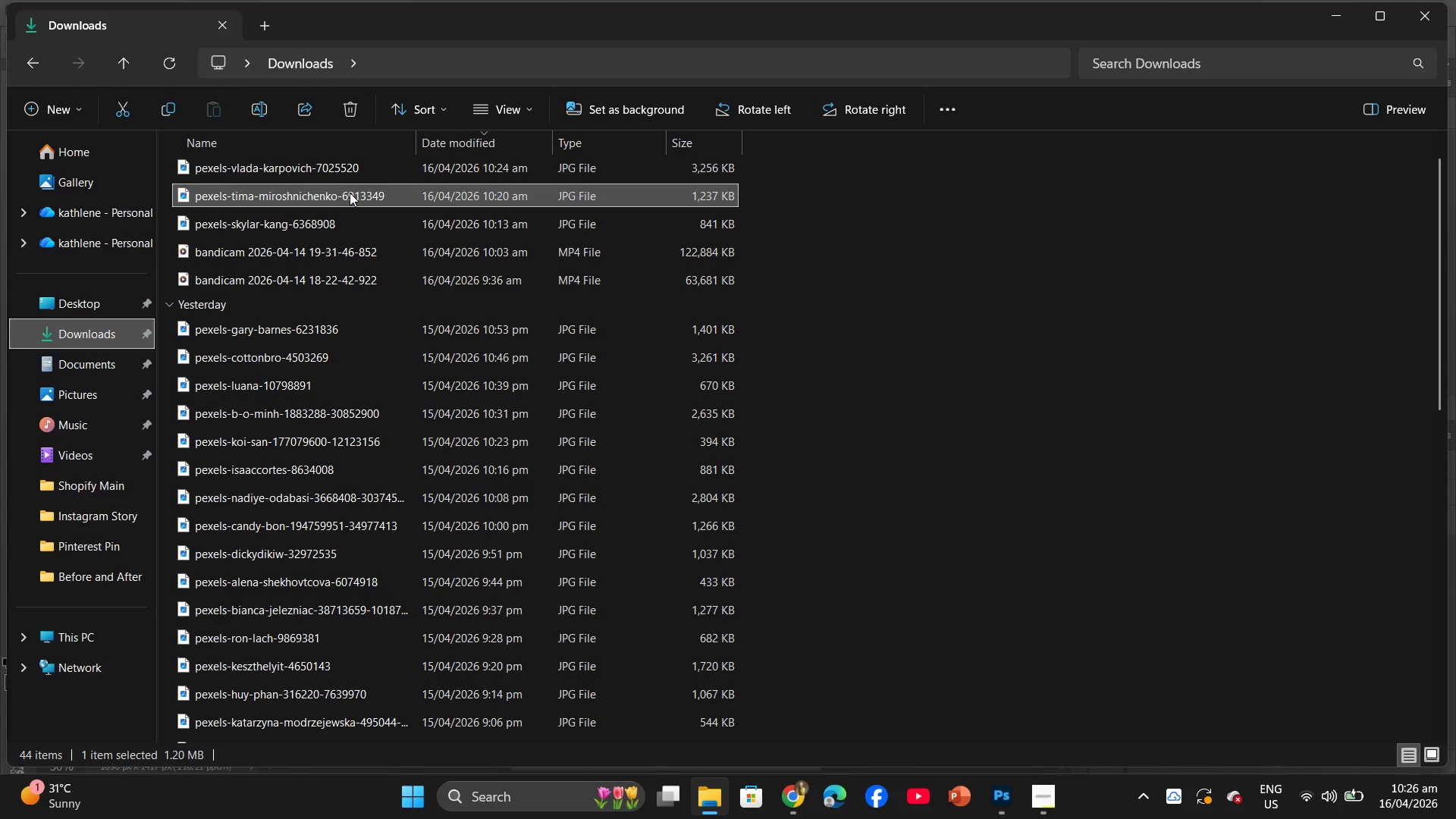 
left_click_drag(start_coordinate=[350, 193], to_coordinate=[479, 77])
 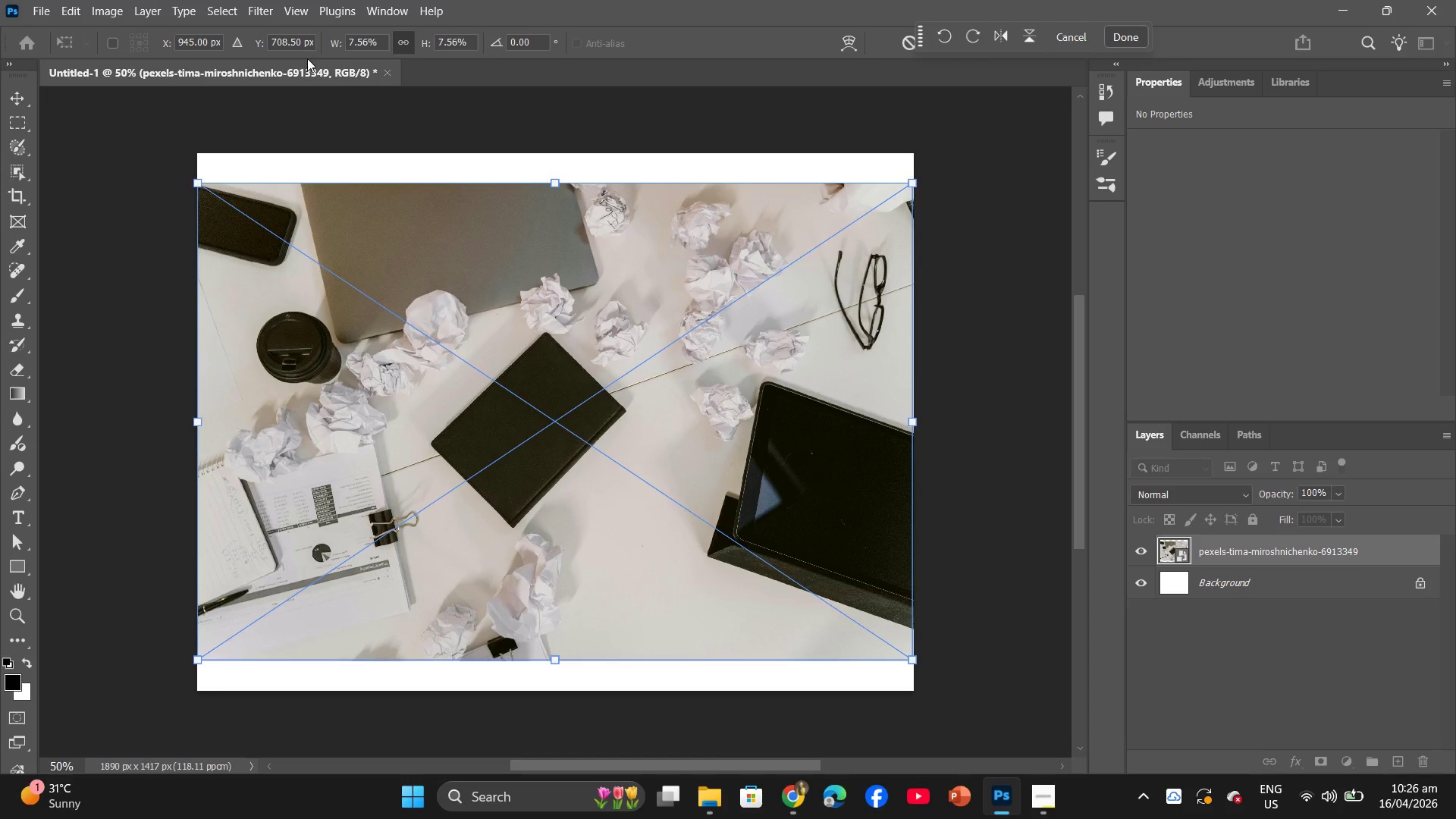 
right_click([339, 77])
 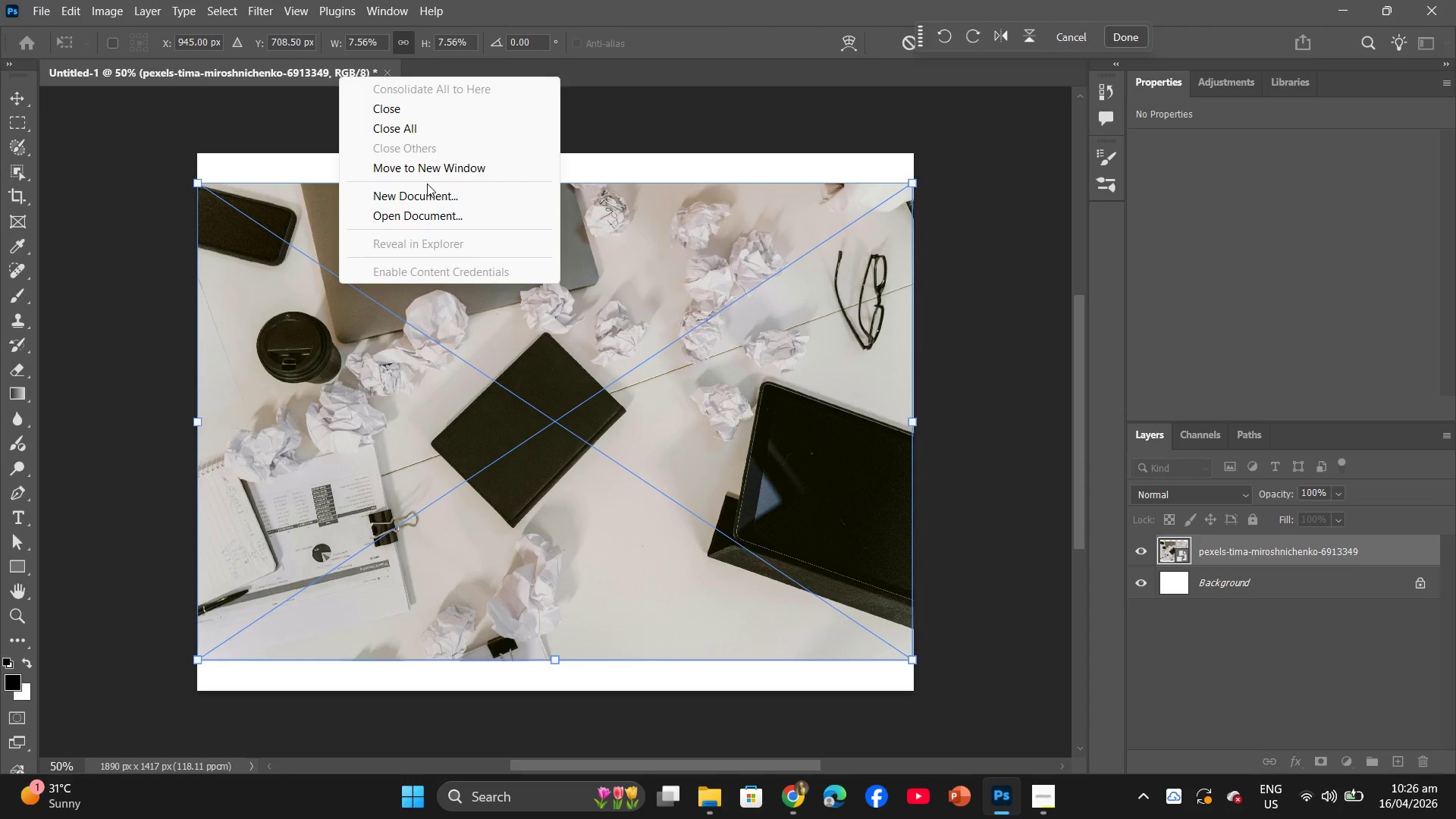 
left_click([428, 192])
 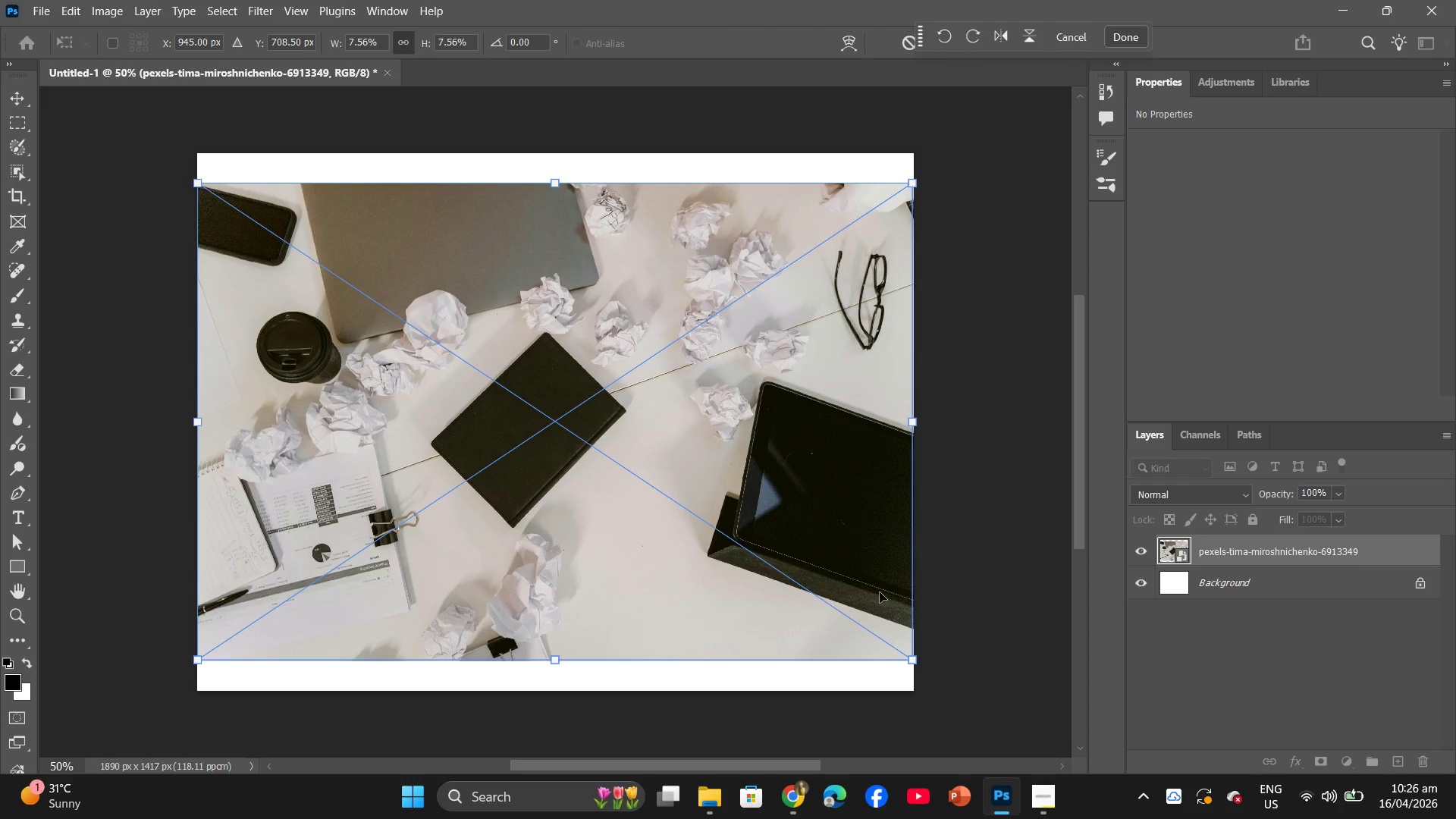 
key(Enter)
 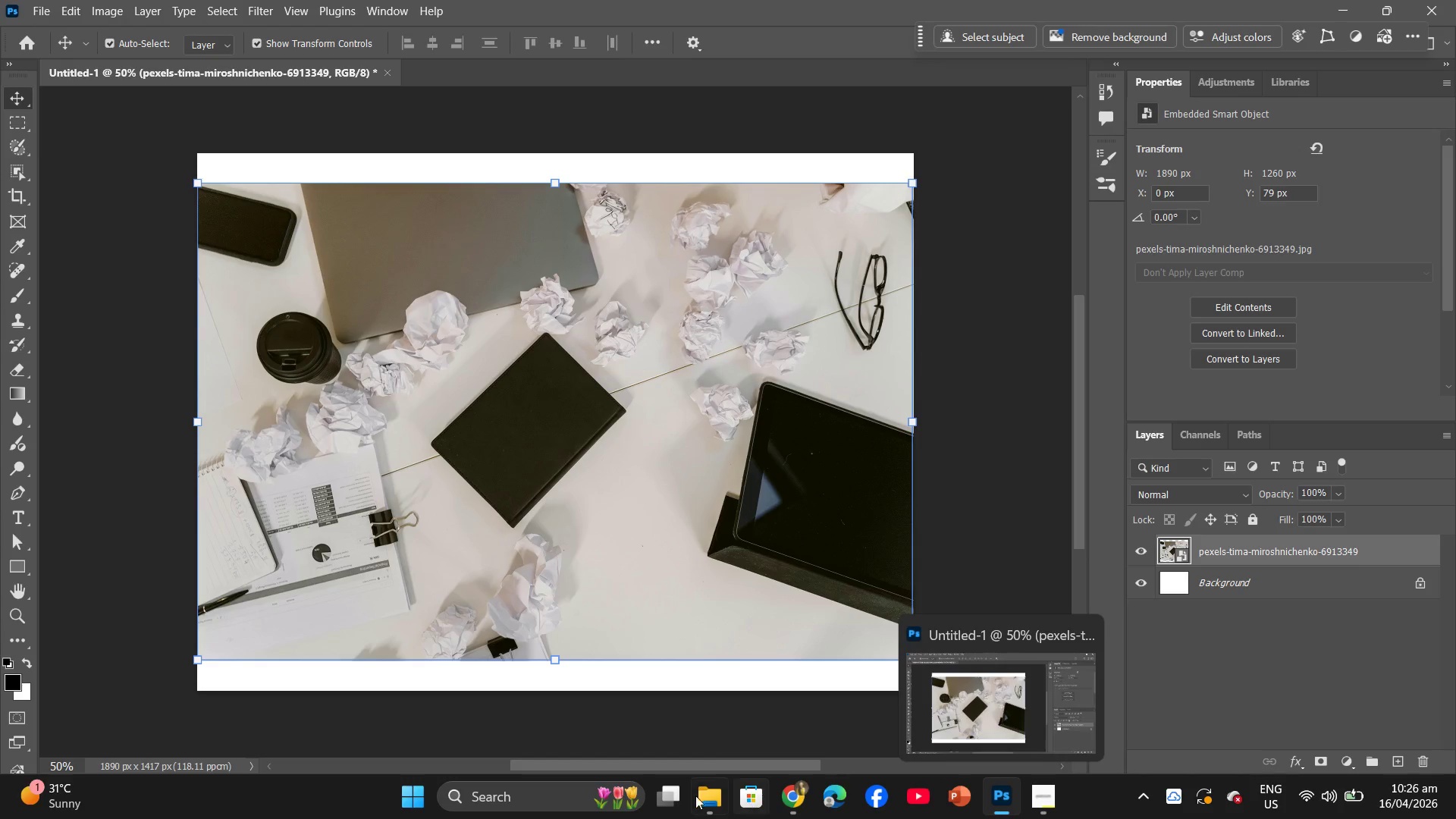 
left_click([689, 708])
 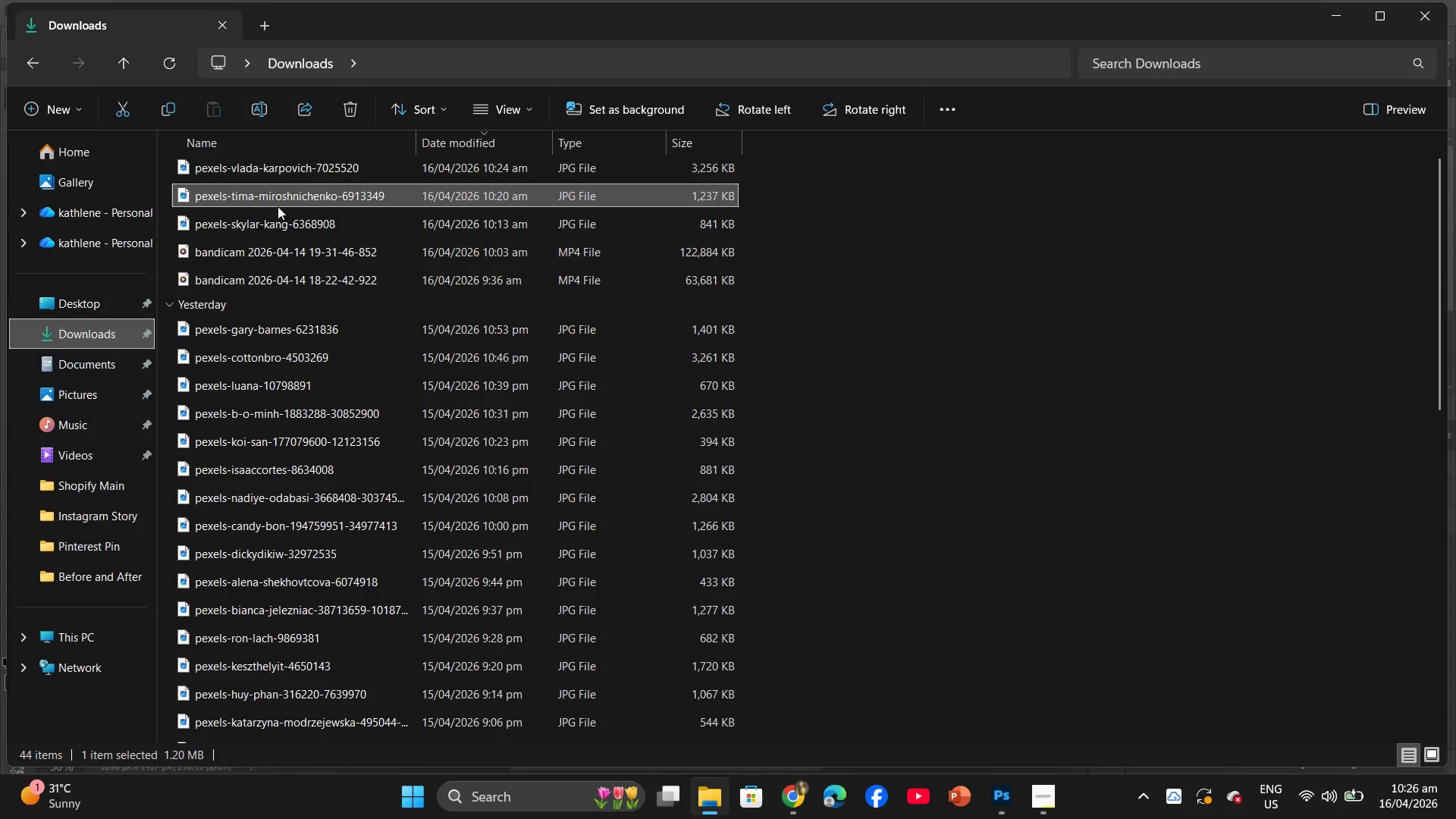 
left_click_drag(start_coordinate=[278, 199], to_coordinate=[441, 92])
 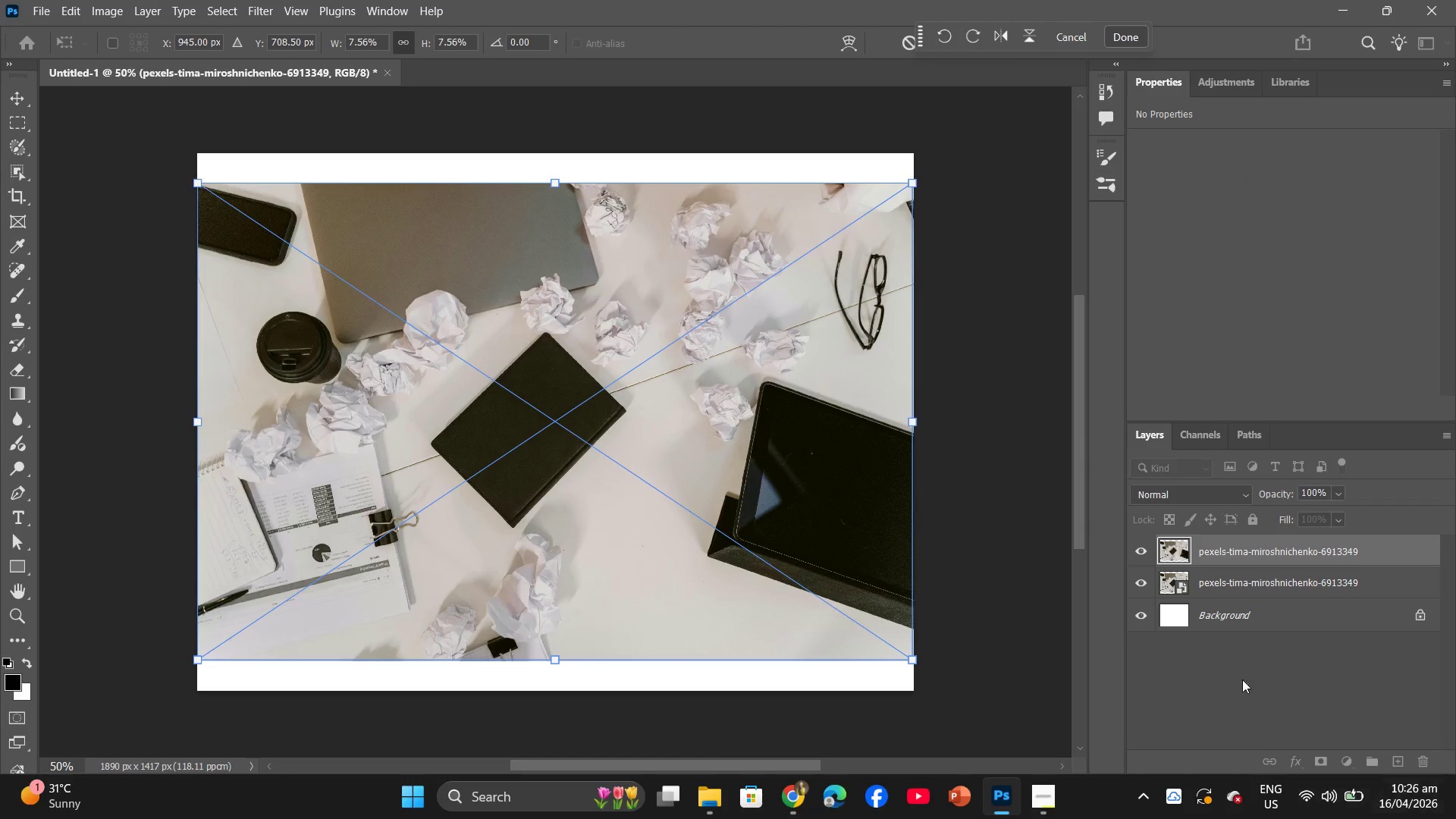 
wait(5.81)
 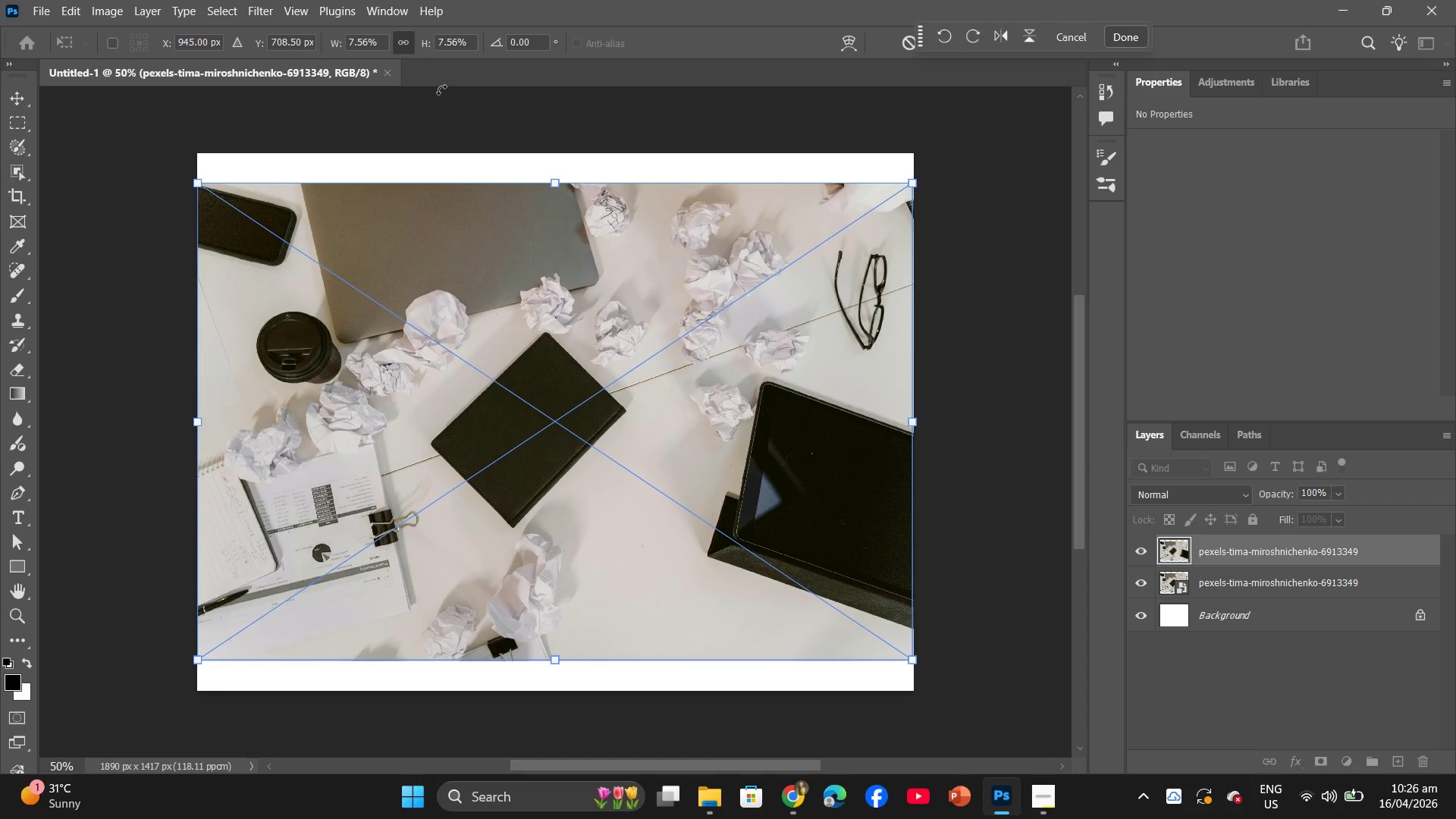 
right_click([1244, 558])
 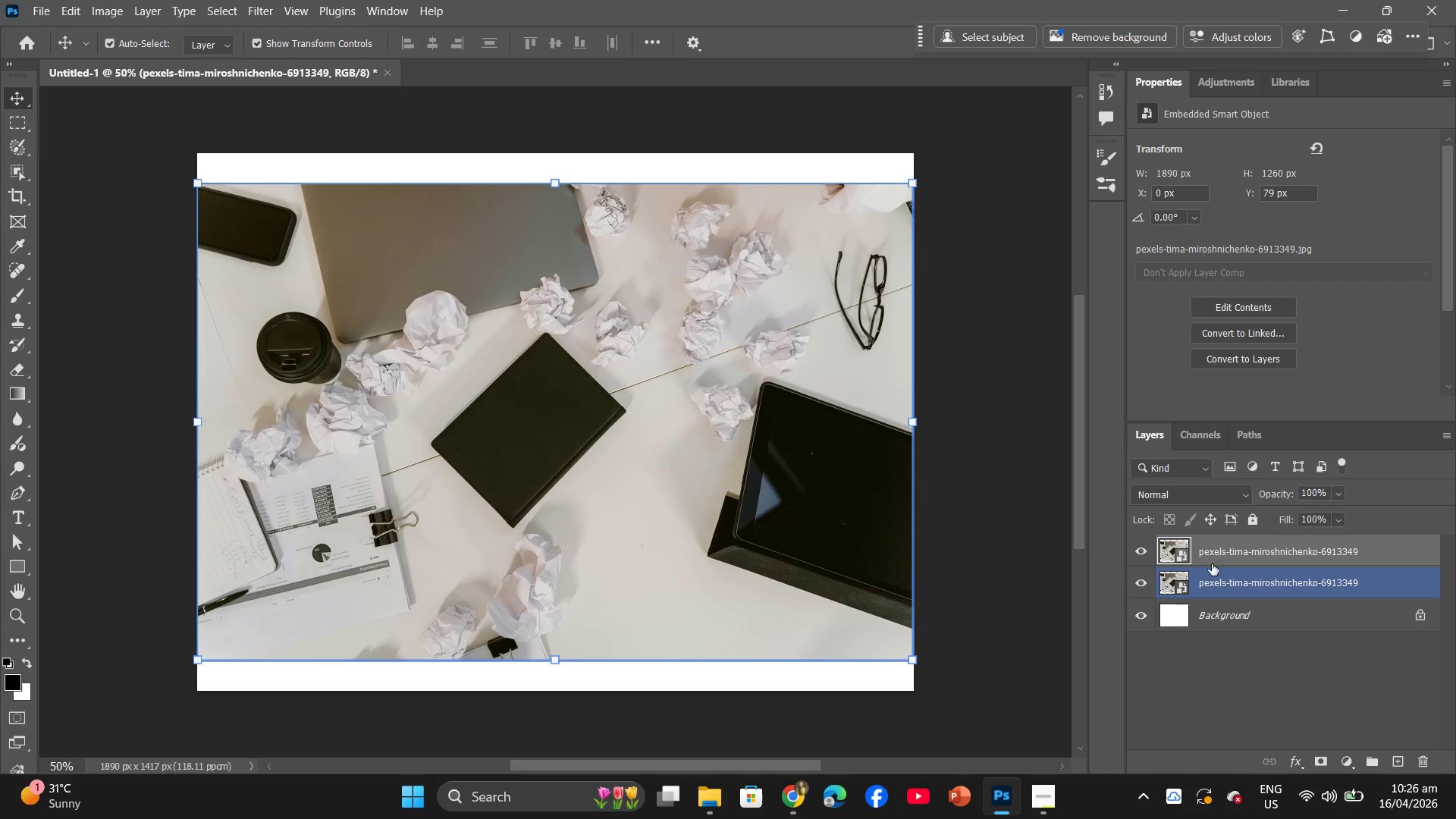 
right_click([1219, 548])
 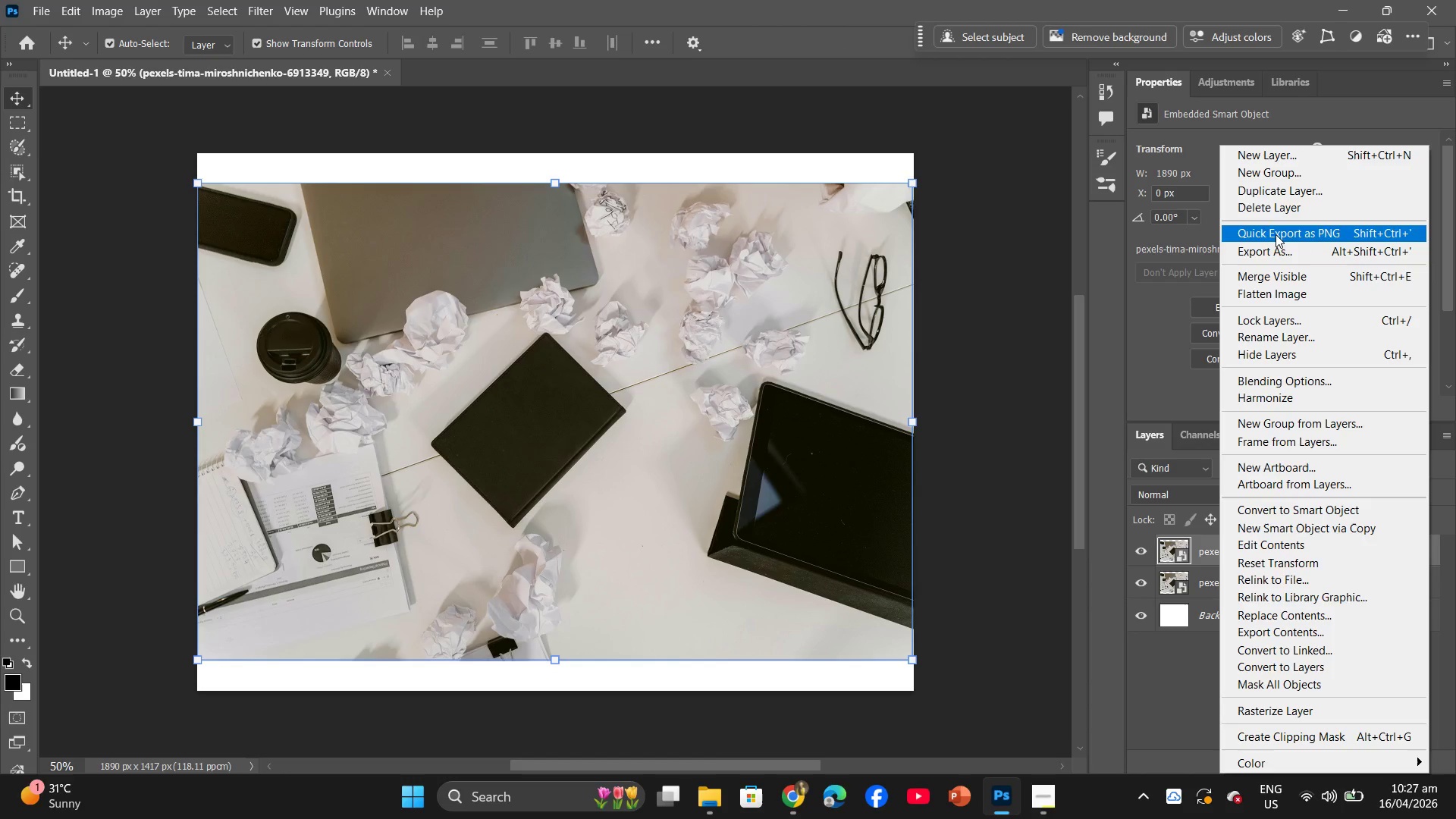 
left_click([1280, 215])
 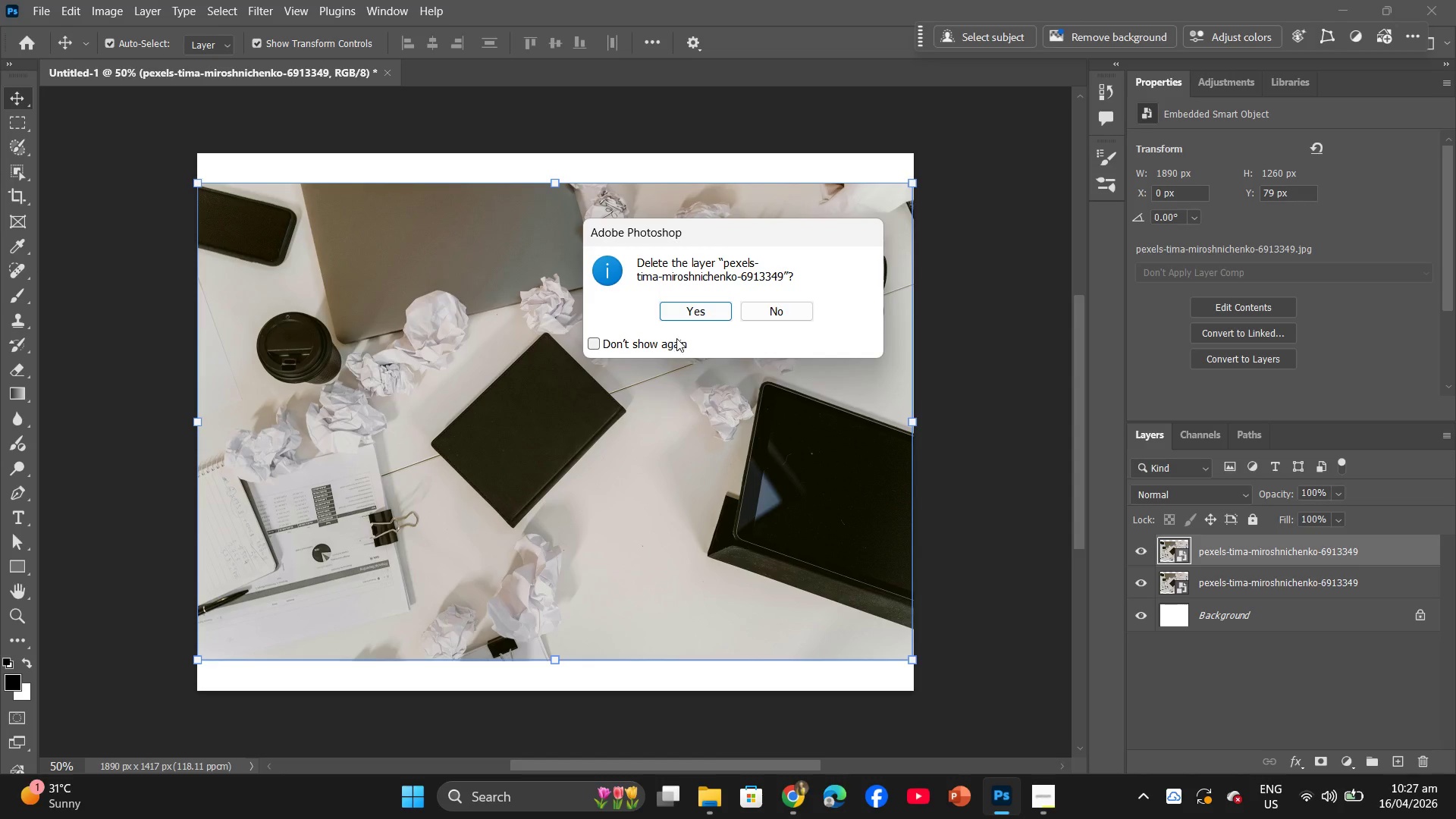 
left_click([681, 318])
 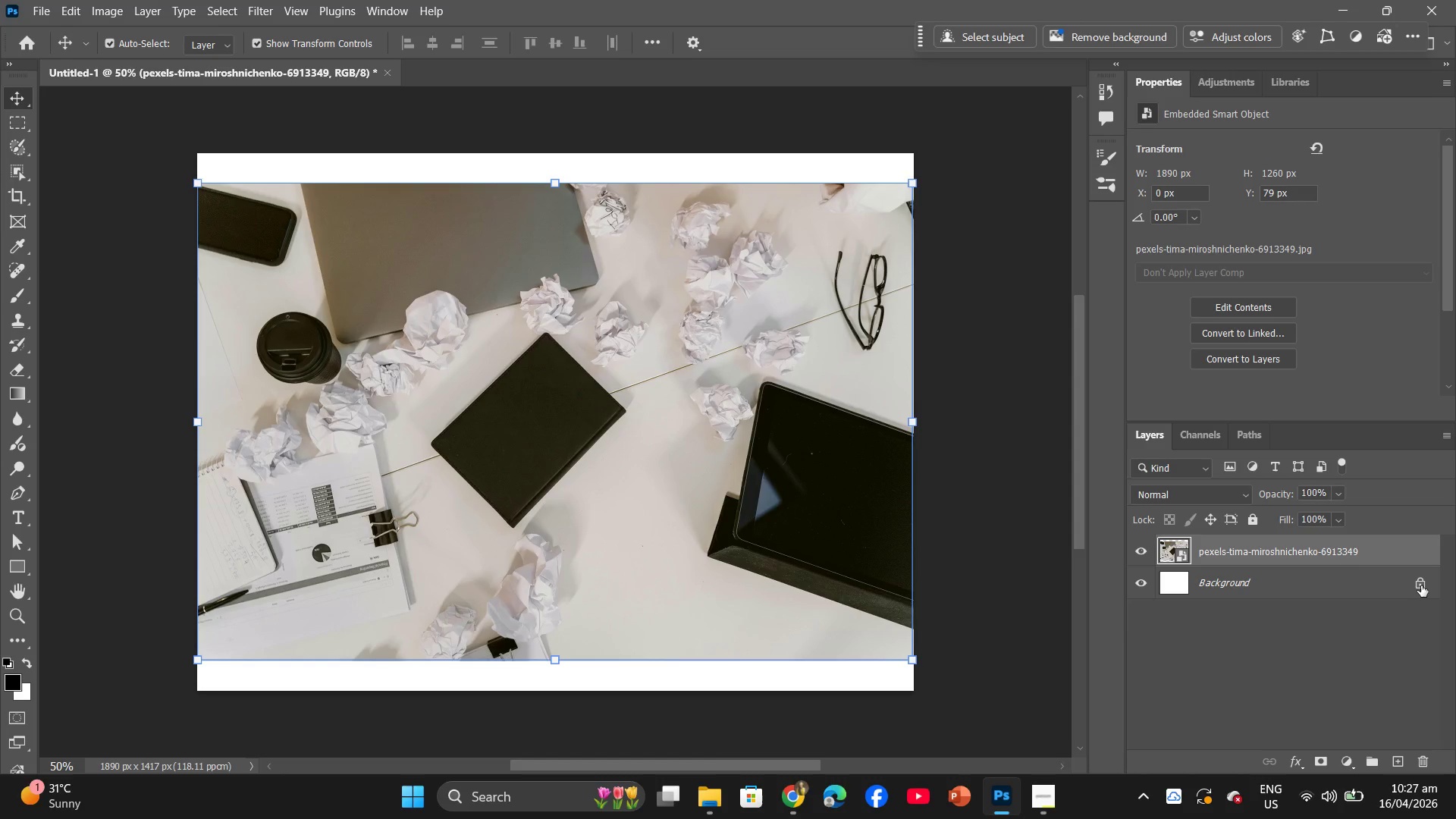 
left_click([1422, 584])
 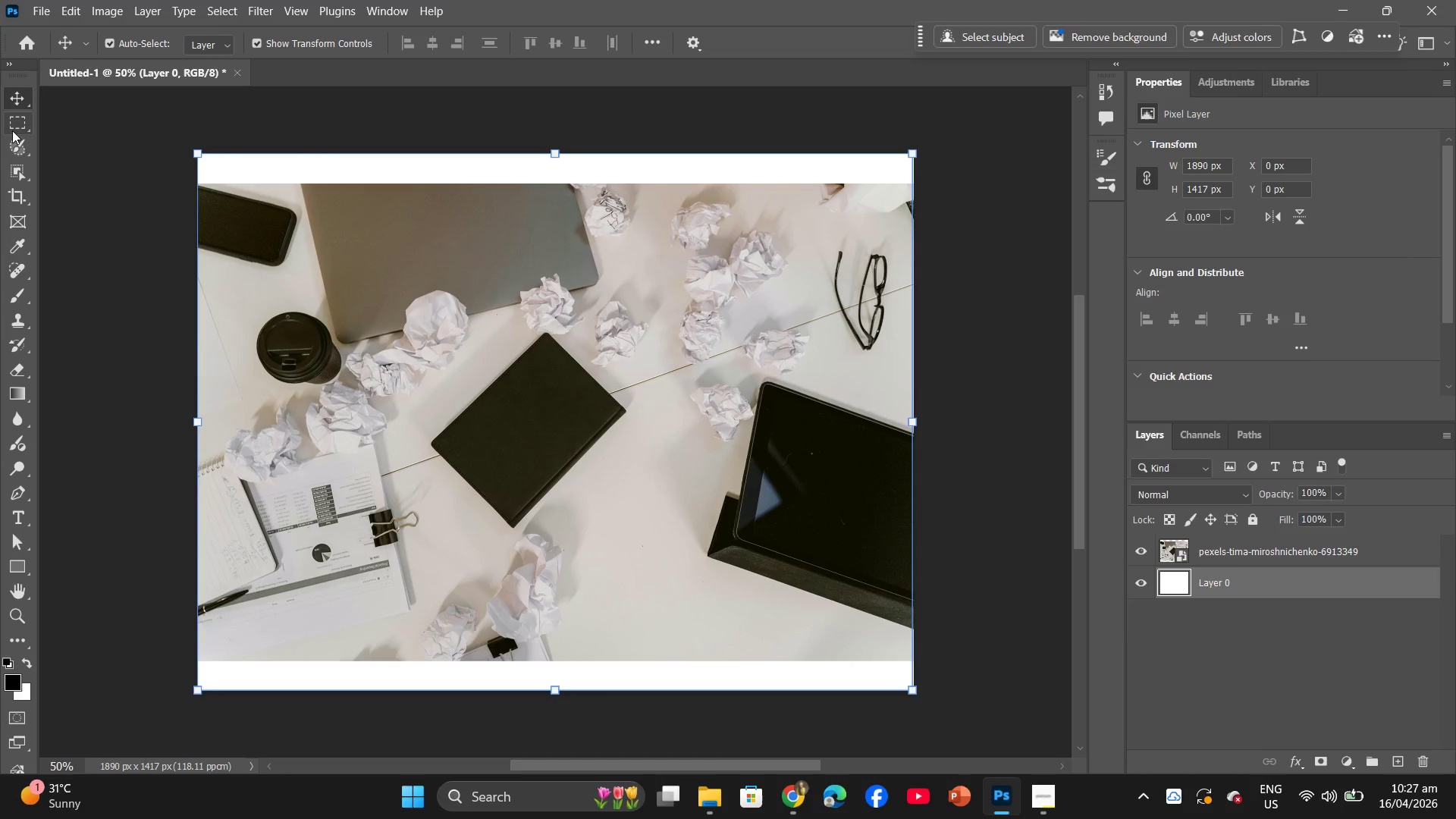 
left_click([20, 195])
 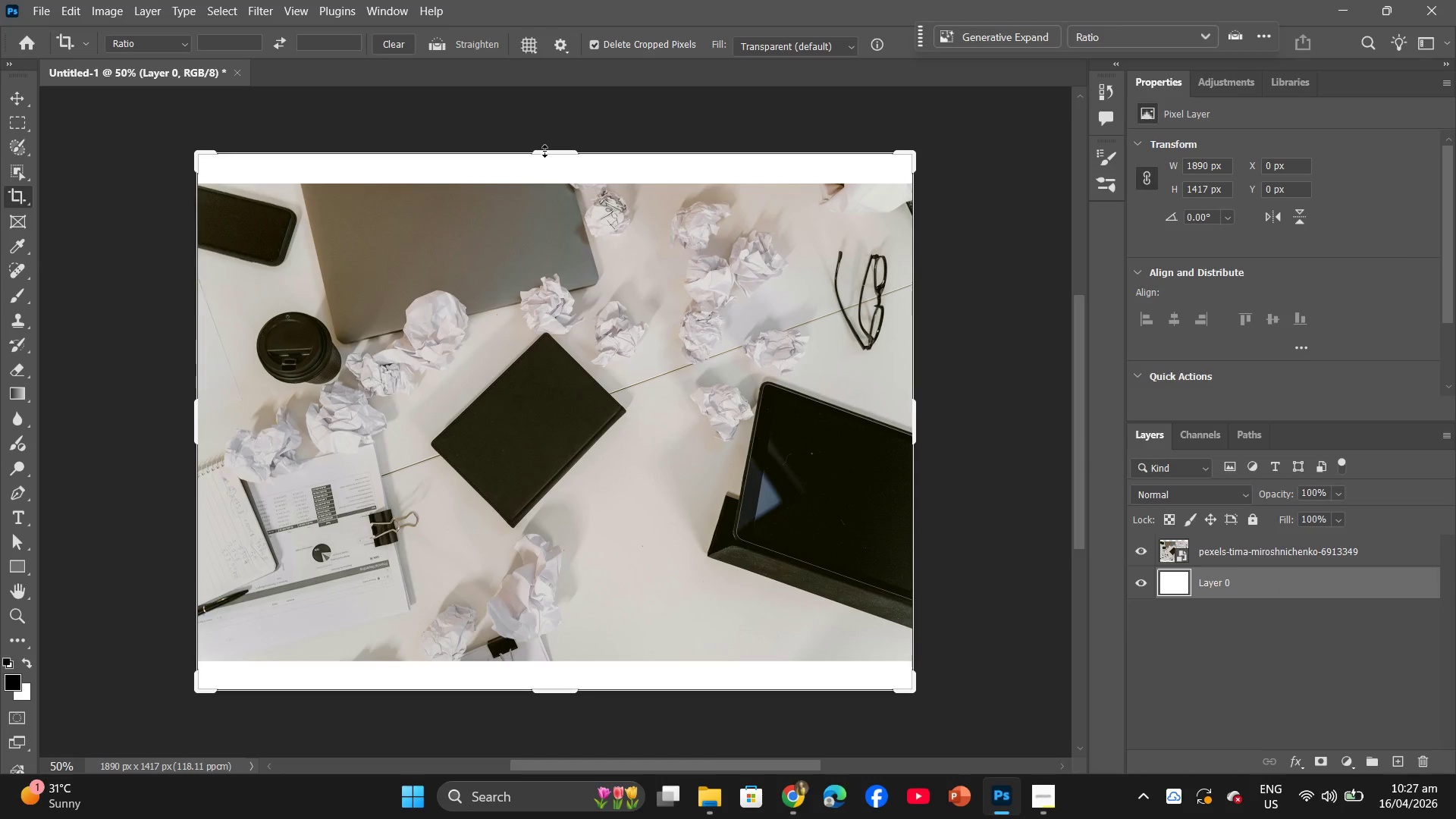 
left_click_drag(start_coordinate=[545, 151], to_coordinate=[548, 168])
 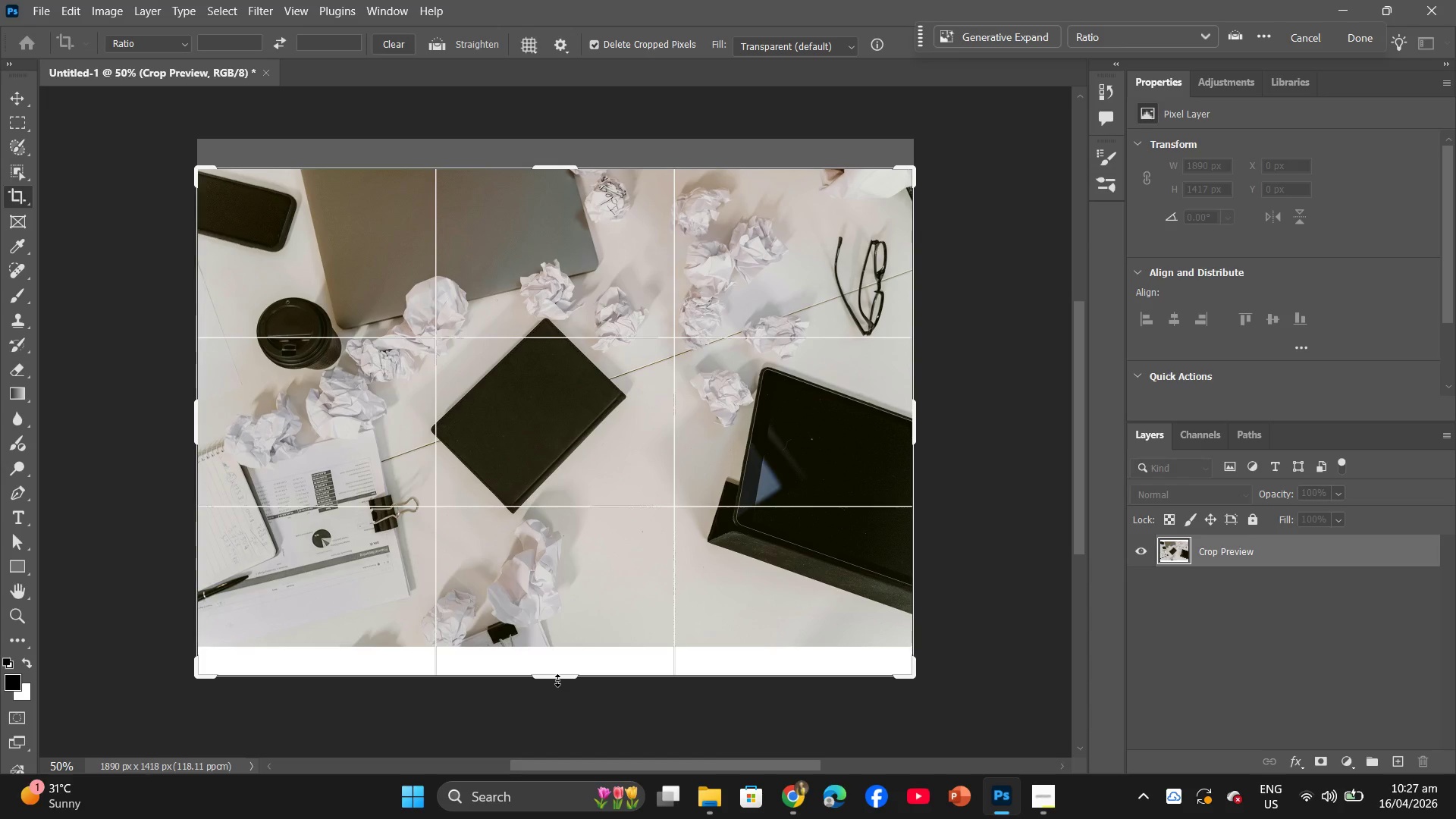 
left_click_drag(start_coordinate=[558, 679], to_coordinate=[543, 665])
 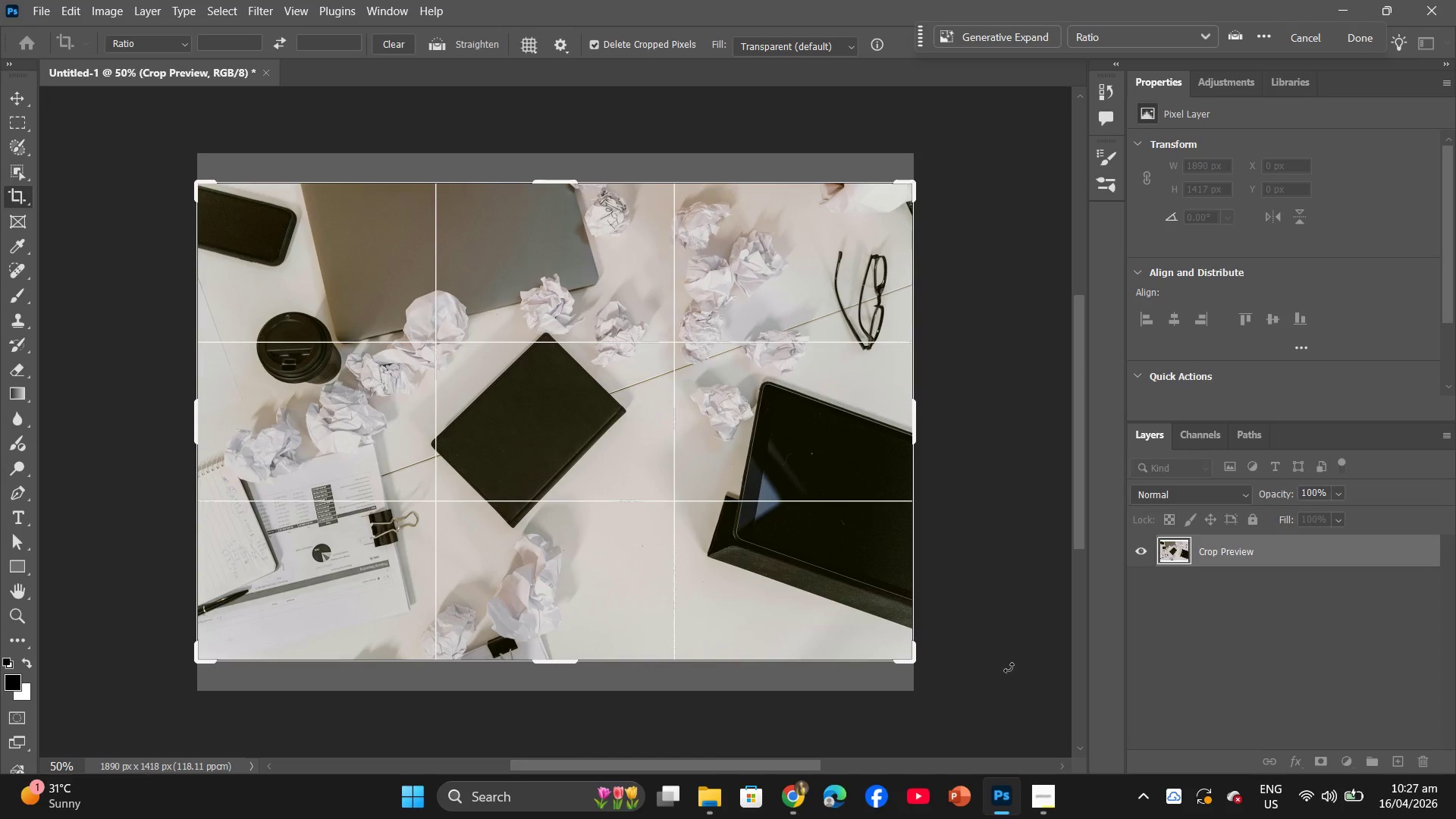 
key(Enter)
 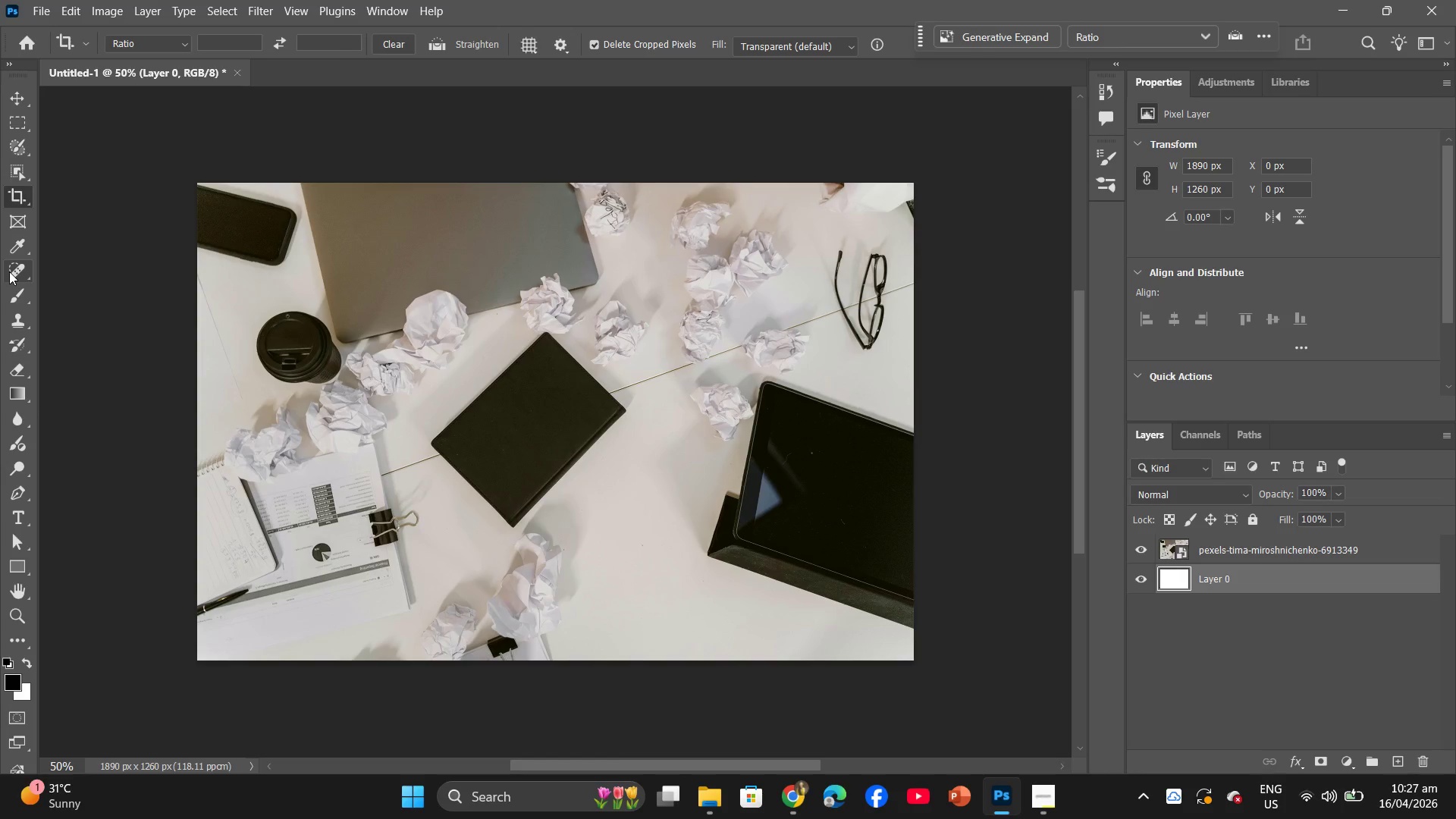 
wait(6.44)
 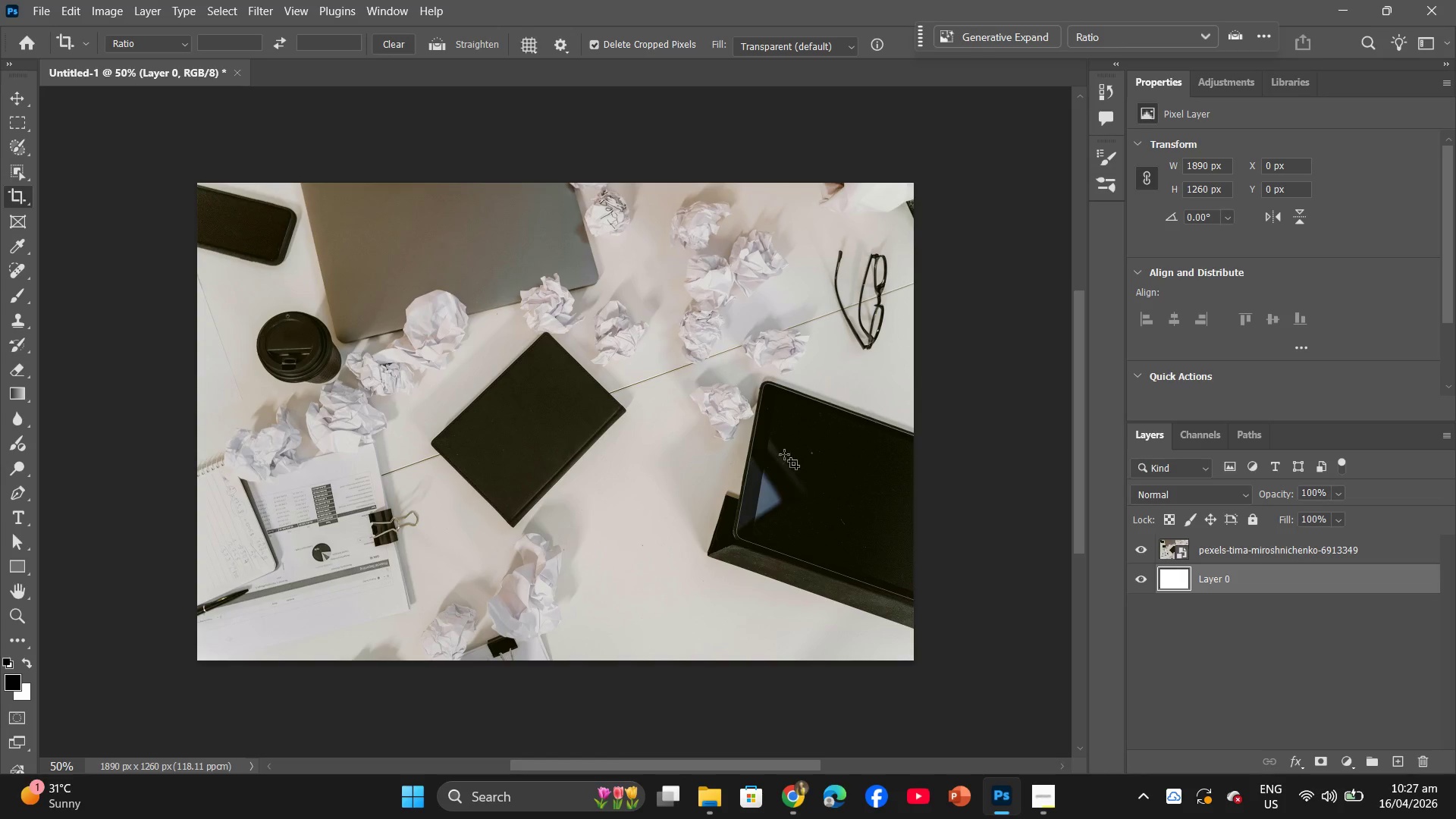 
left_click([11, 271])
 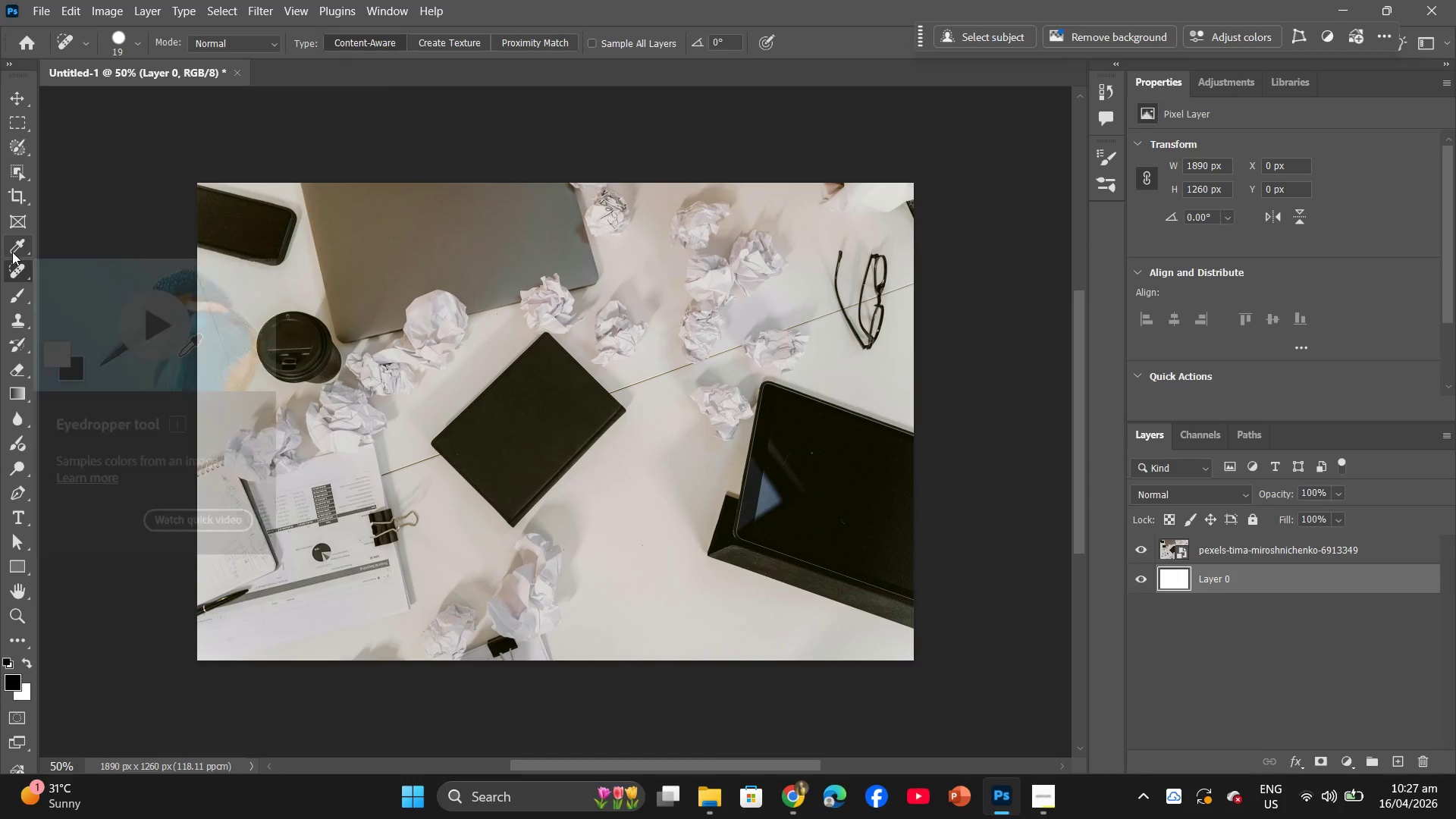 
wait(6.38)
 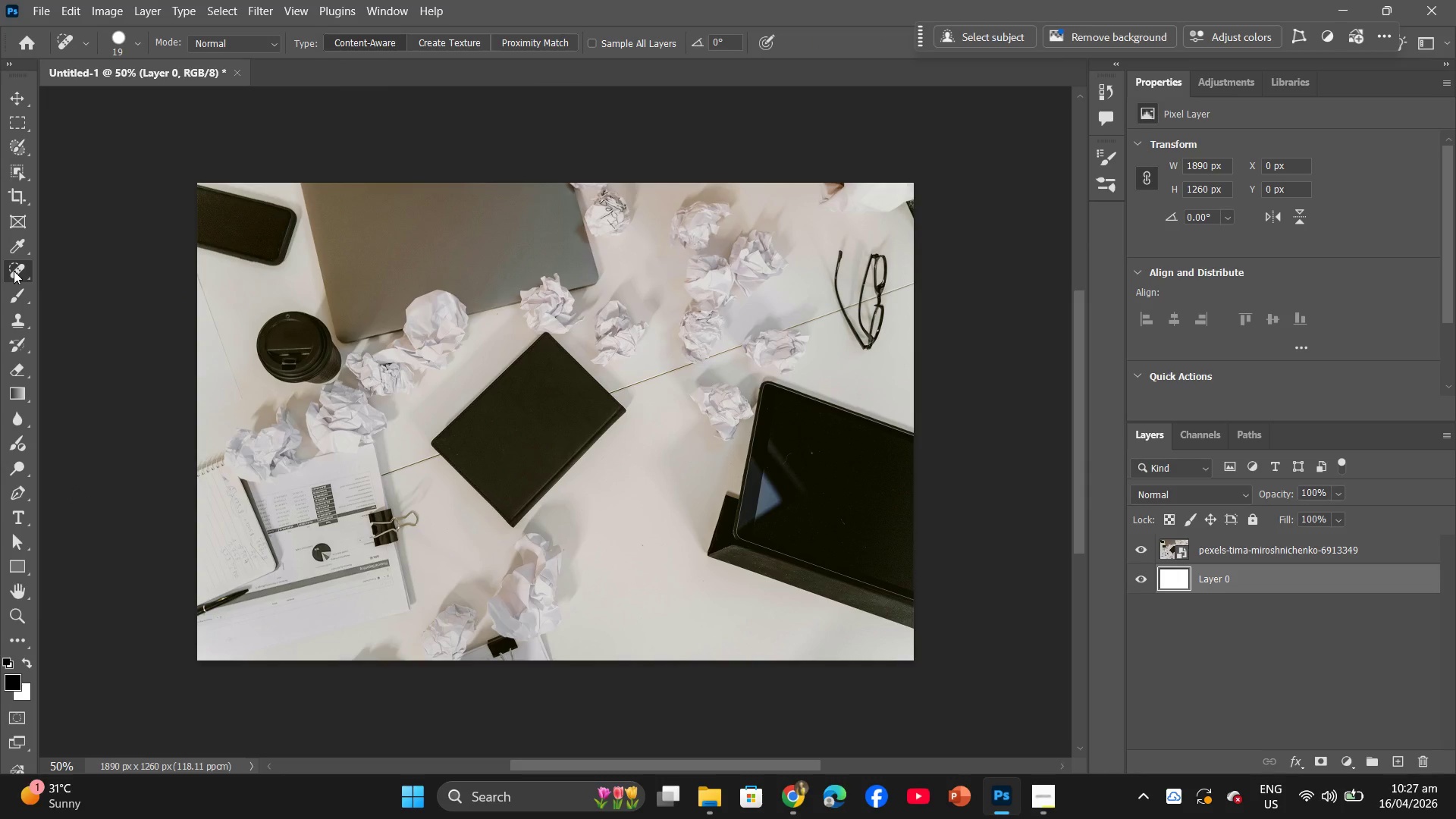 
left_click_drag(start_coordinate=[23, 275], to_coordinate=[83, 293])
 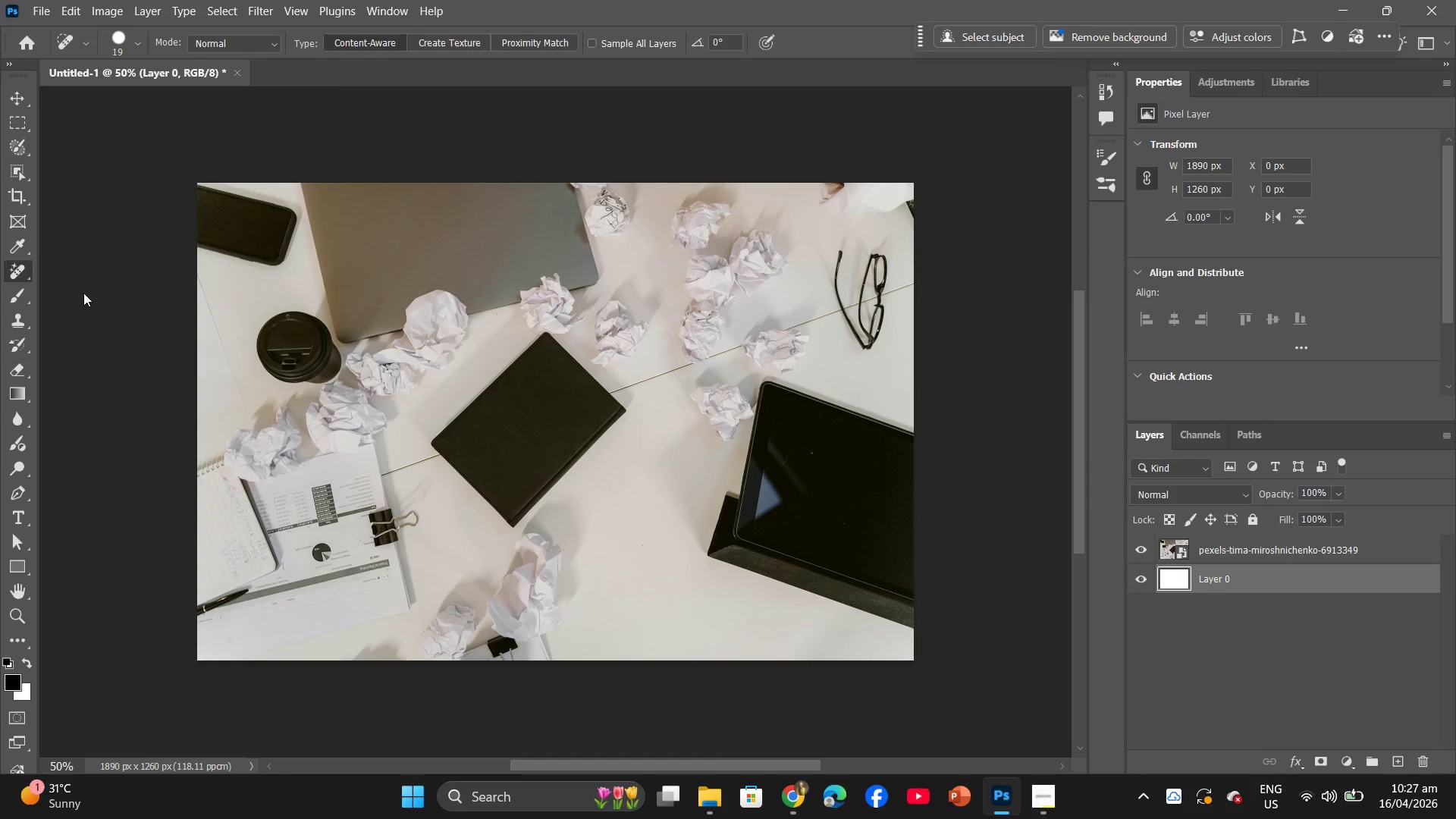 
left_click([83, 293])
 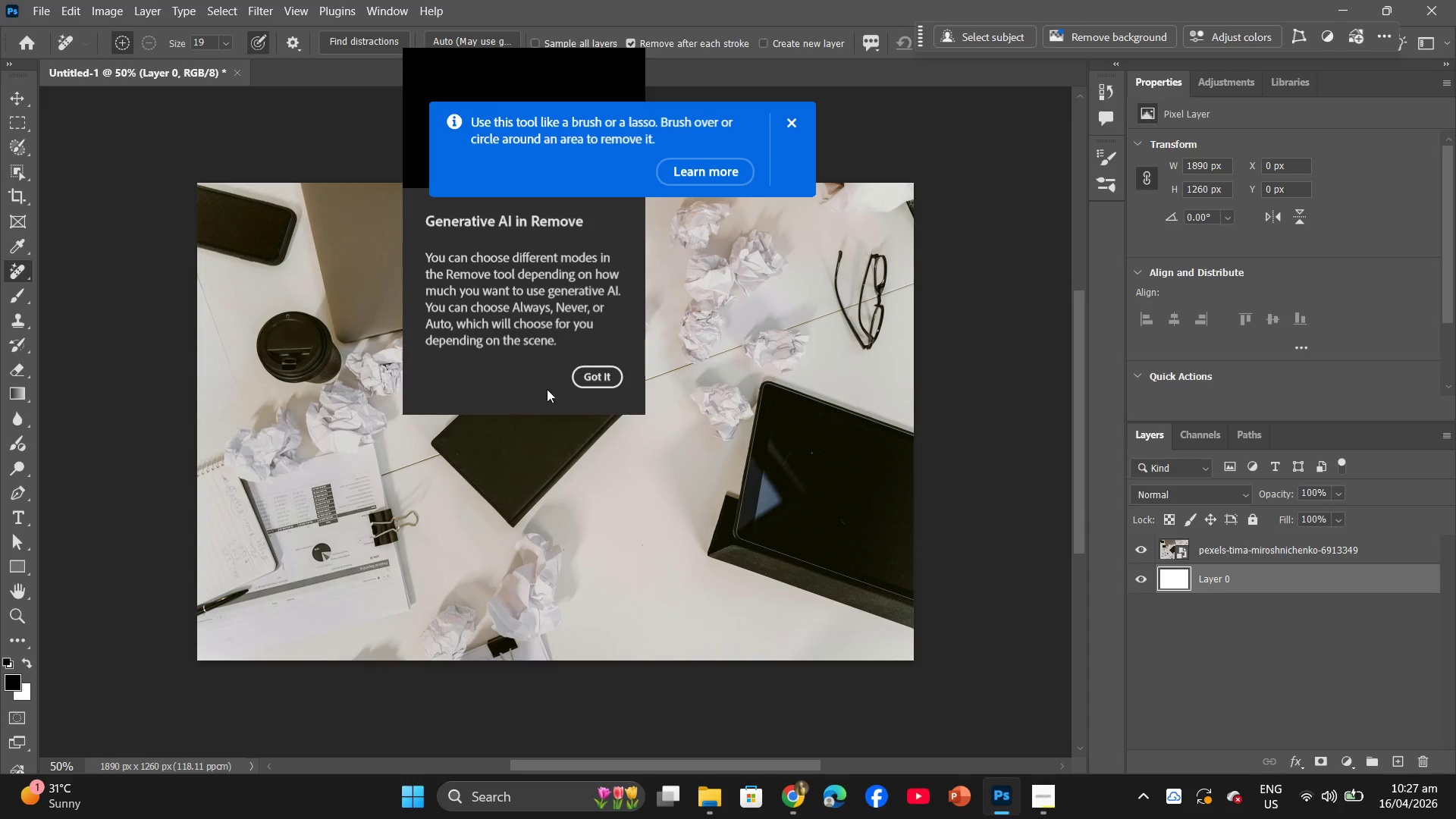 
left_click([600, 377])
 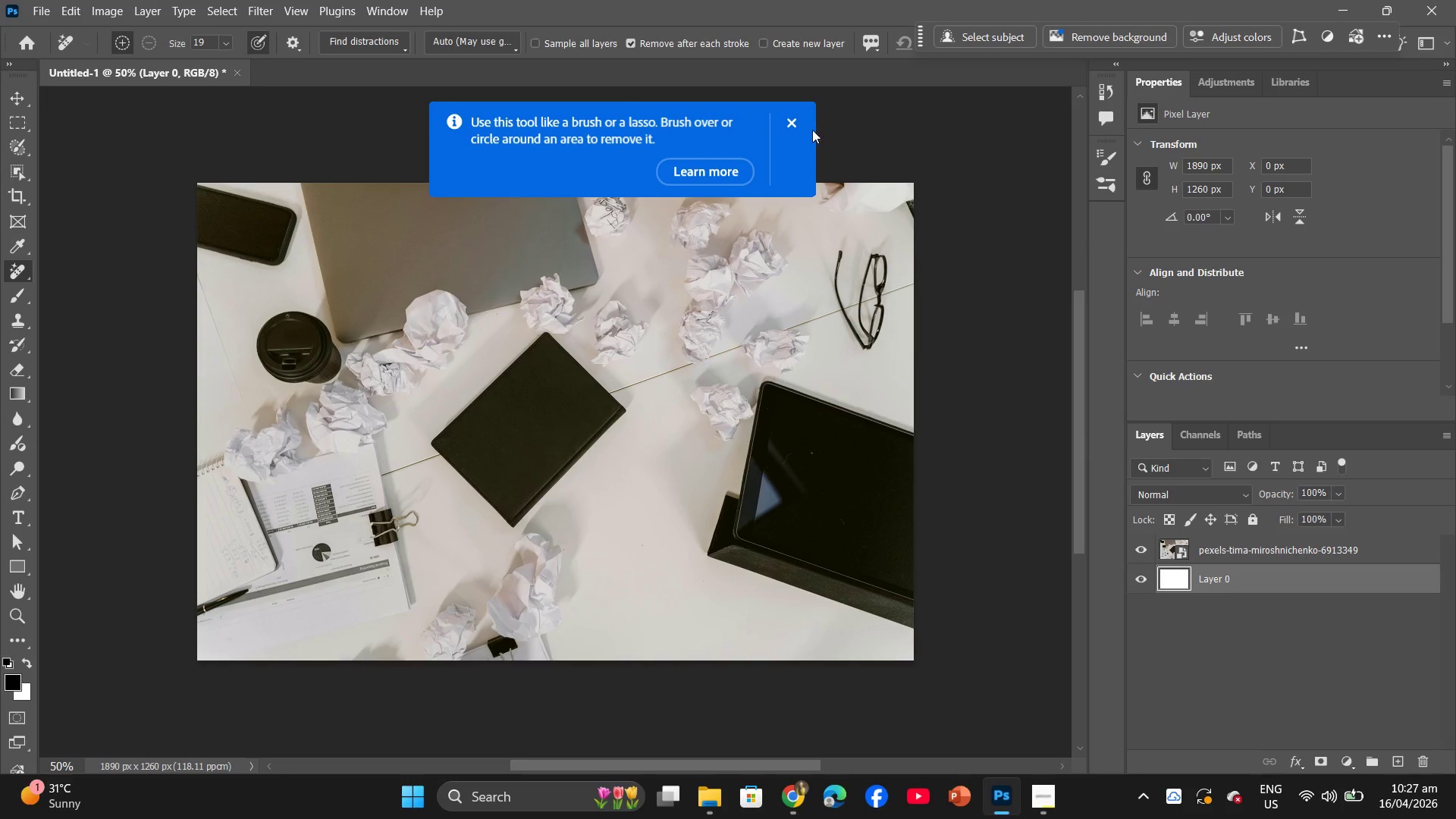 
left_click([789, 118])
 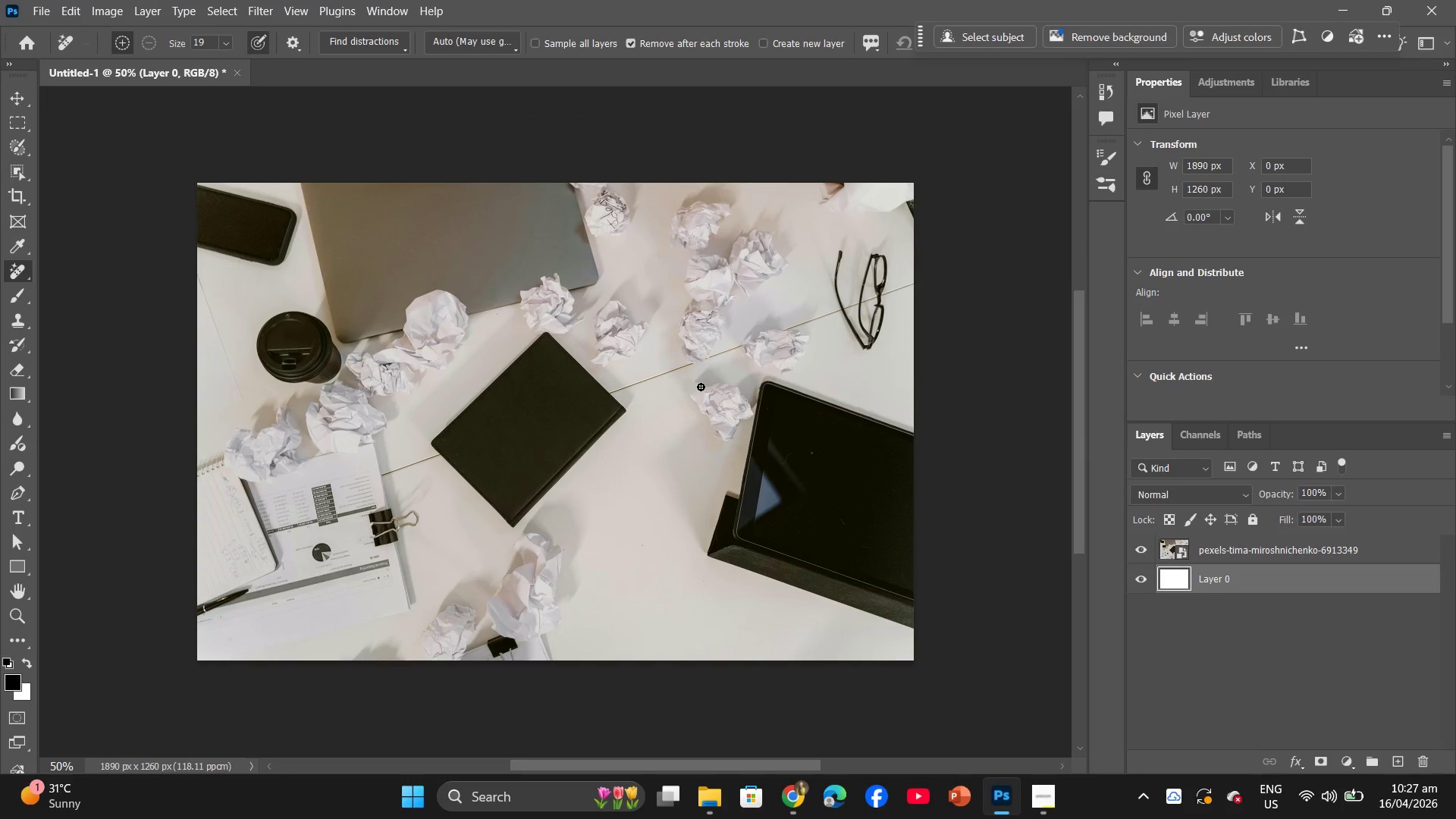 
left_click_drag(start_coordinate=[707, 383], to_coordinate=[738, 406])
 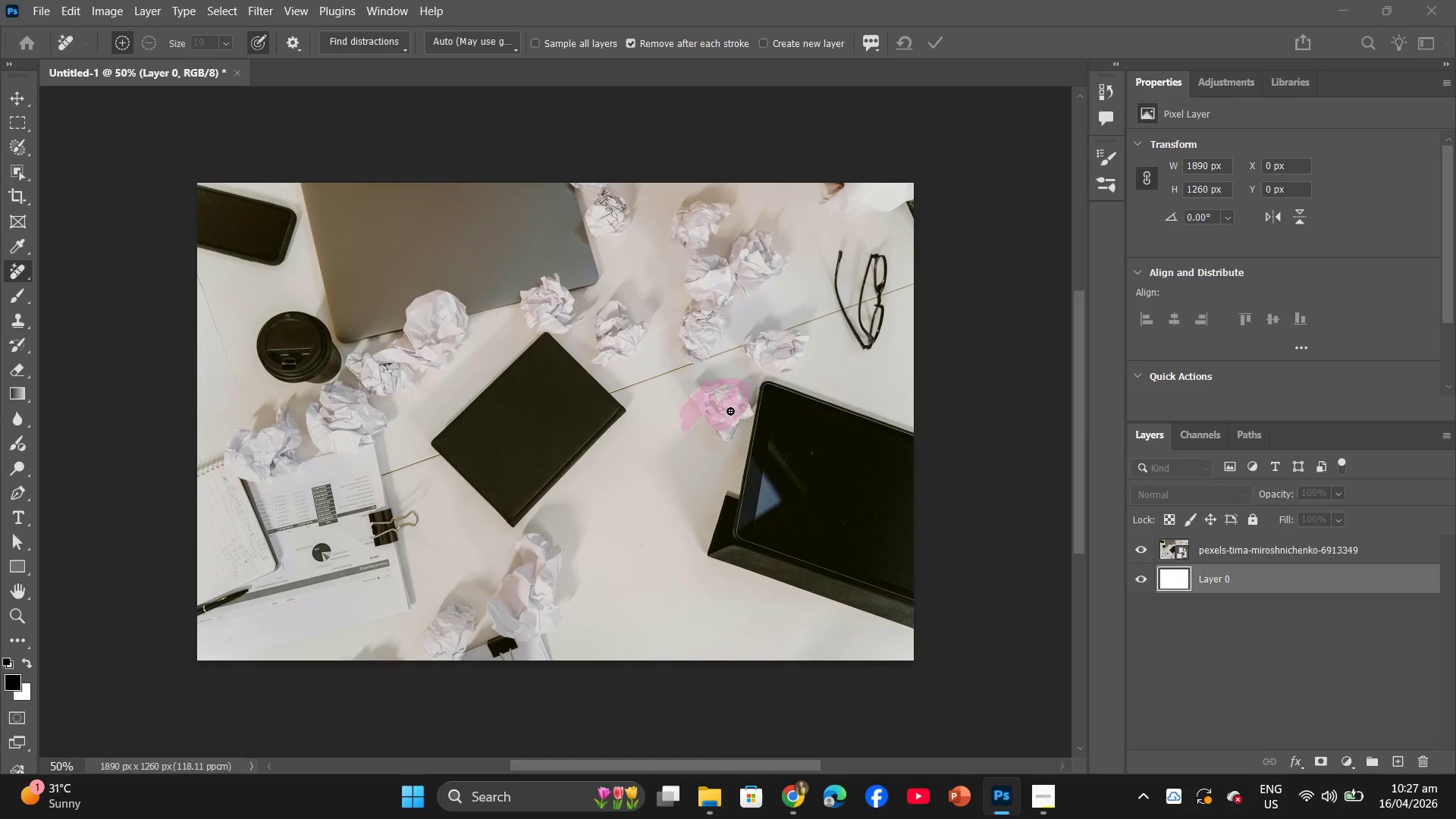 
key(Control+ControlLeft)
 